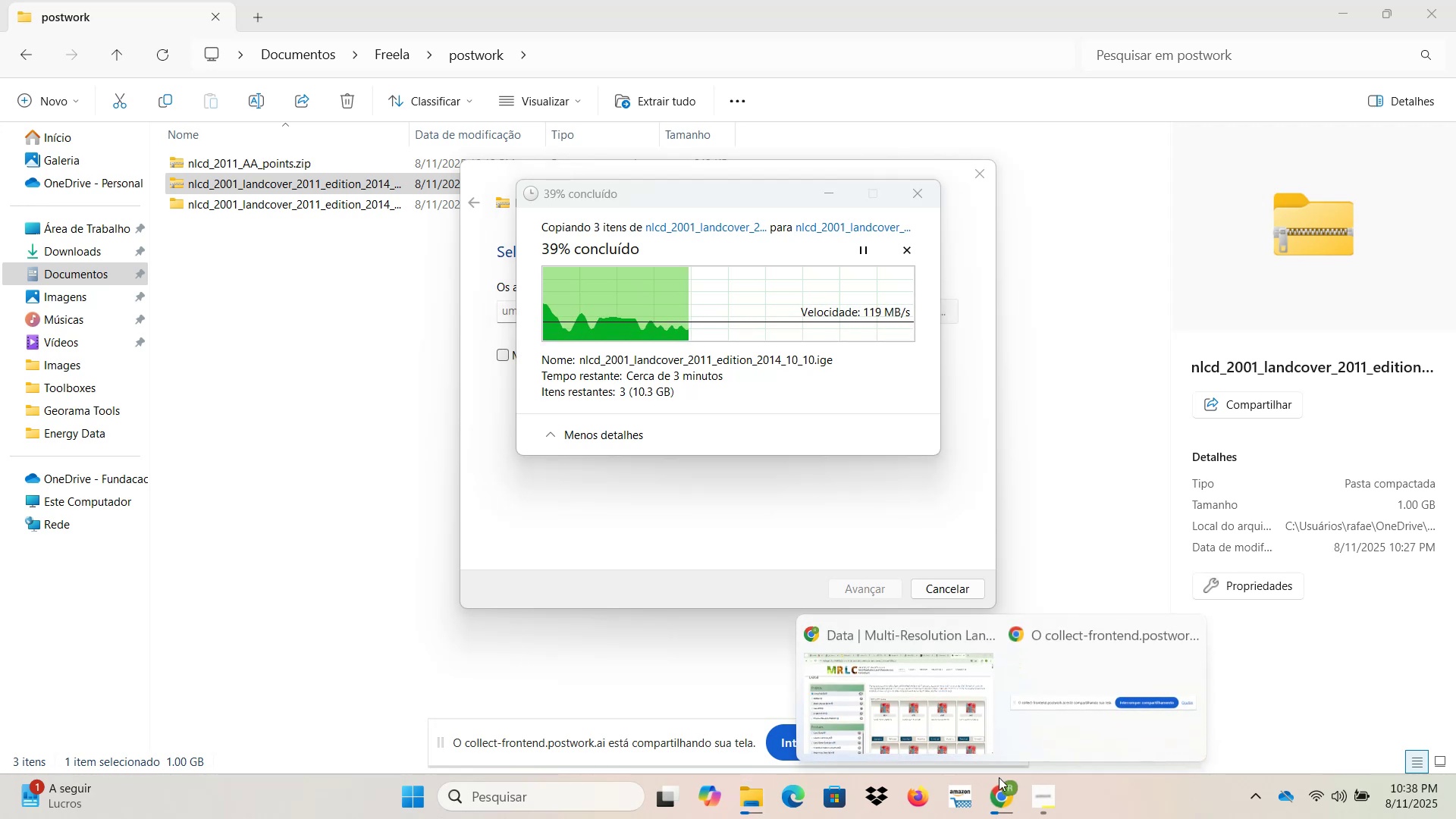 
left_click([932, 702])
 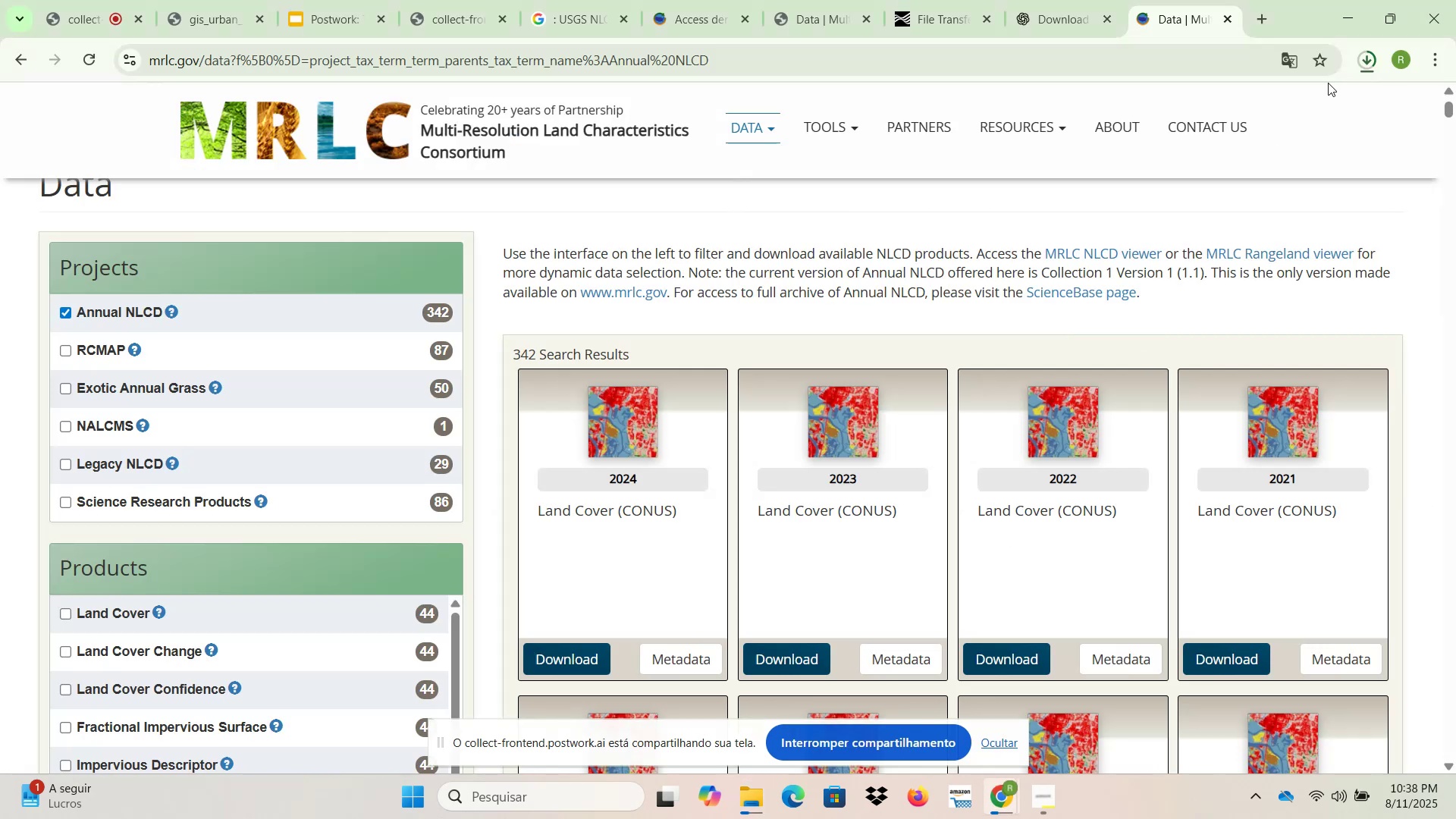 
left_click([1369, 66])
 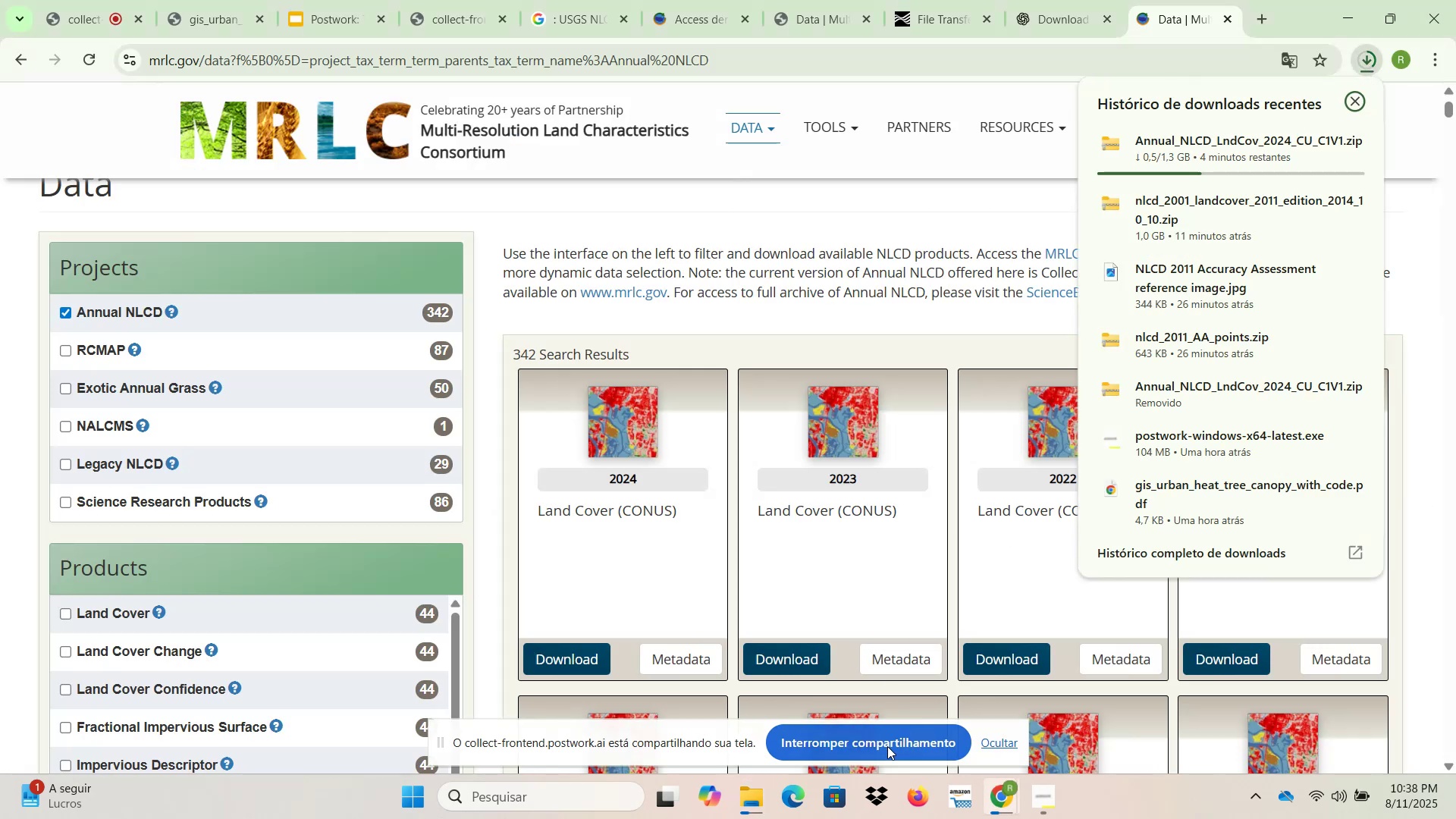 
left_click([752, 805])
 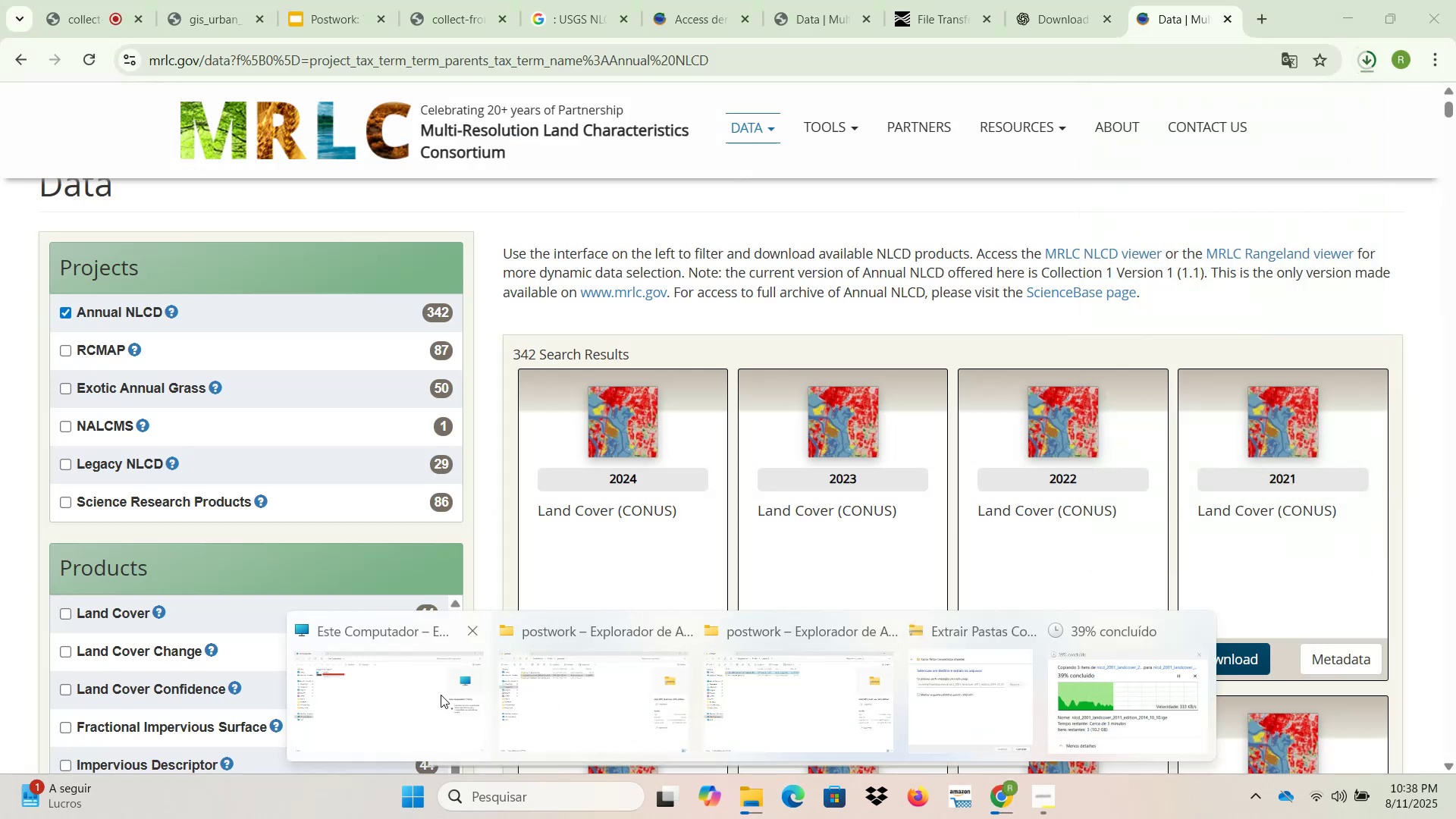 
left_click([384, 670])
 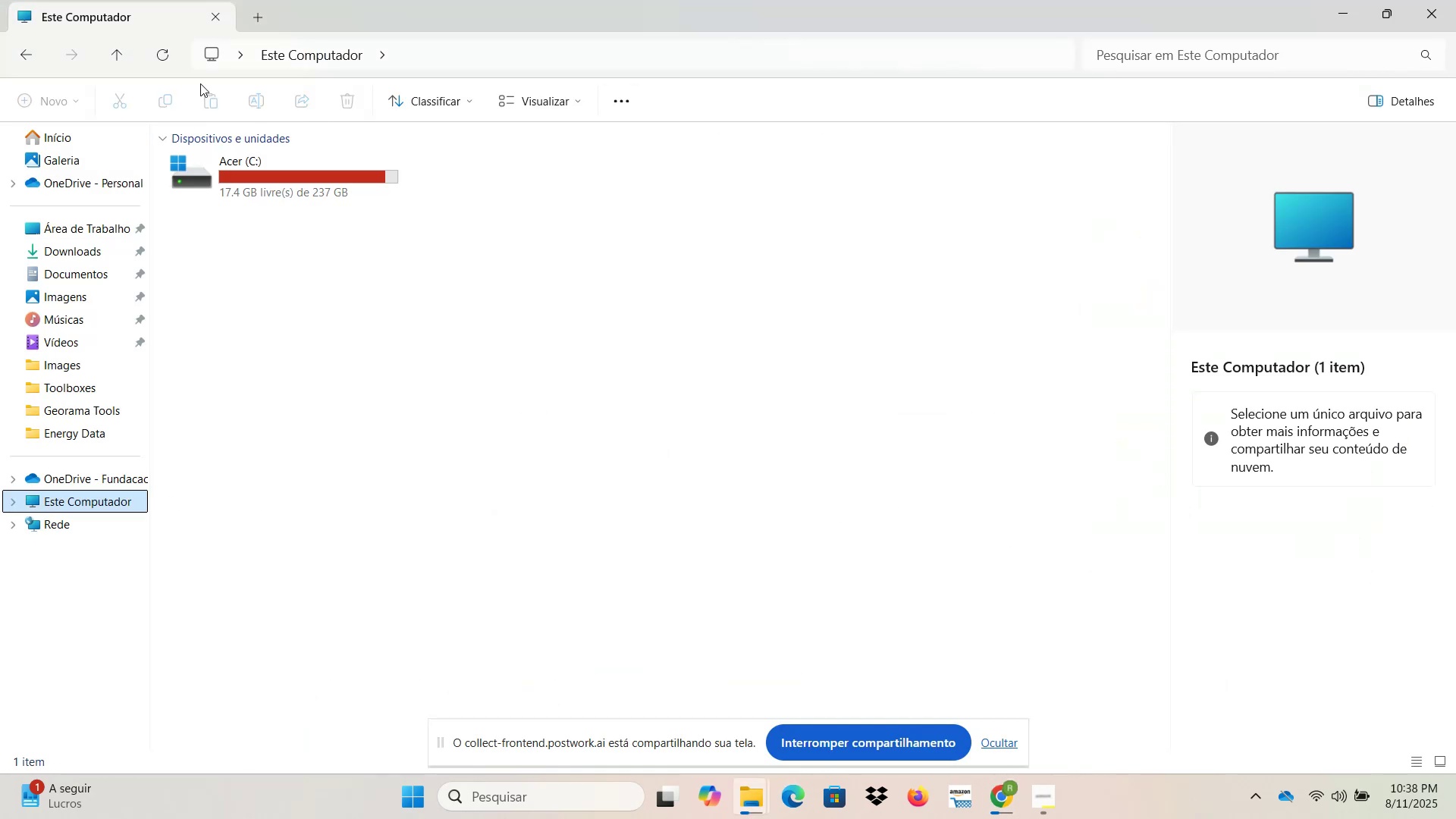 
left_click([165, 58])
 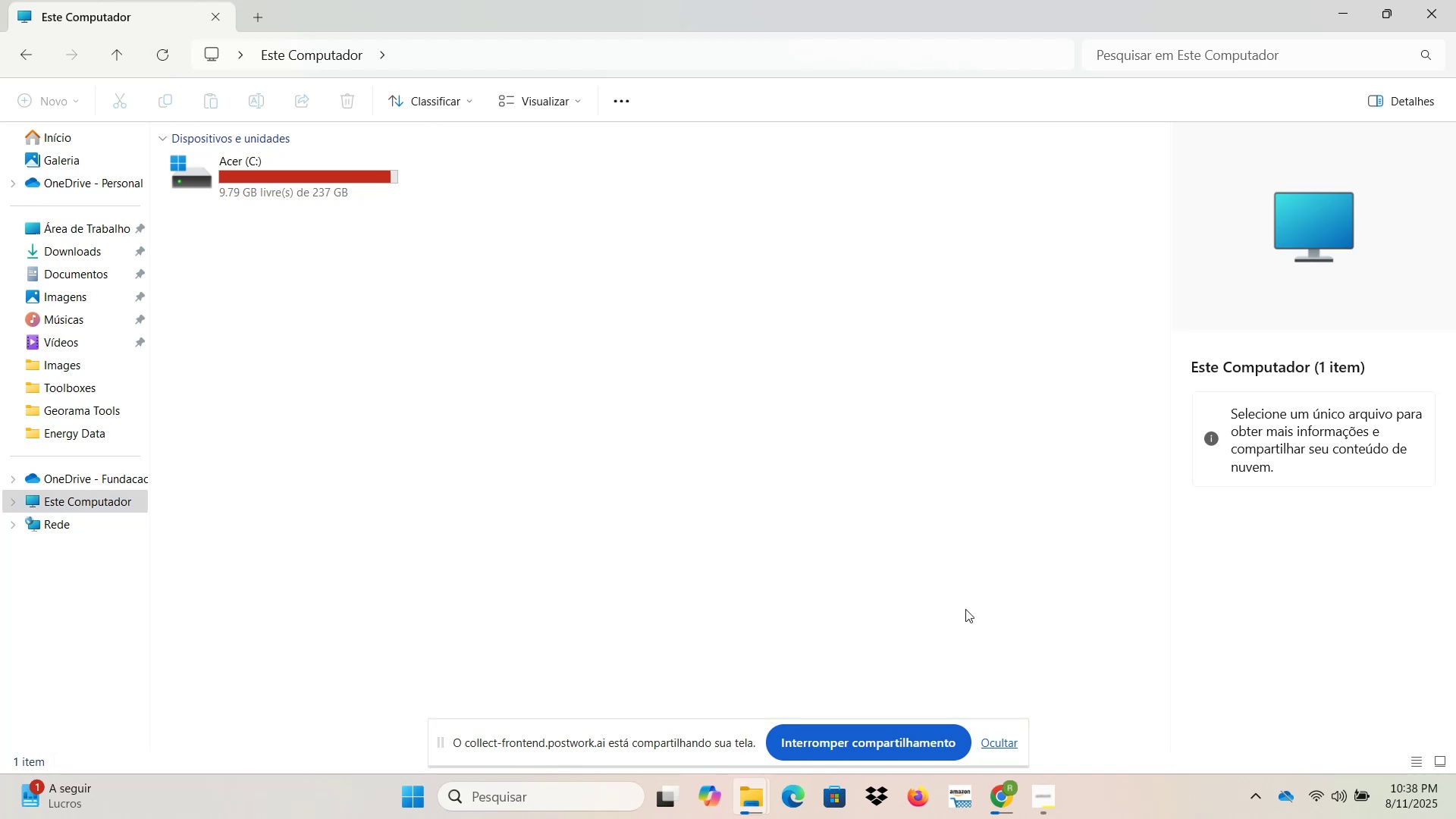 
left_click([1331, 14])
 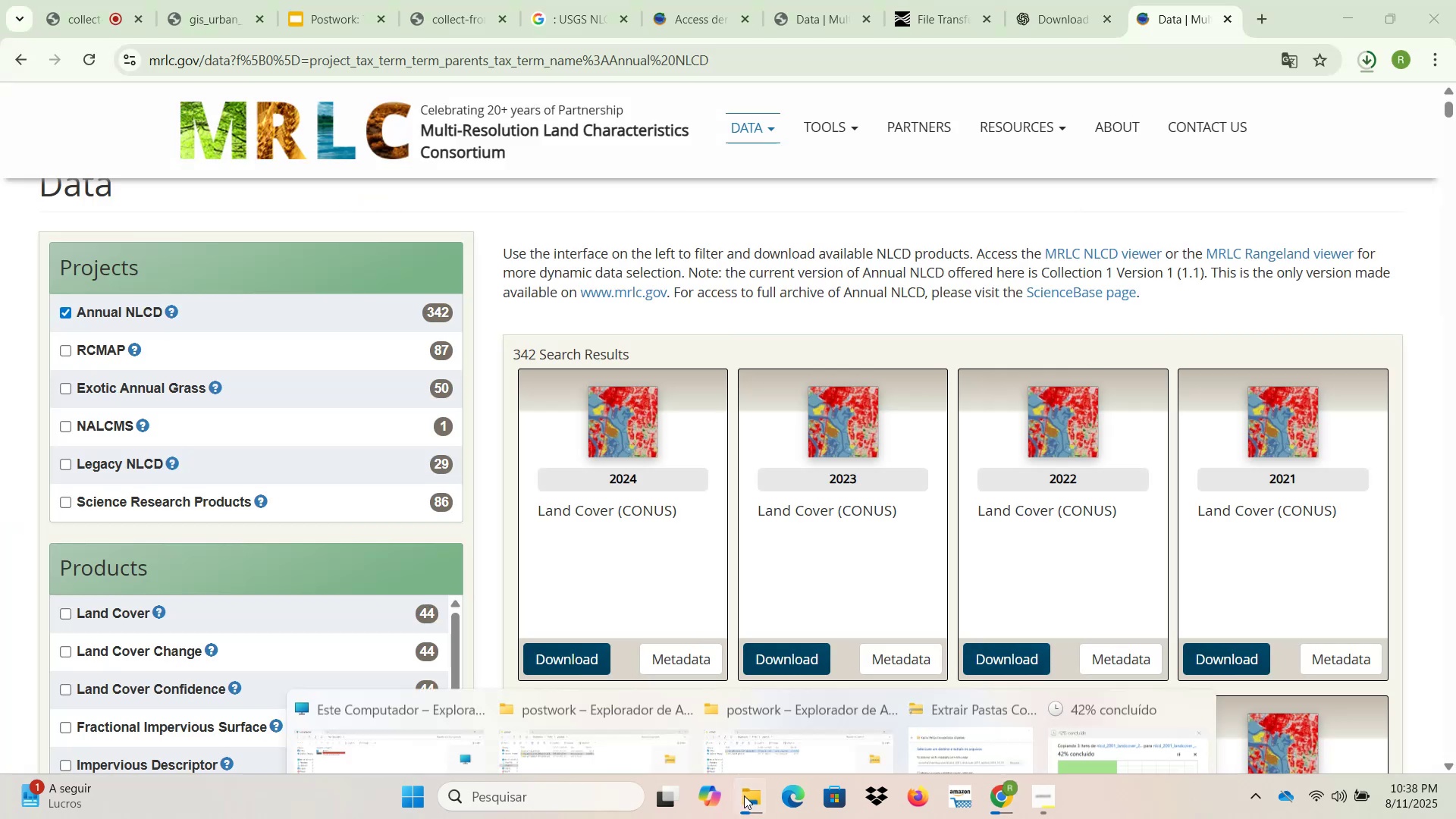 
left_click([1106, 699])
 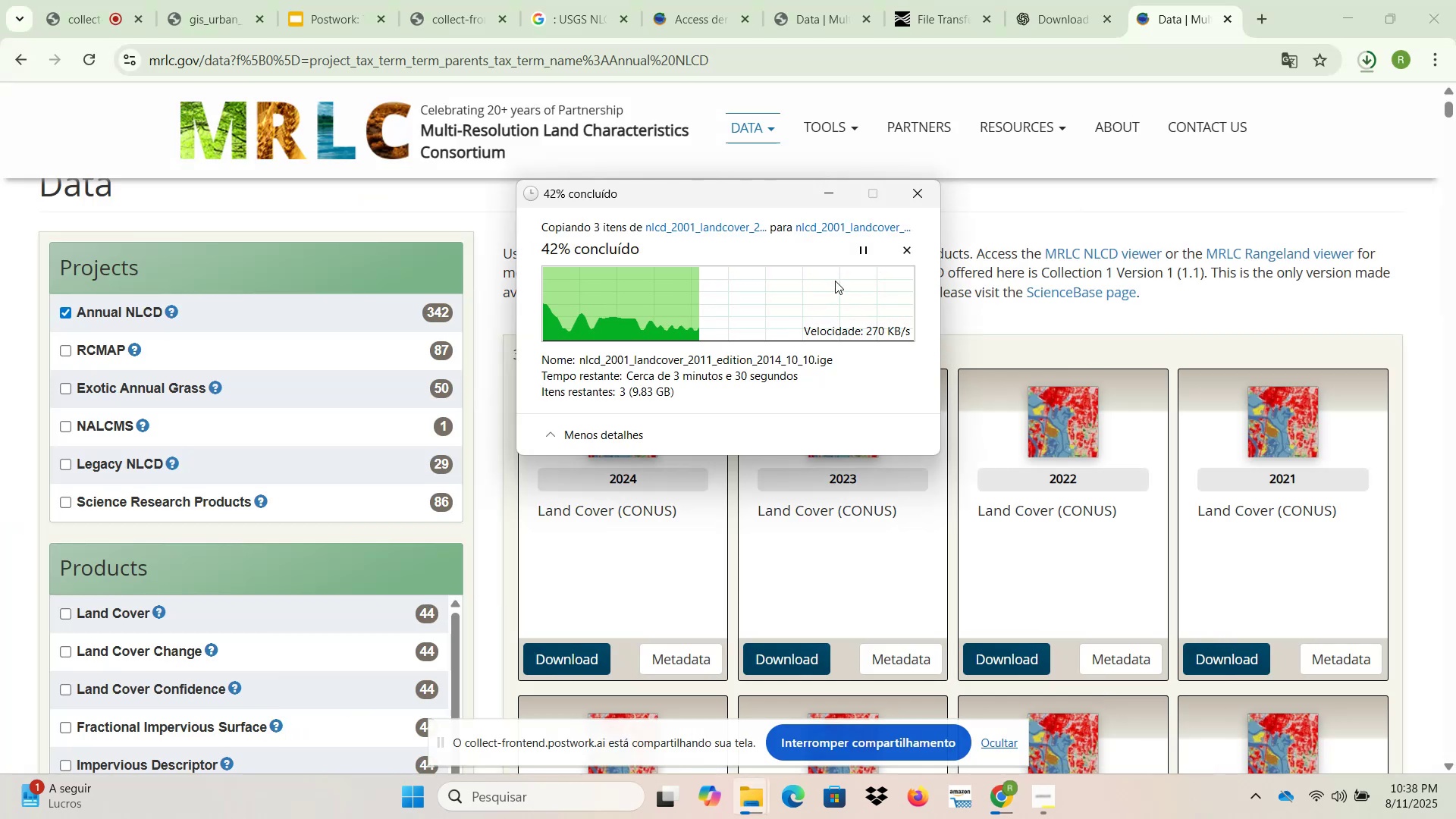 
left_click([899, 256])
 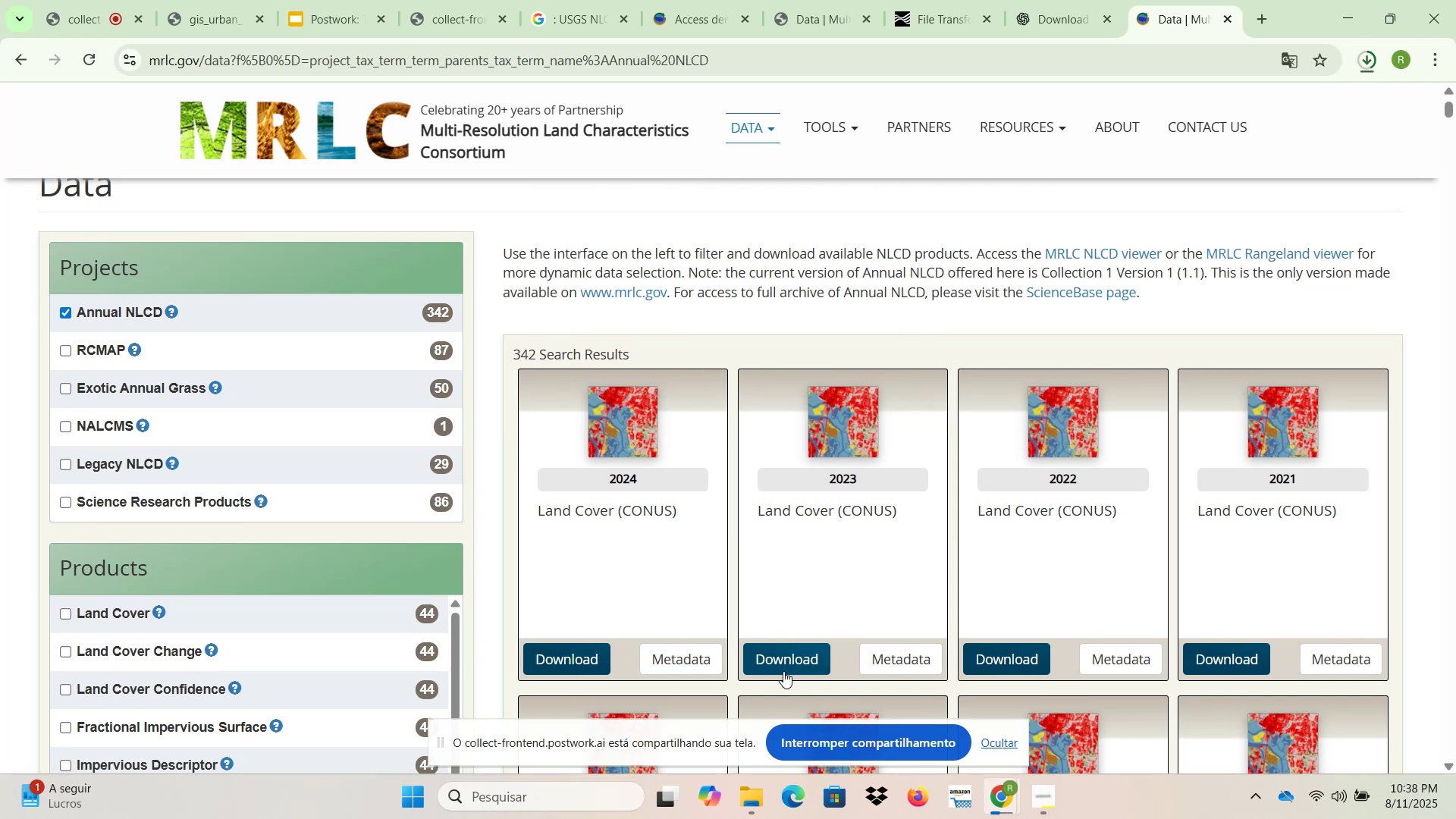 
left_click([746, 788])
 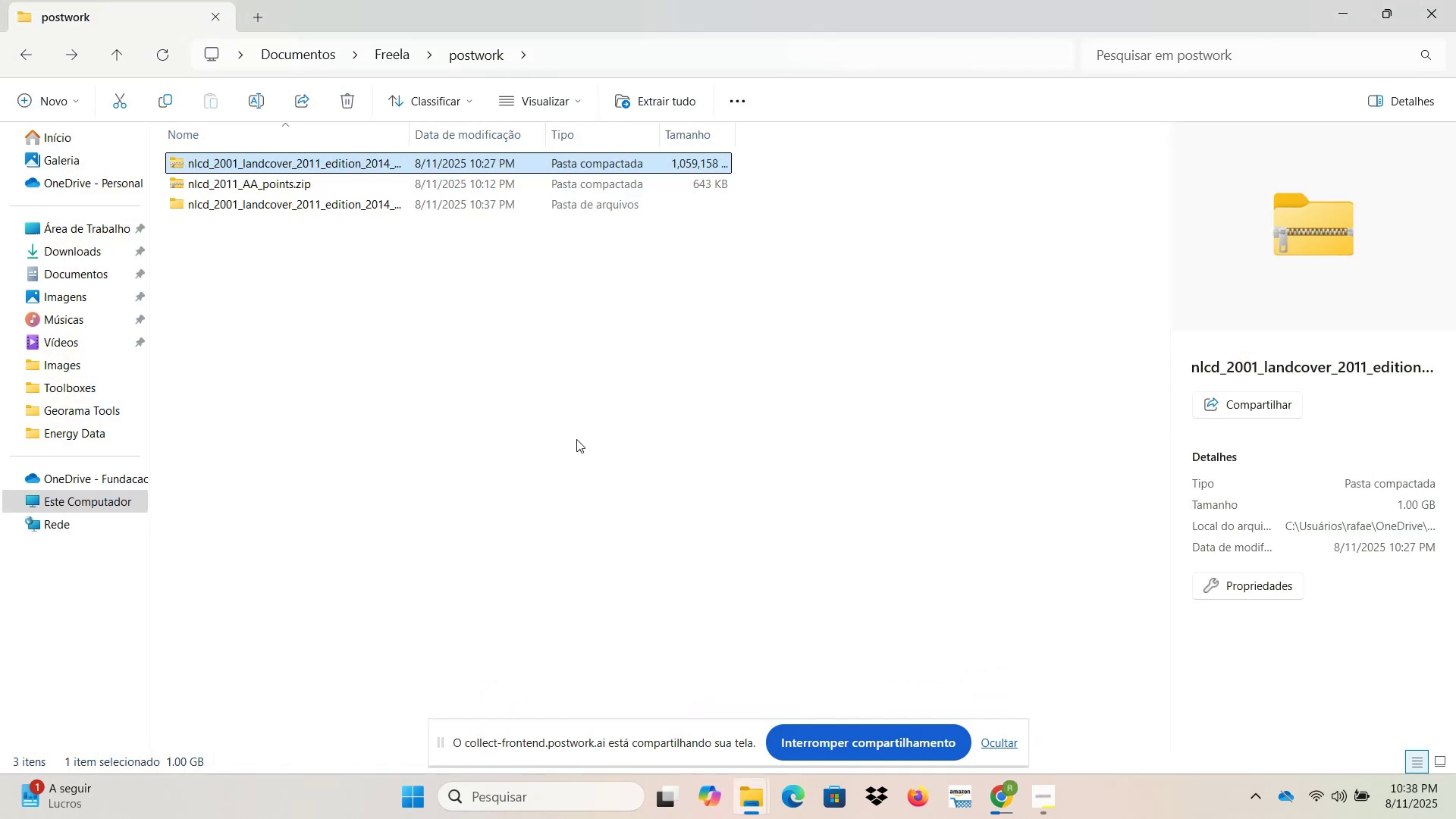 
left_click([1449, 6])
 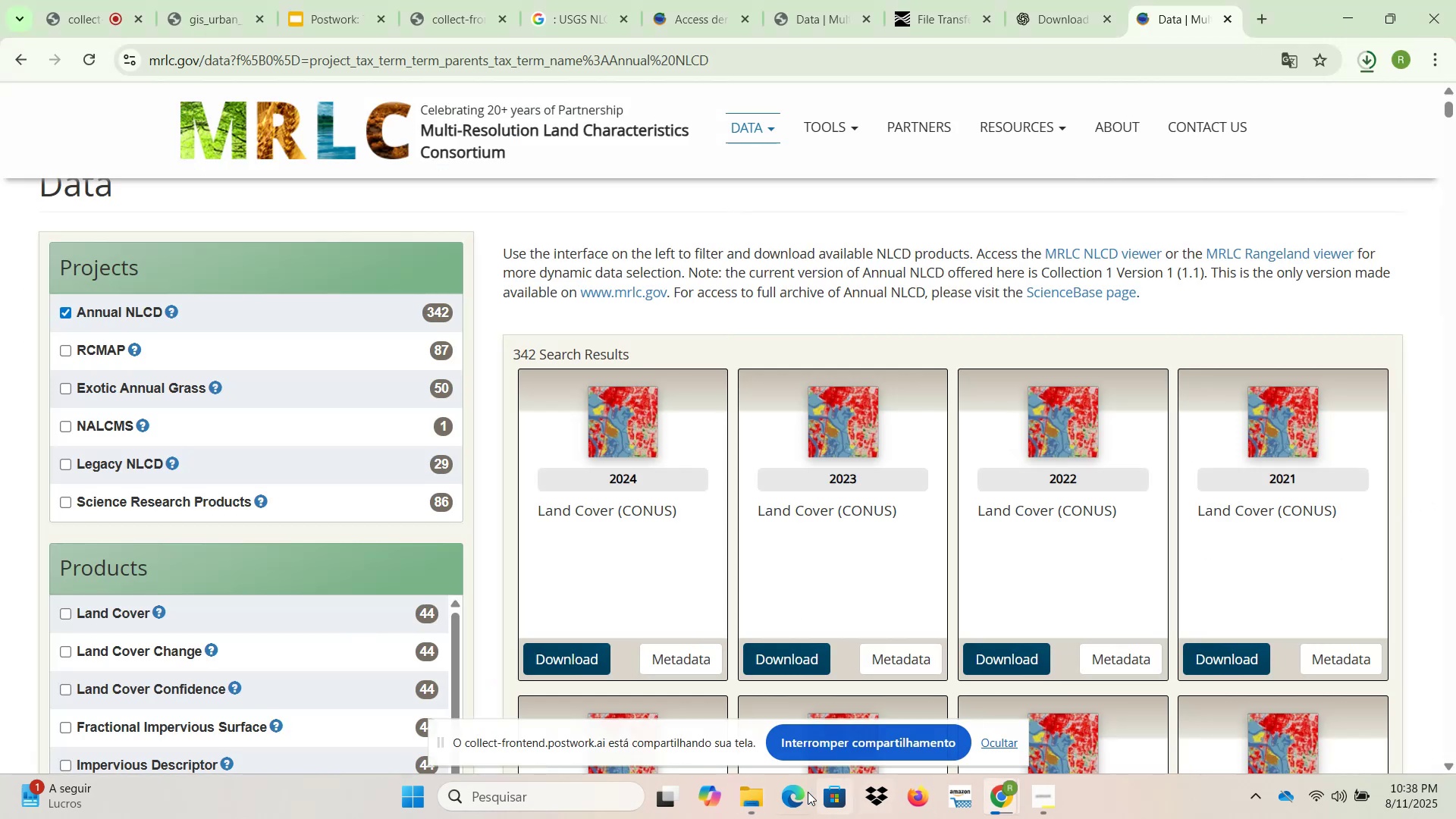 
left_click([748, 795])
 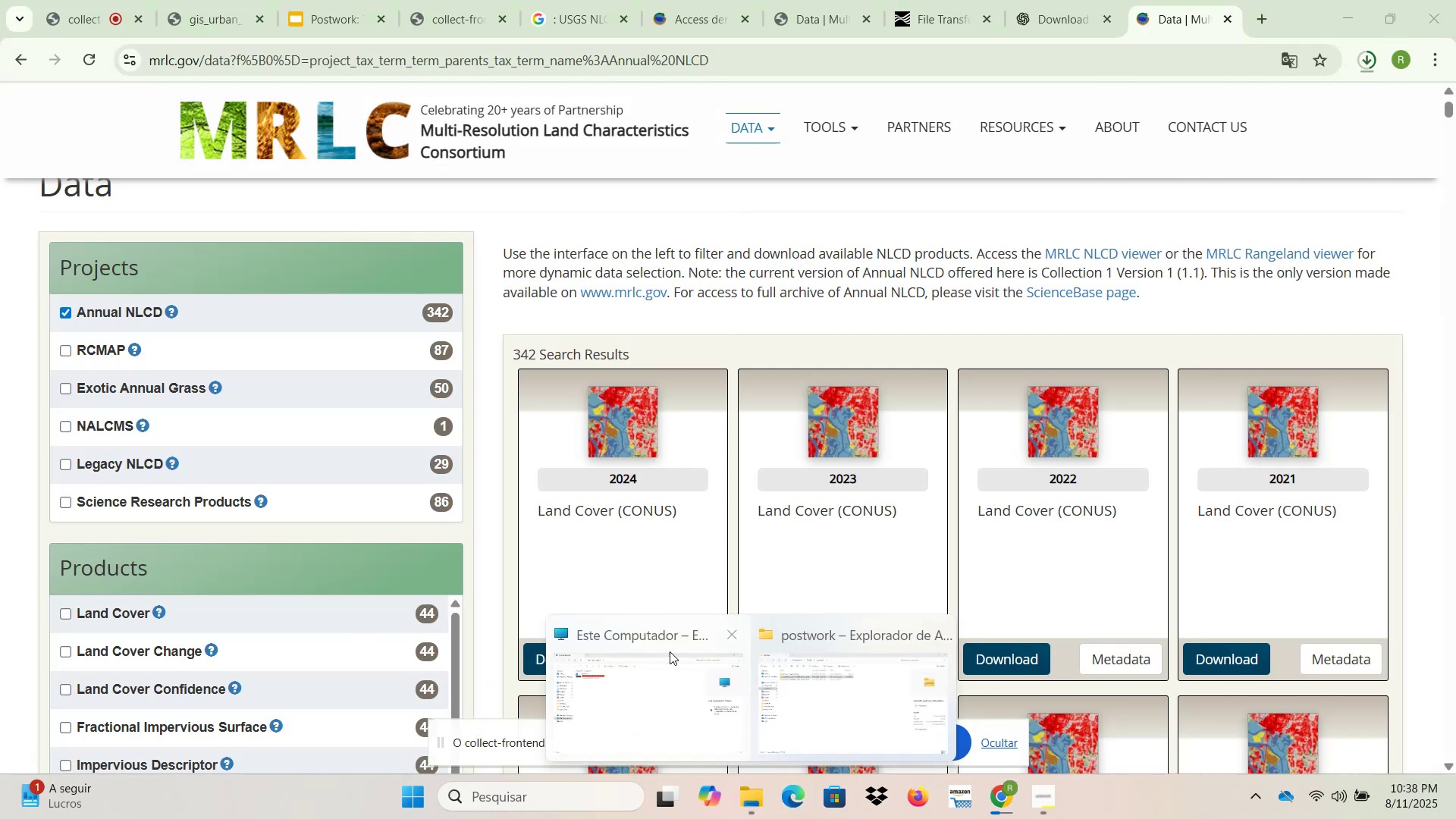 
left_click([828, 697])
 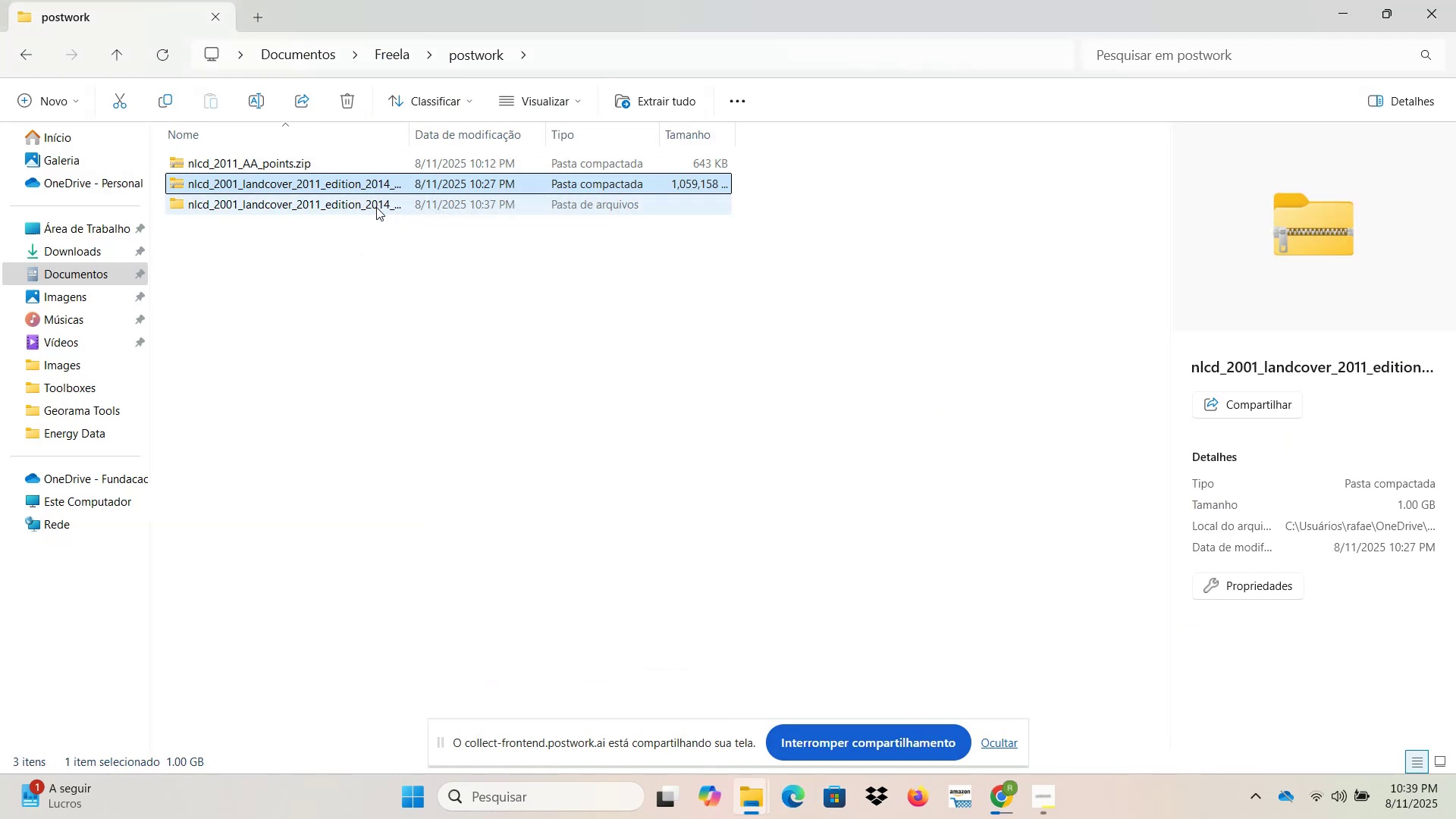 
left_click([376, 207])
 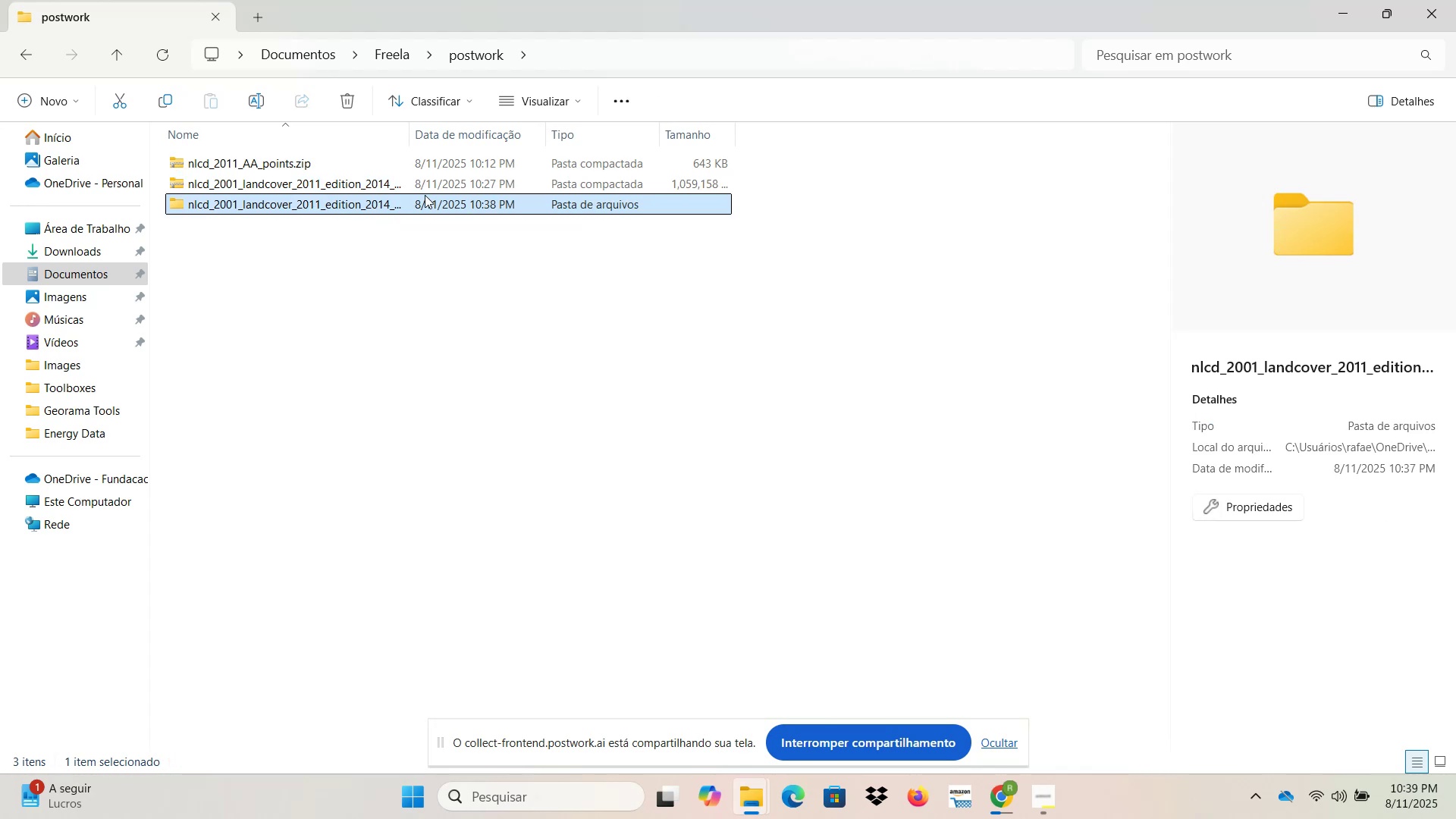 
key(Delete)
 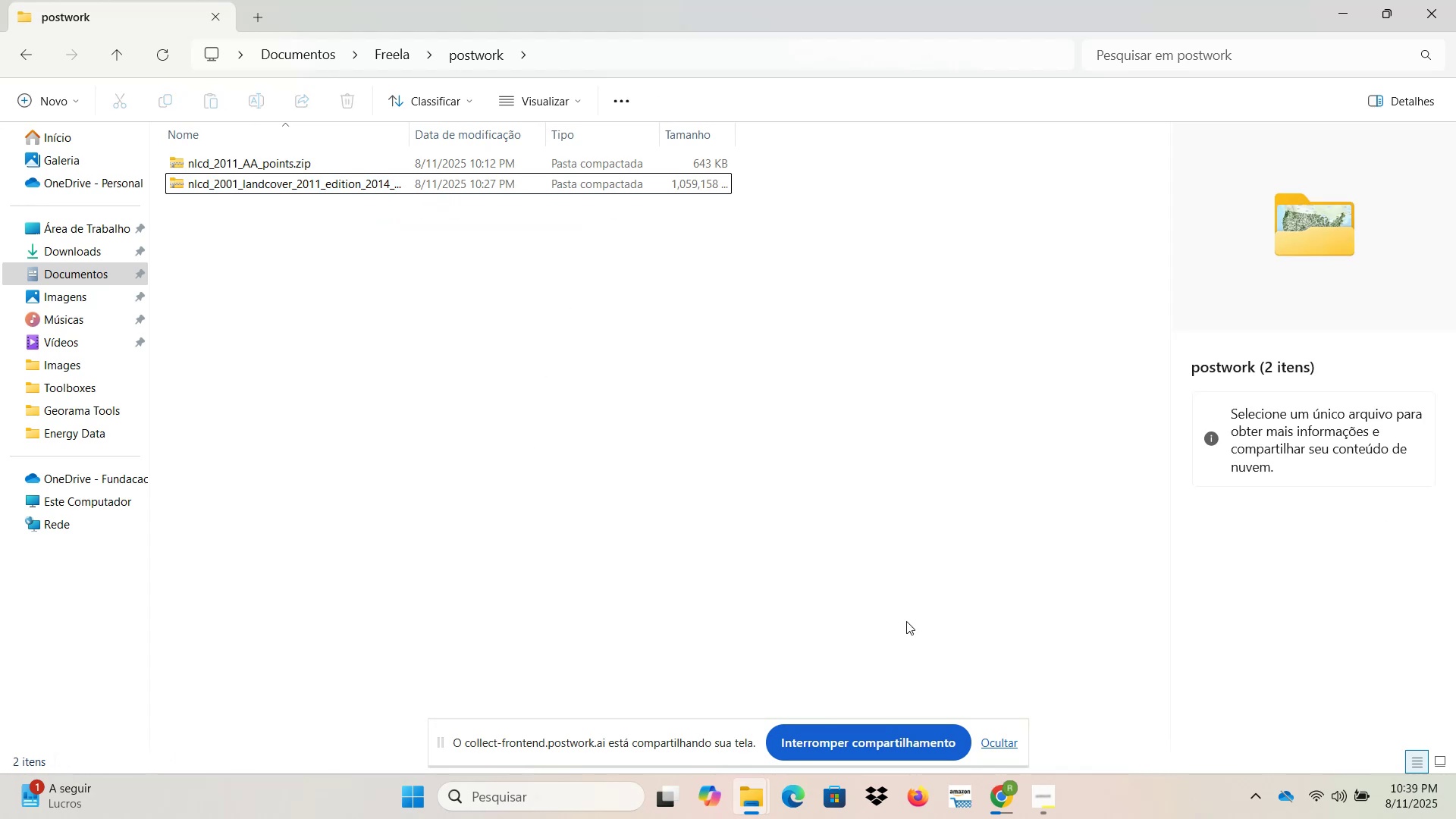 
left_click([1338, 5])
 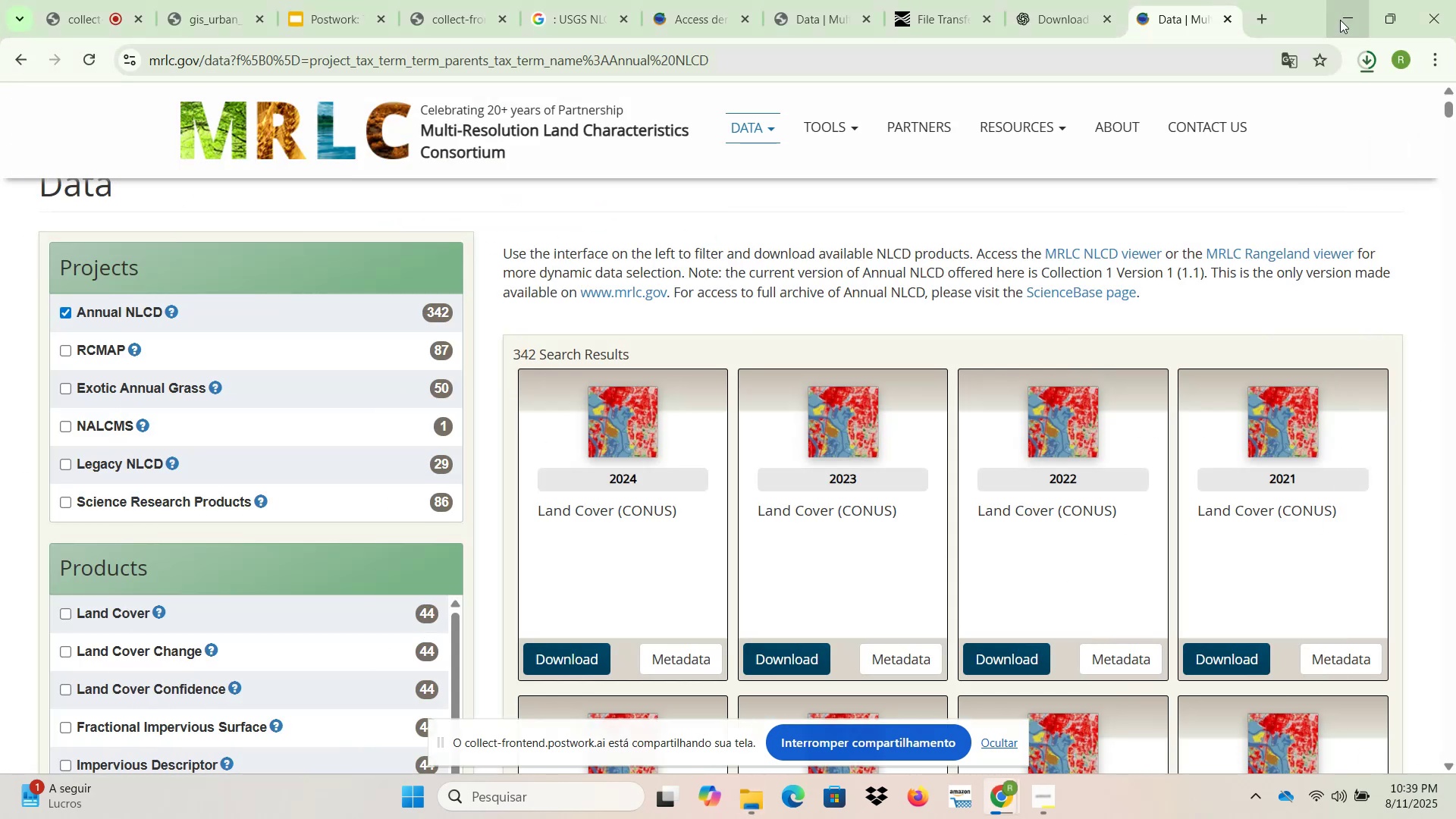 
left_click([1342, 16])
 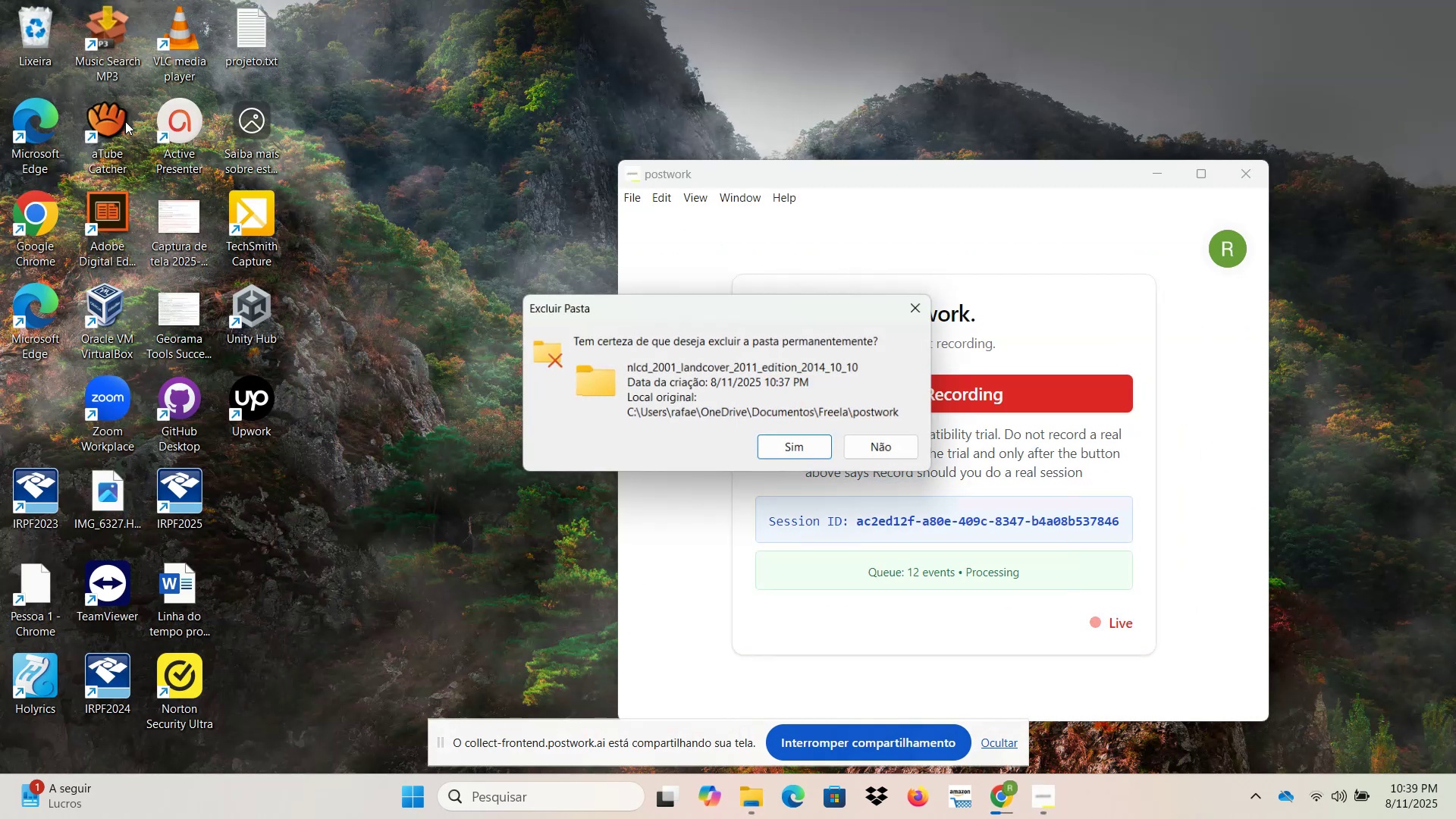 
left_click([811, 453])
 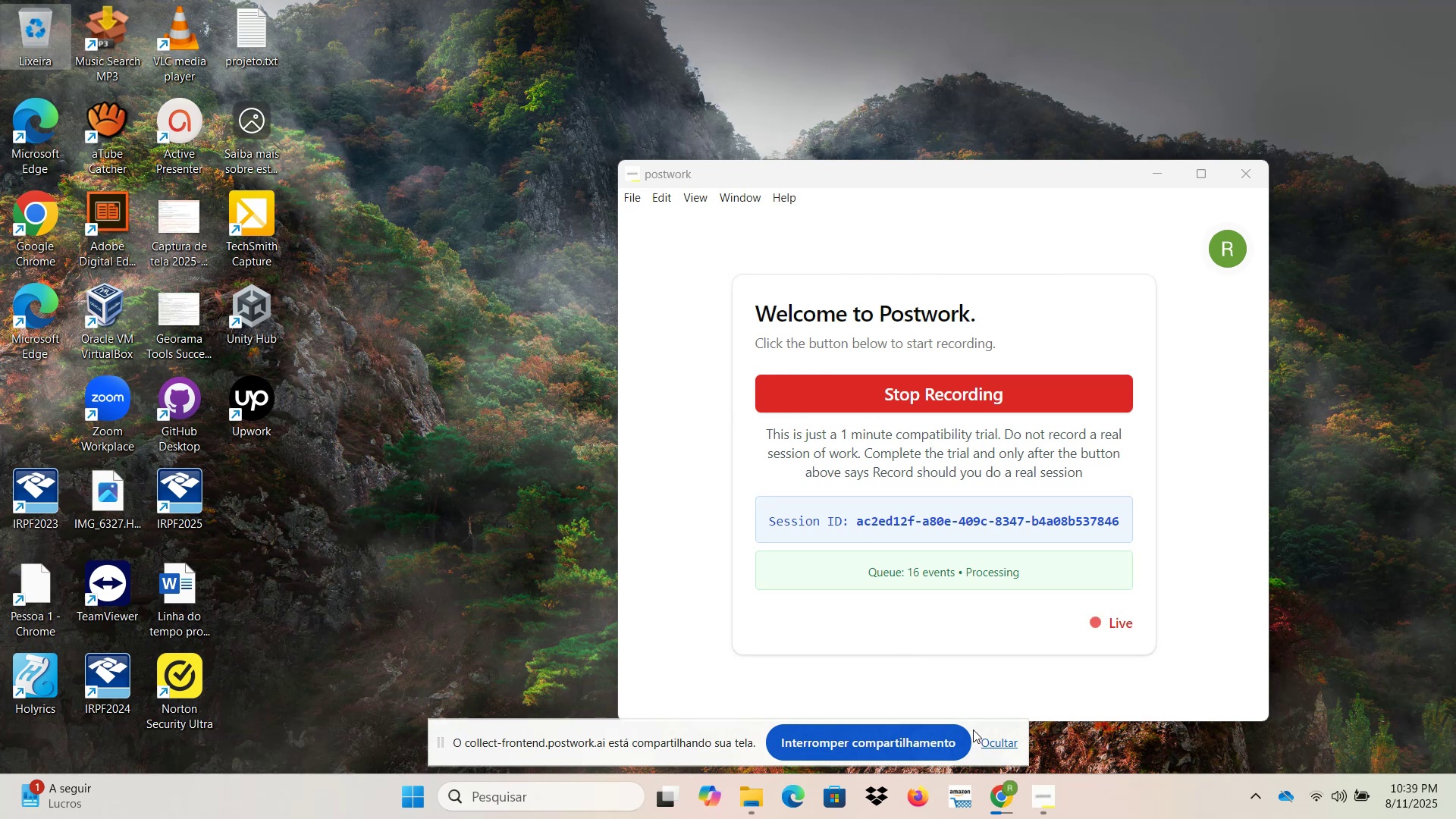 
left_click([1011, 797])
 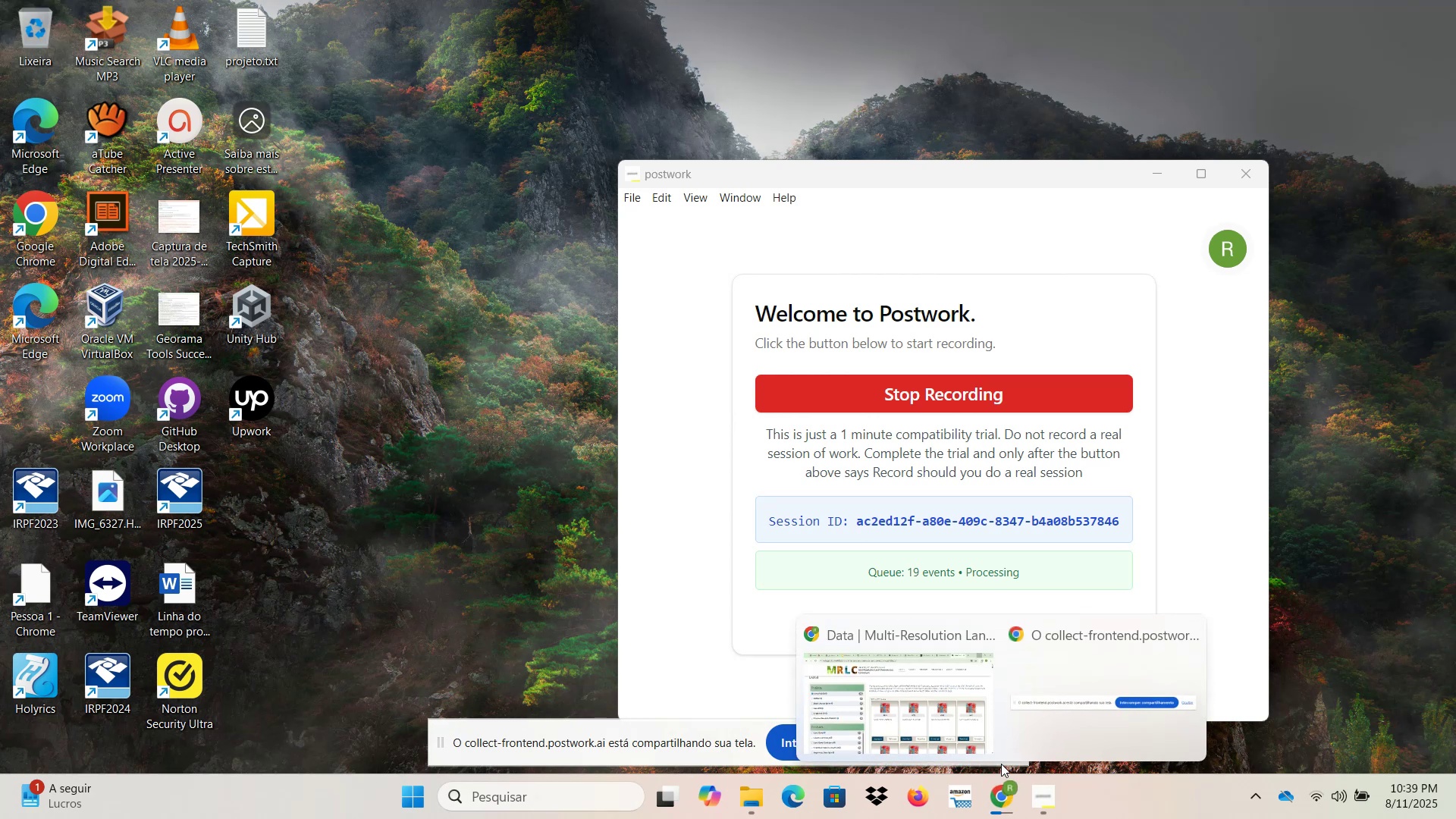 
left_click([1081, 701])
 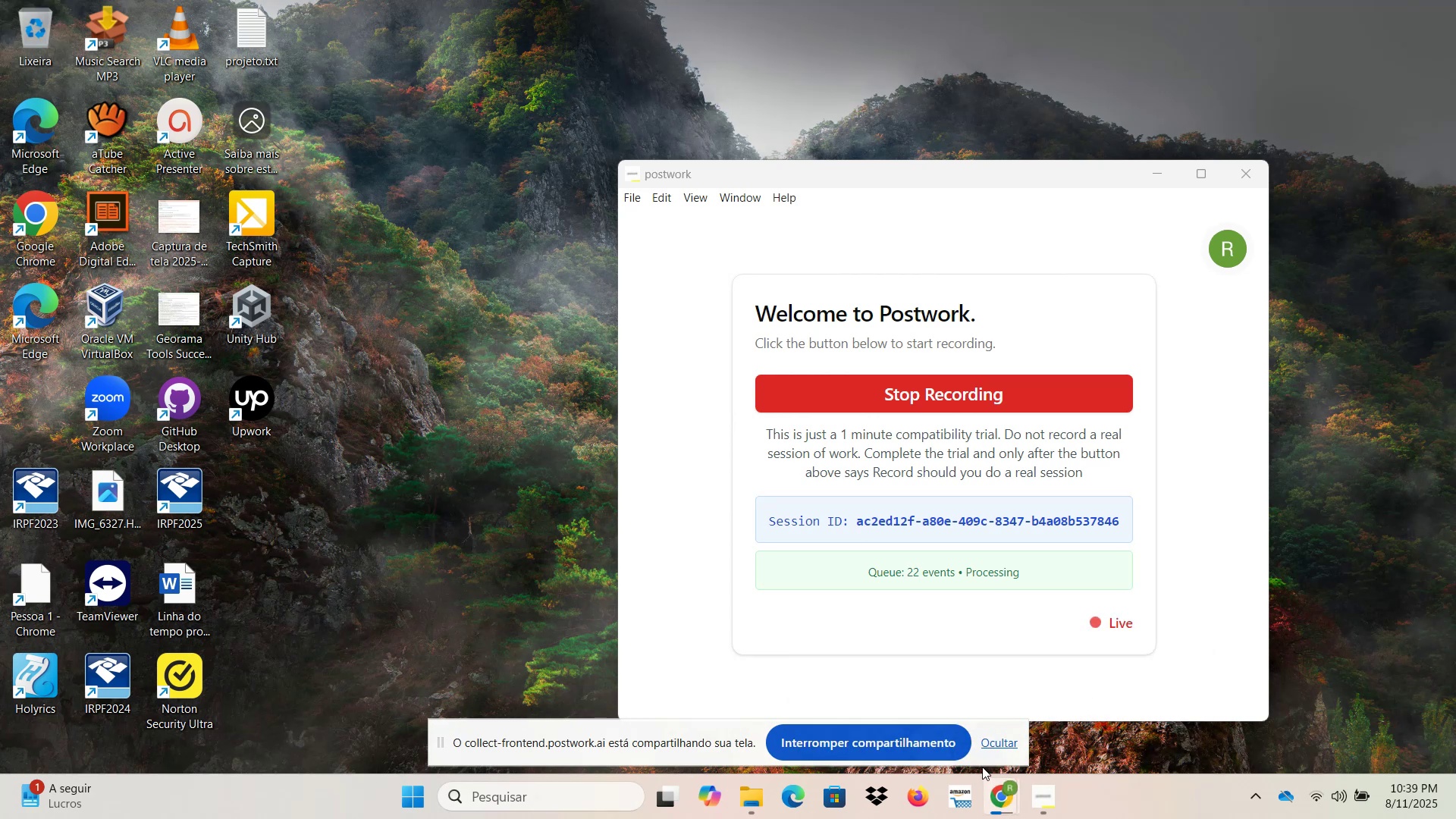 
left_click([994, 805])
 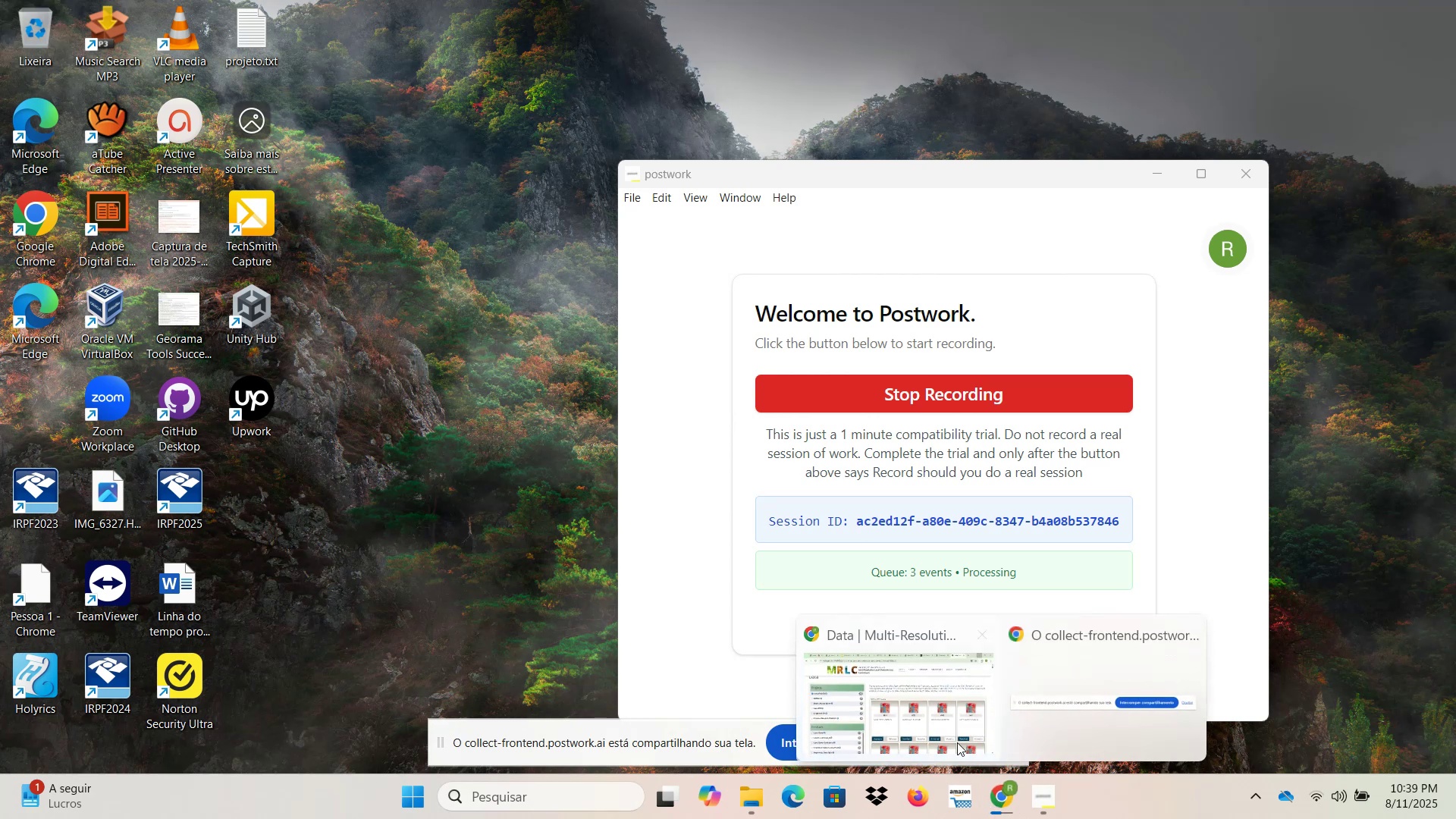 
left_click([918, 684])
 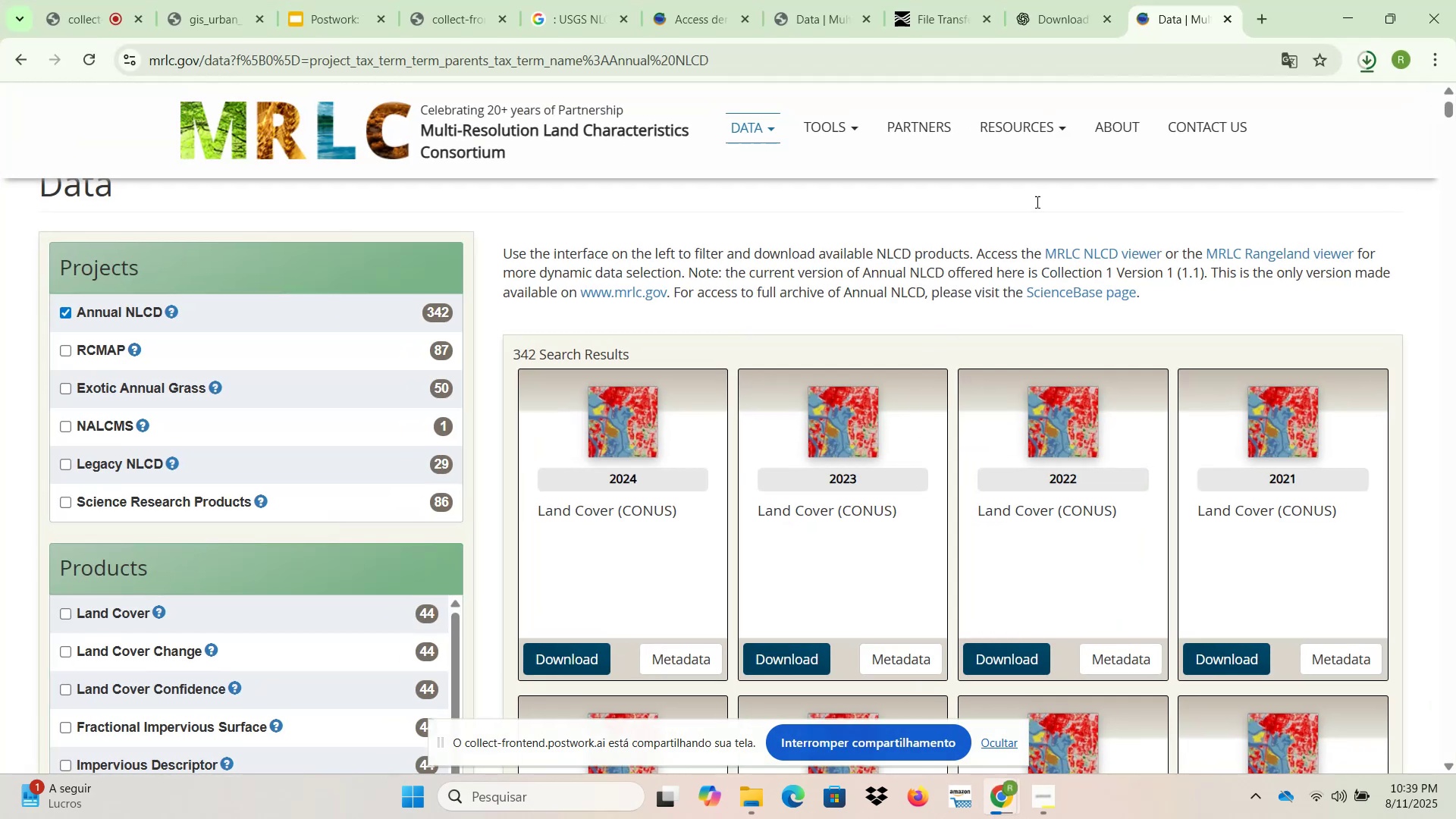 
mouse_move([987, -1])
 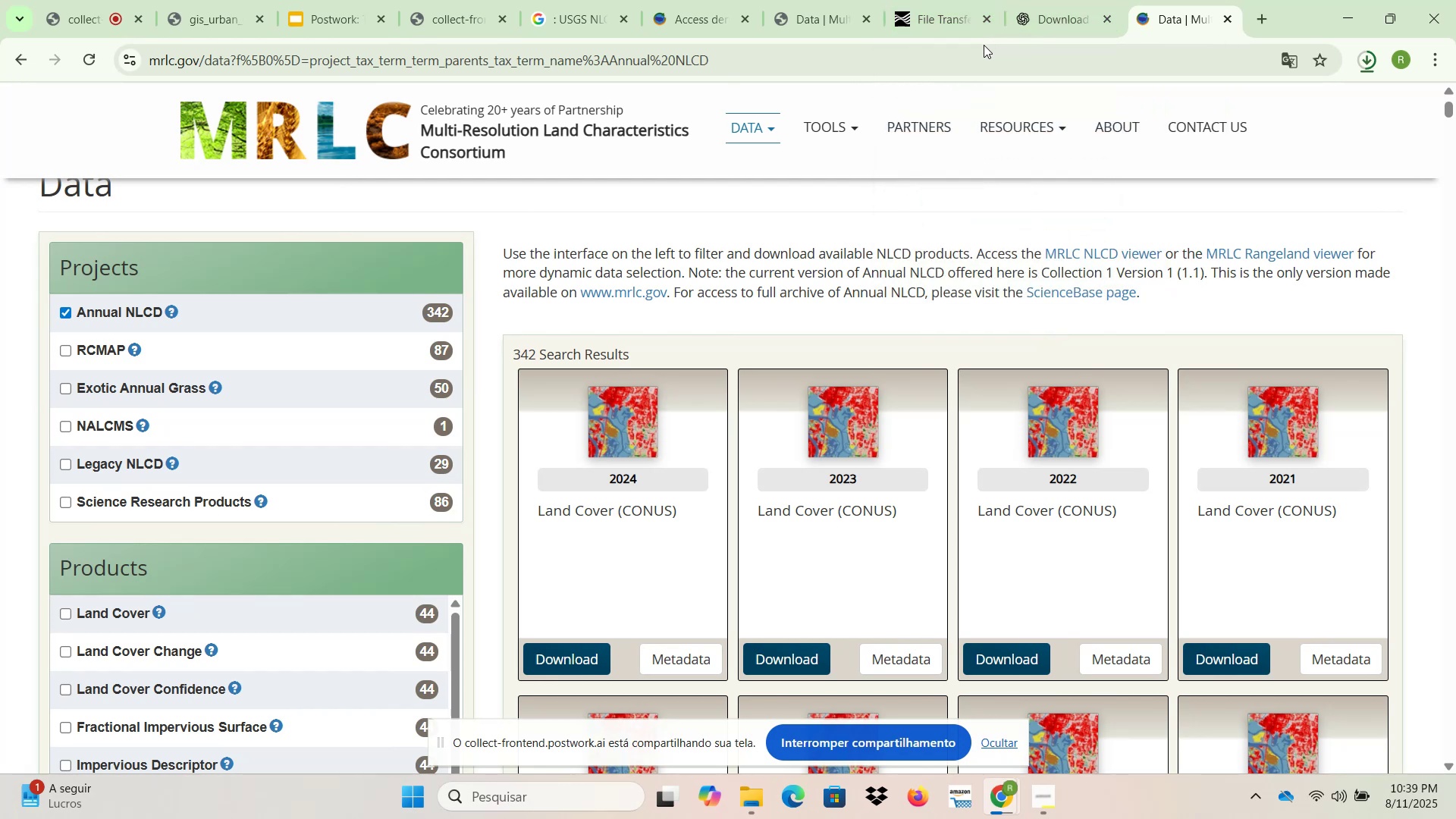 
left_click([1049, 0])
 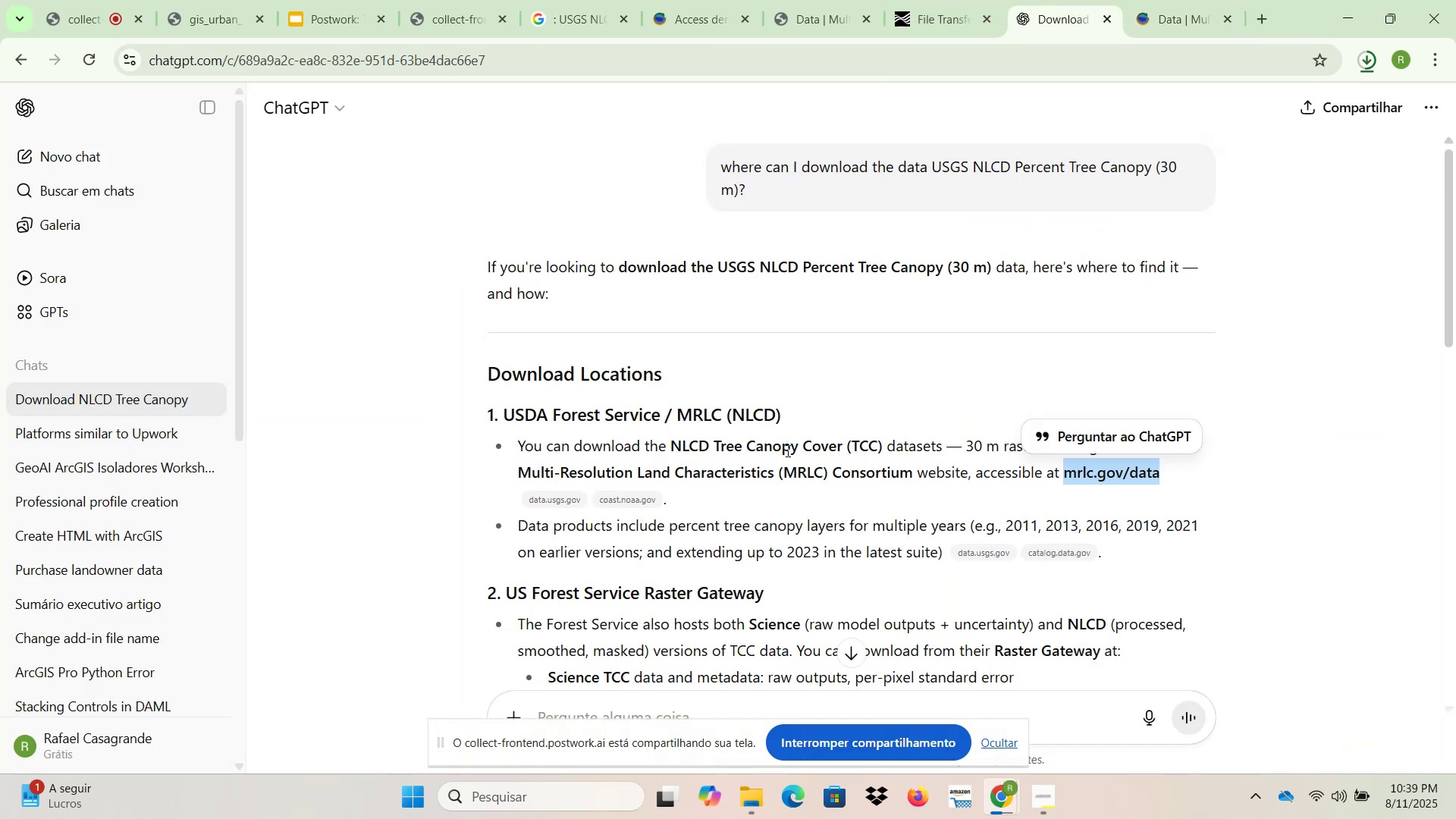 
left_click([970, 496])
 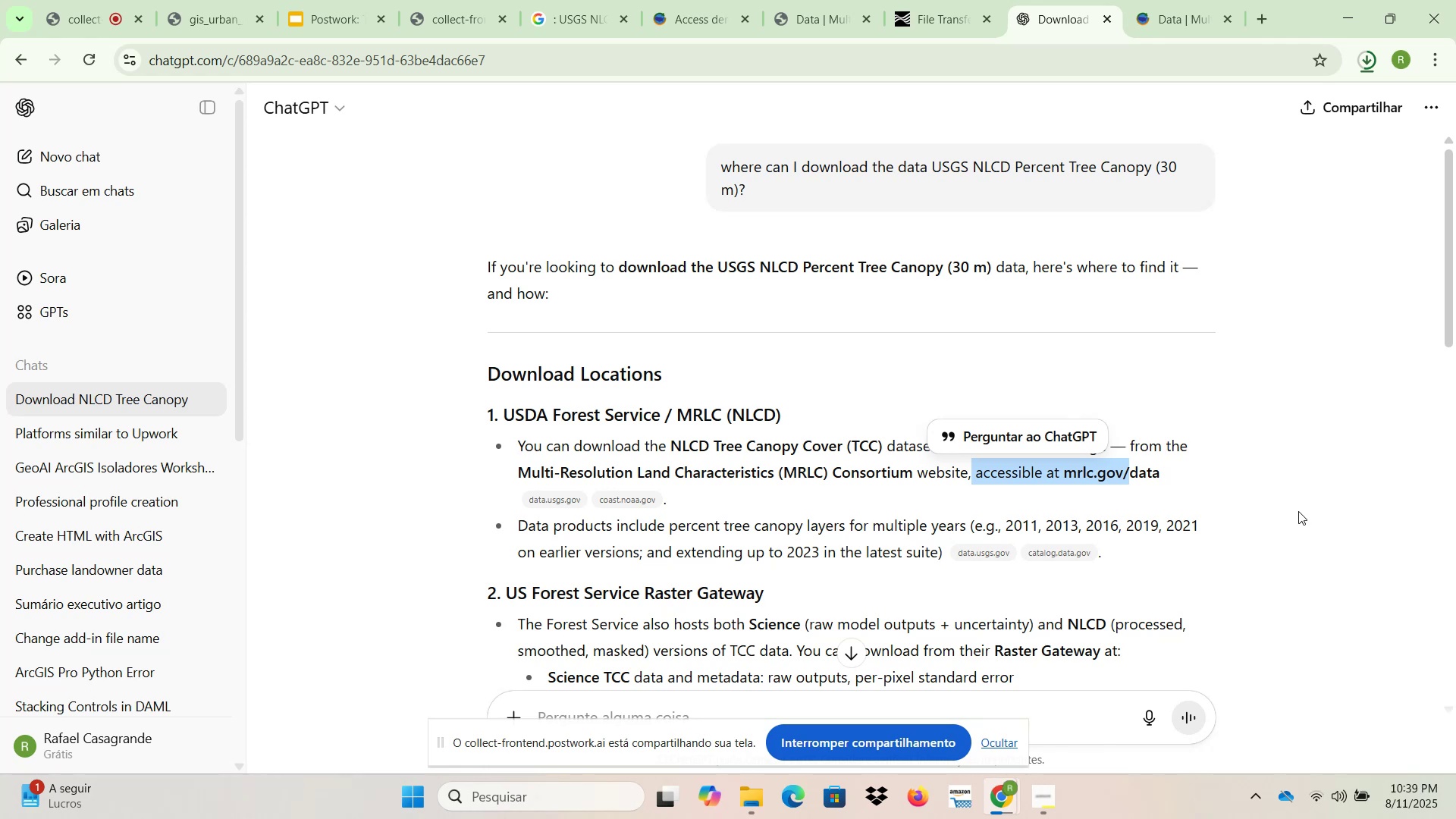 
wait(9.78)
 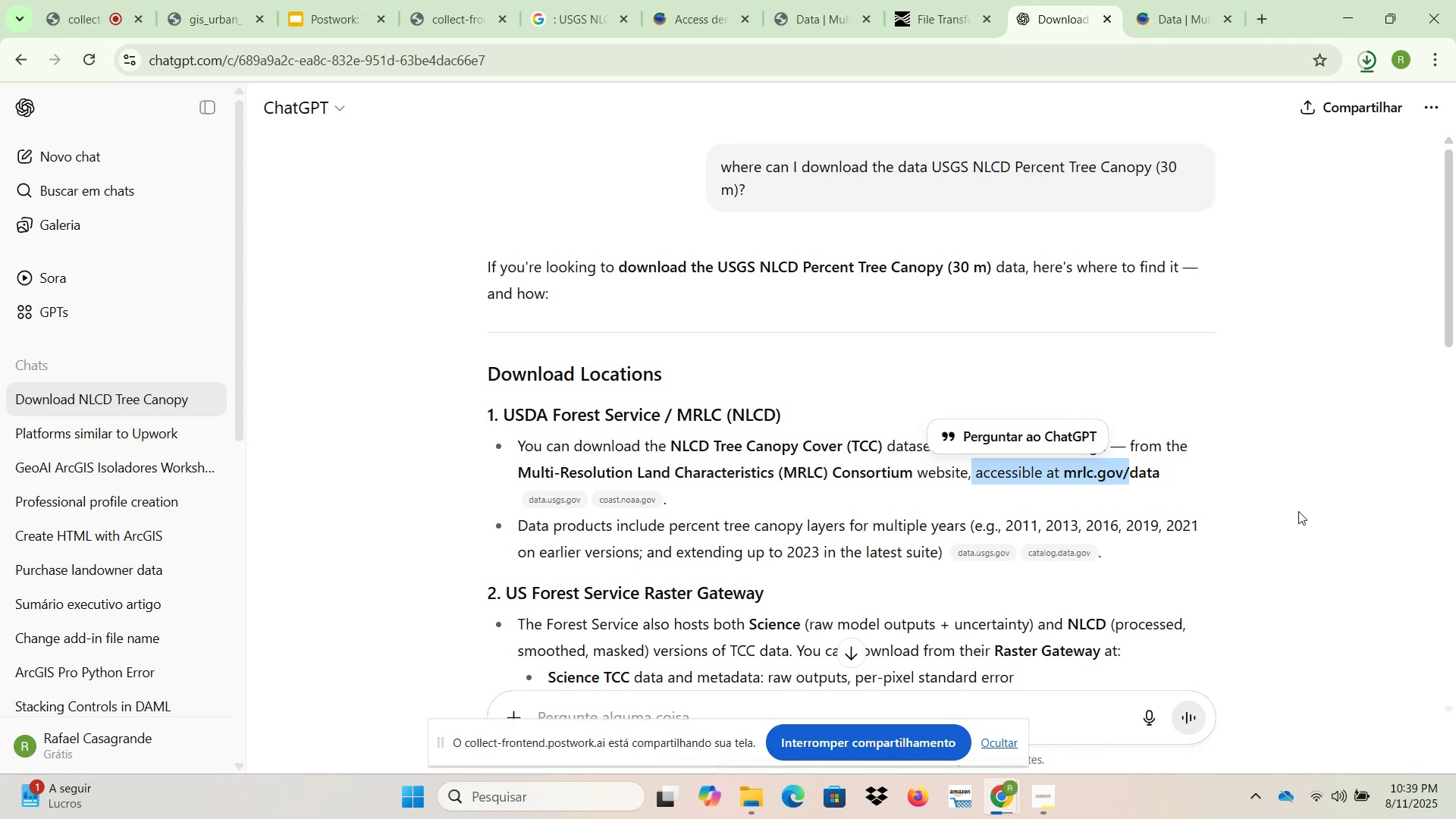 
left_click([1281, 522])
 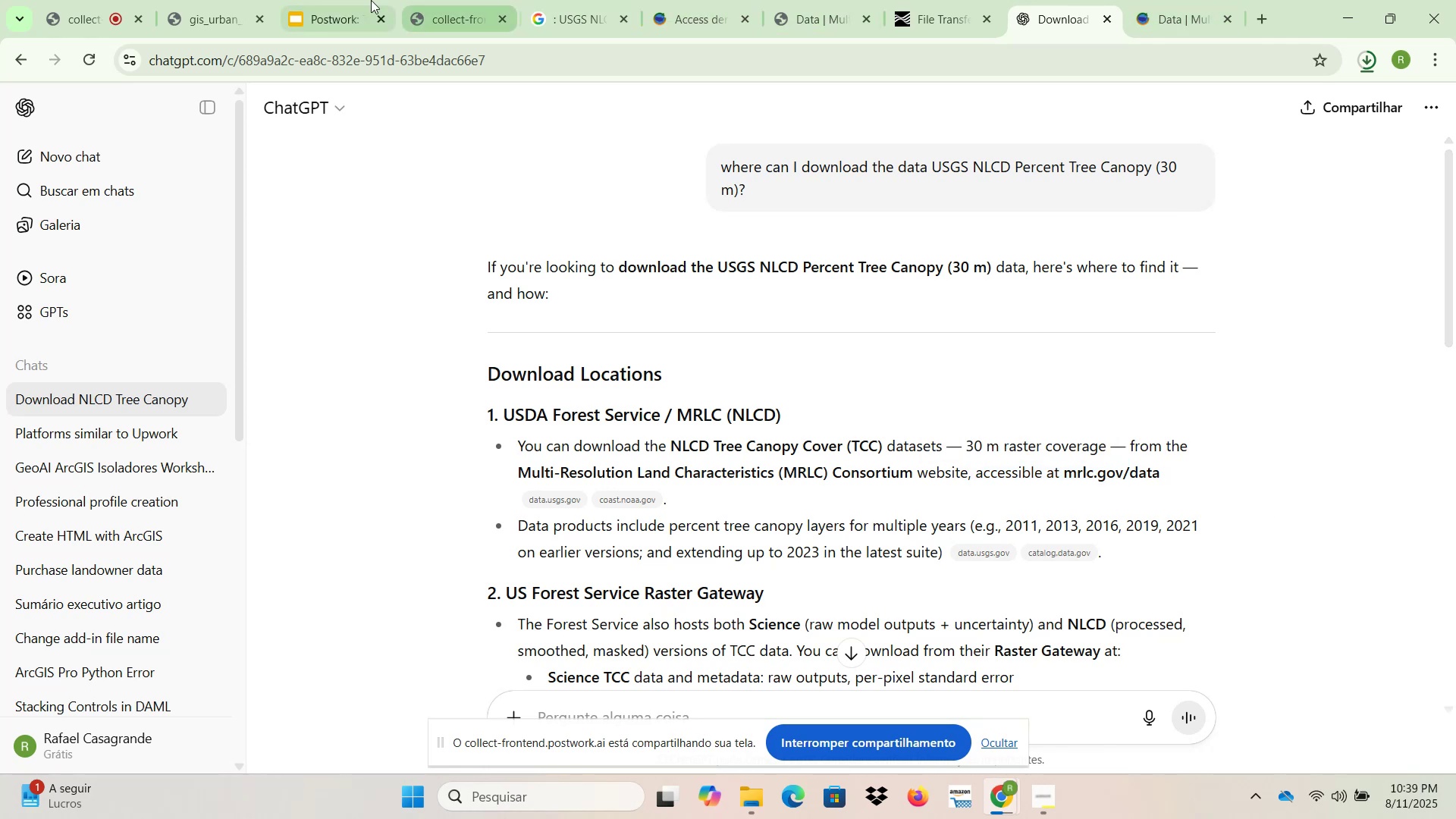 
left_click([254, 0])
 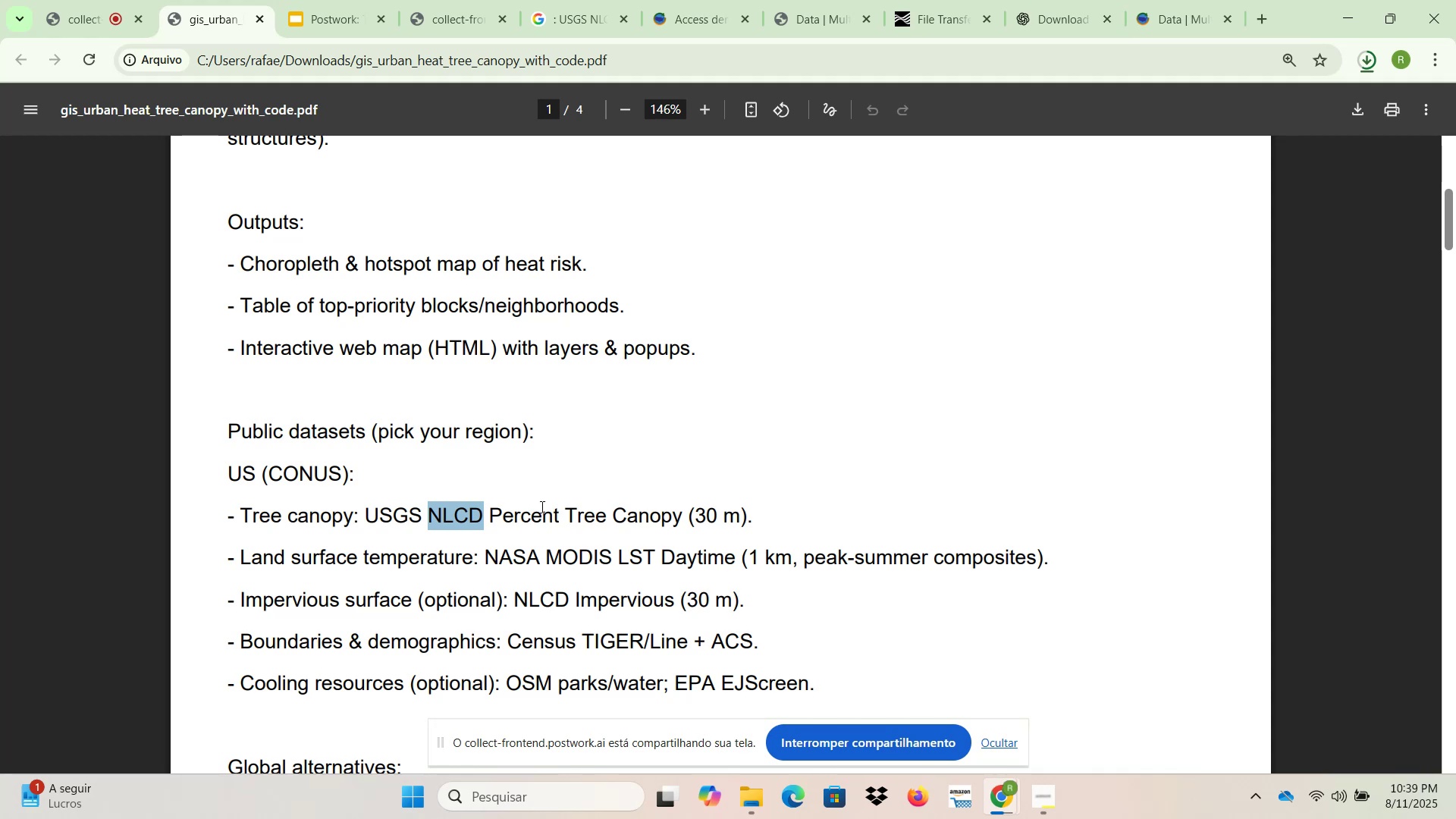 
wait(7.58)
 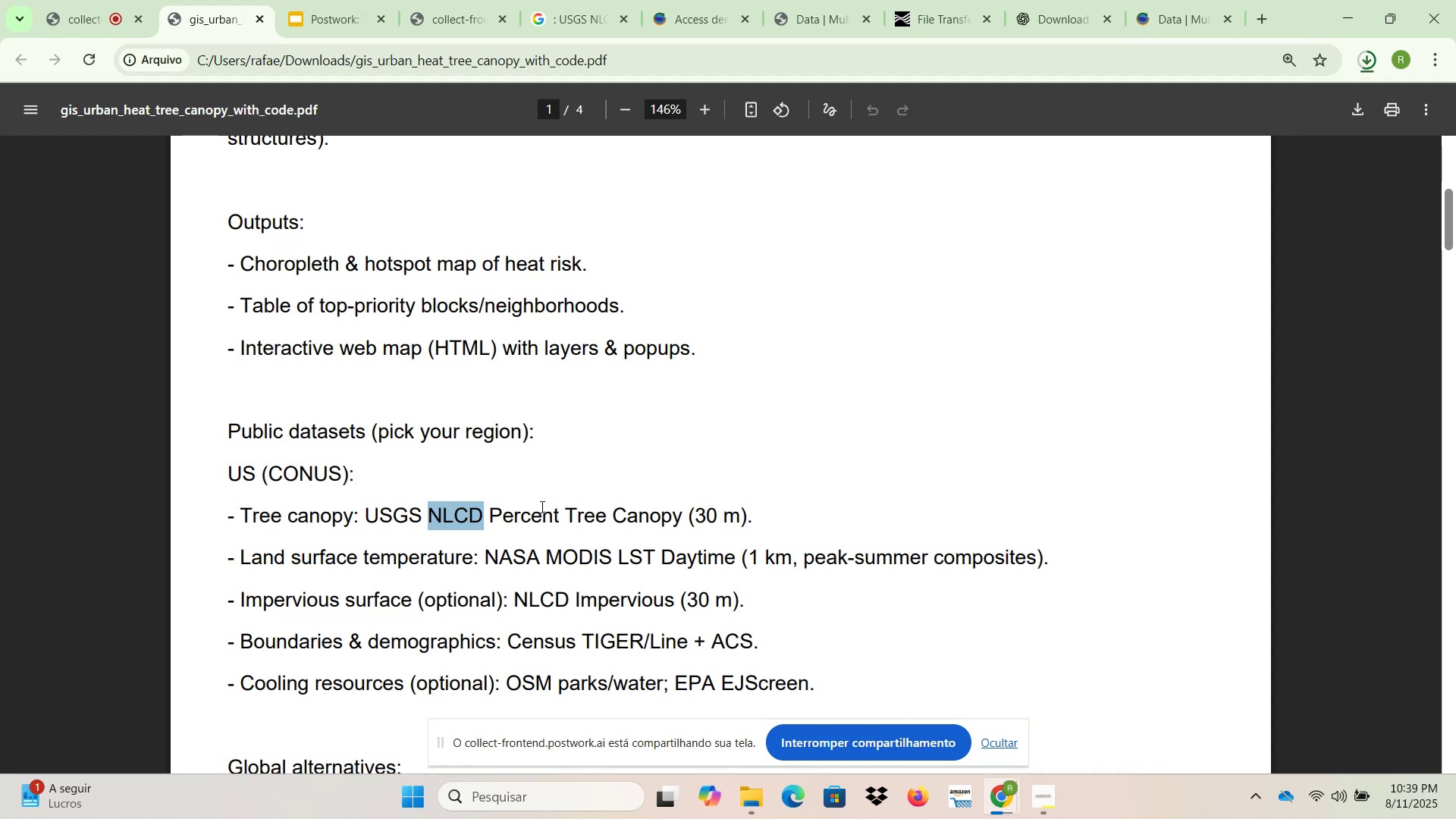 
left_click([1369, 64])
 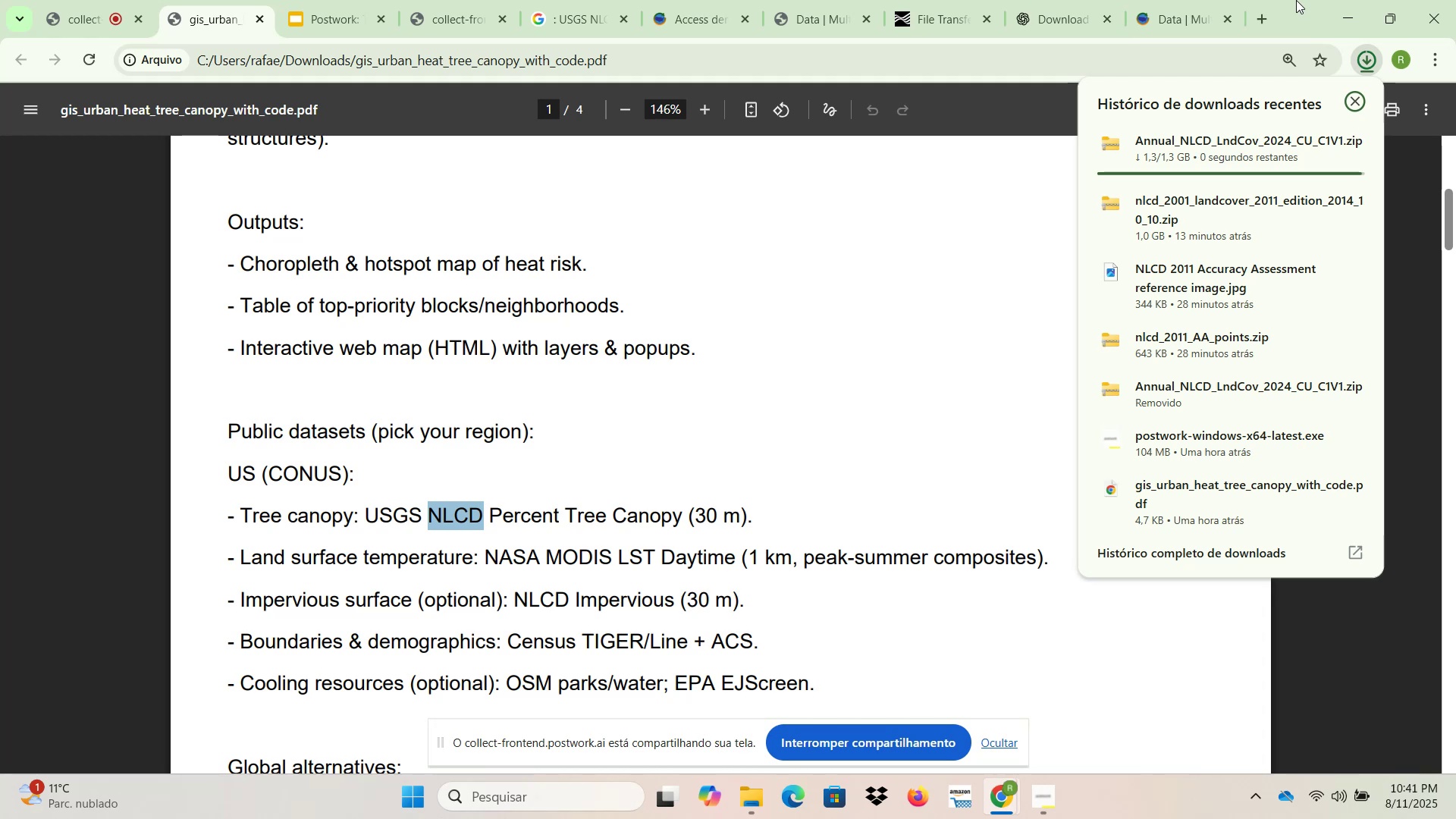 
wait(121.47)
 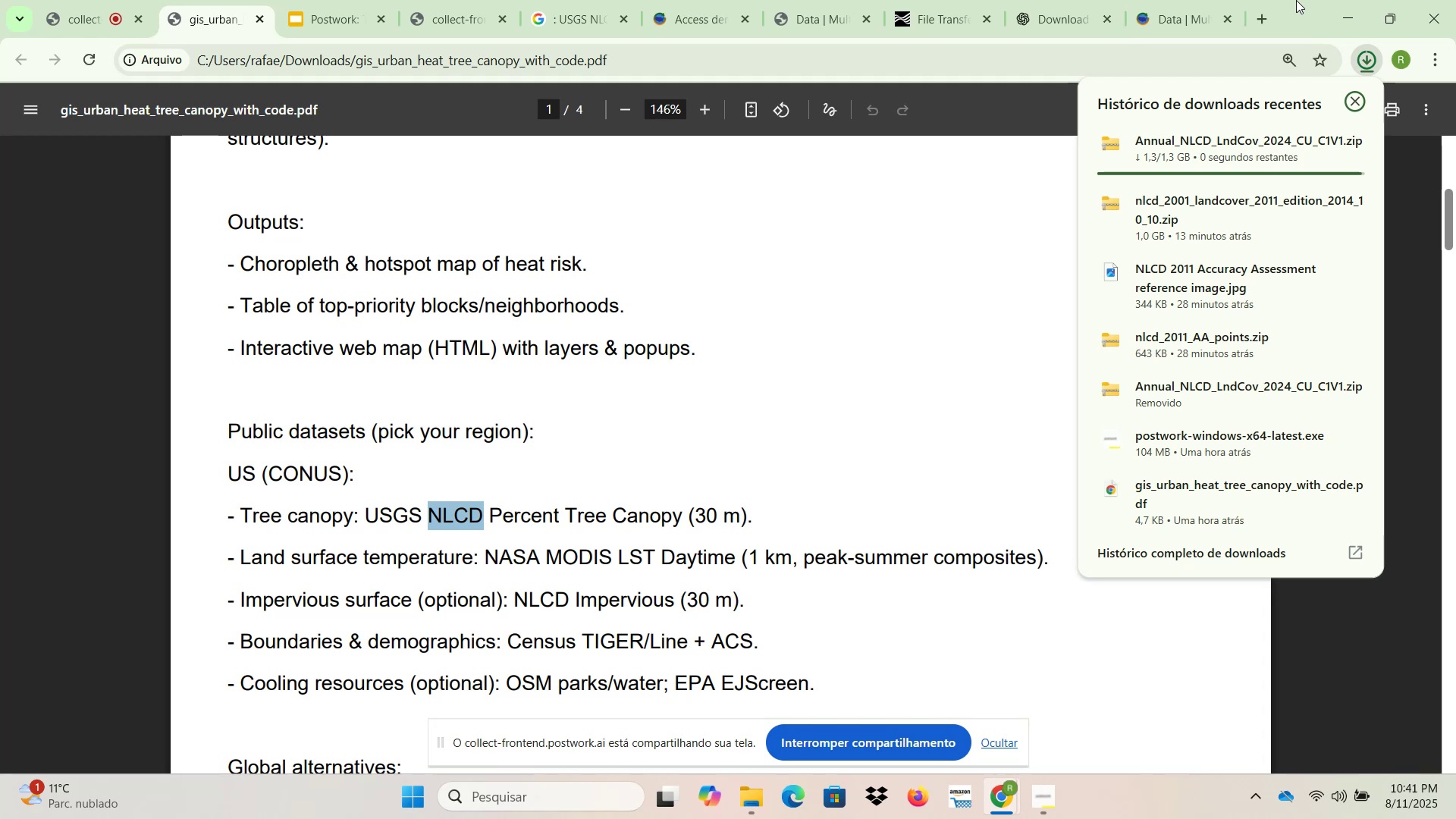 
key(Control+X)
 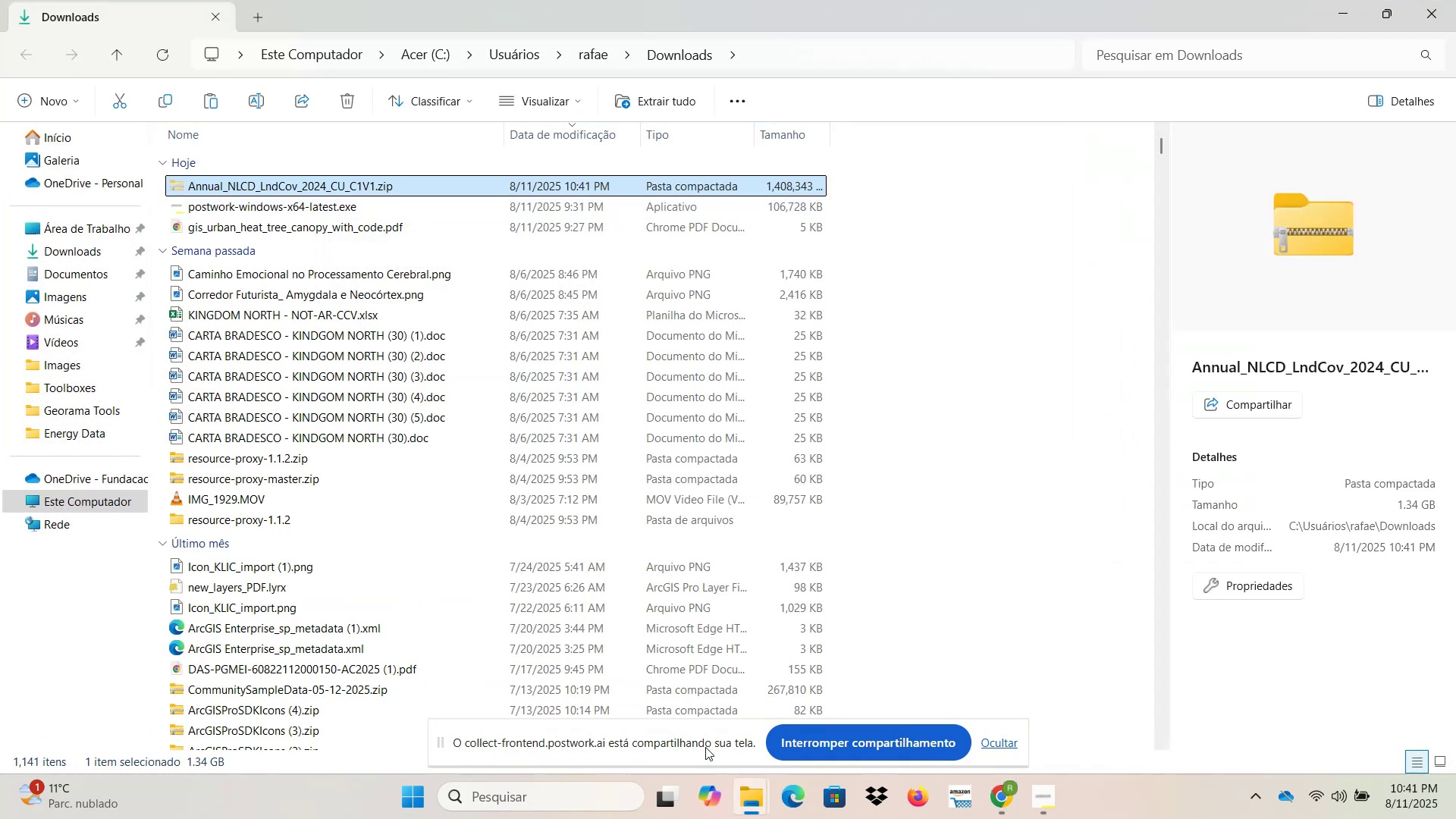 
left_click([743, 801])
 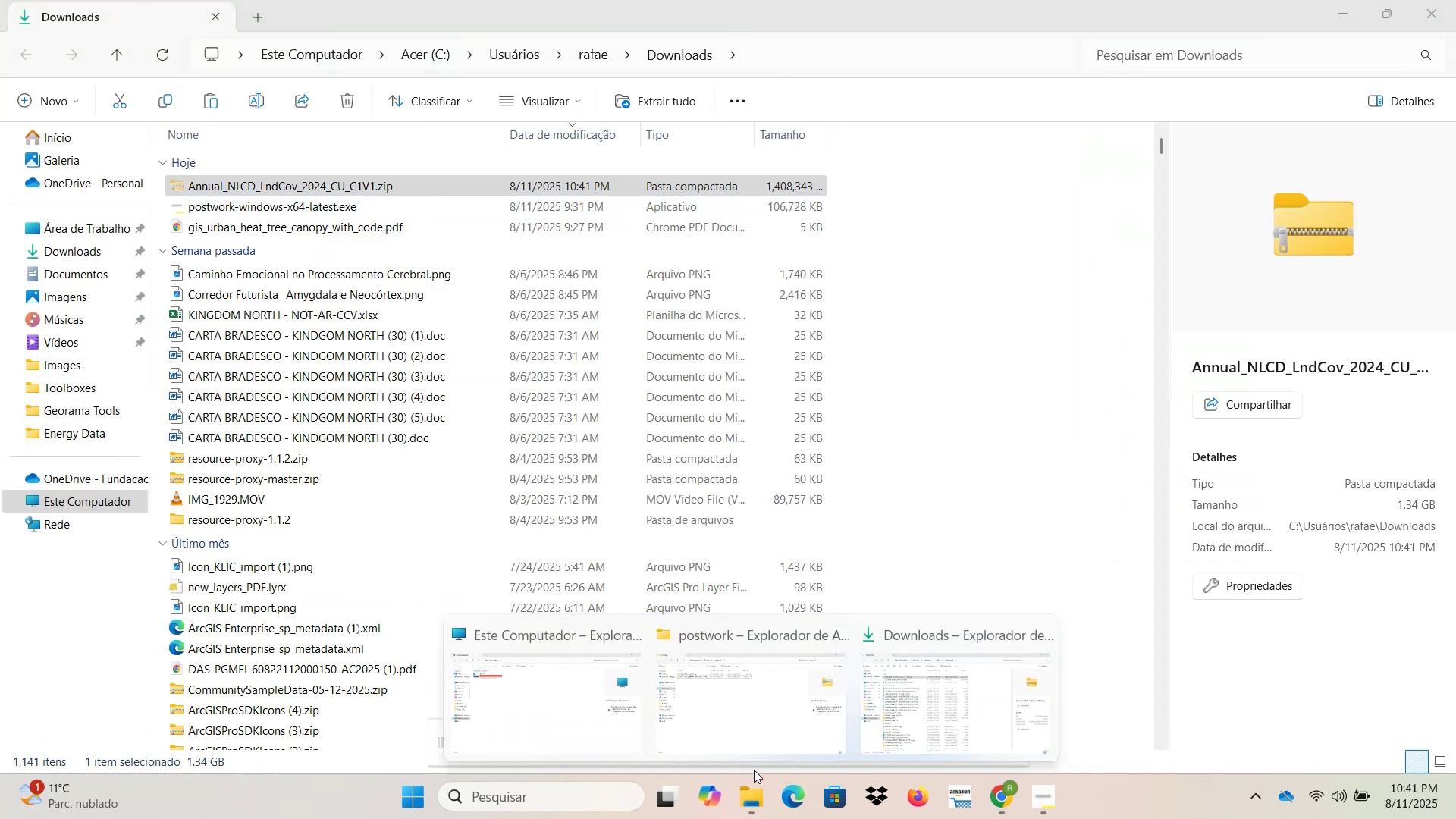 
left_click([752, 697])
 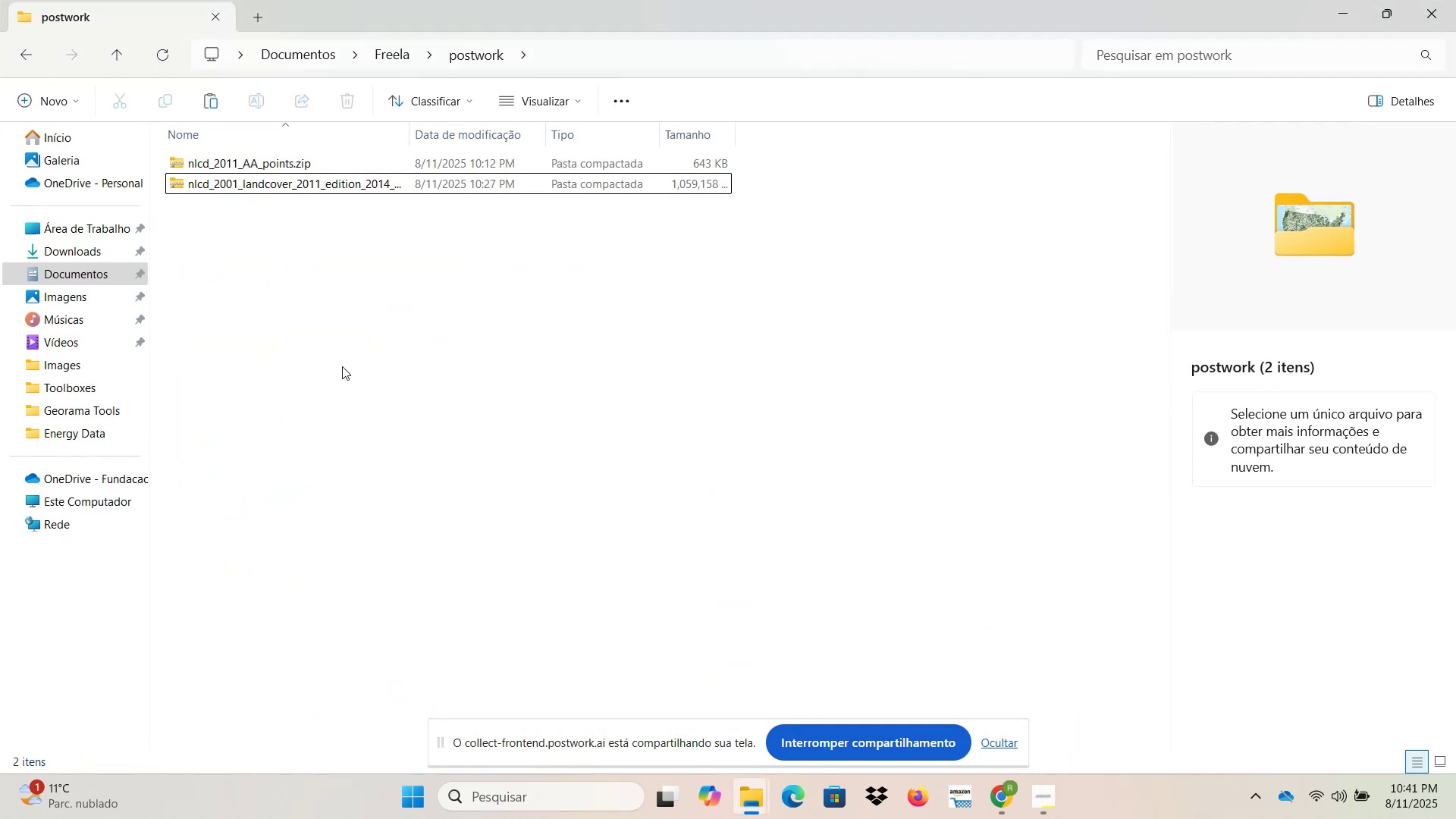 
key(Control+ControlLeft)
 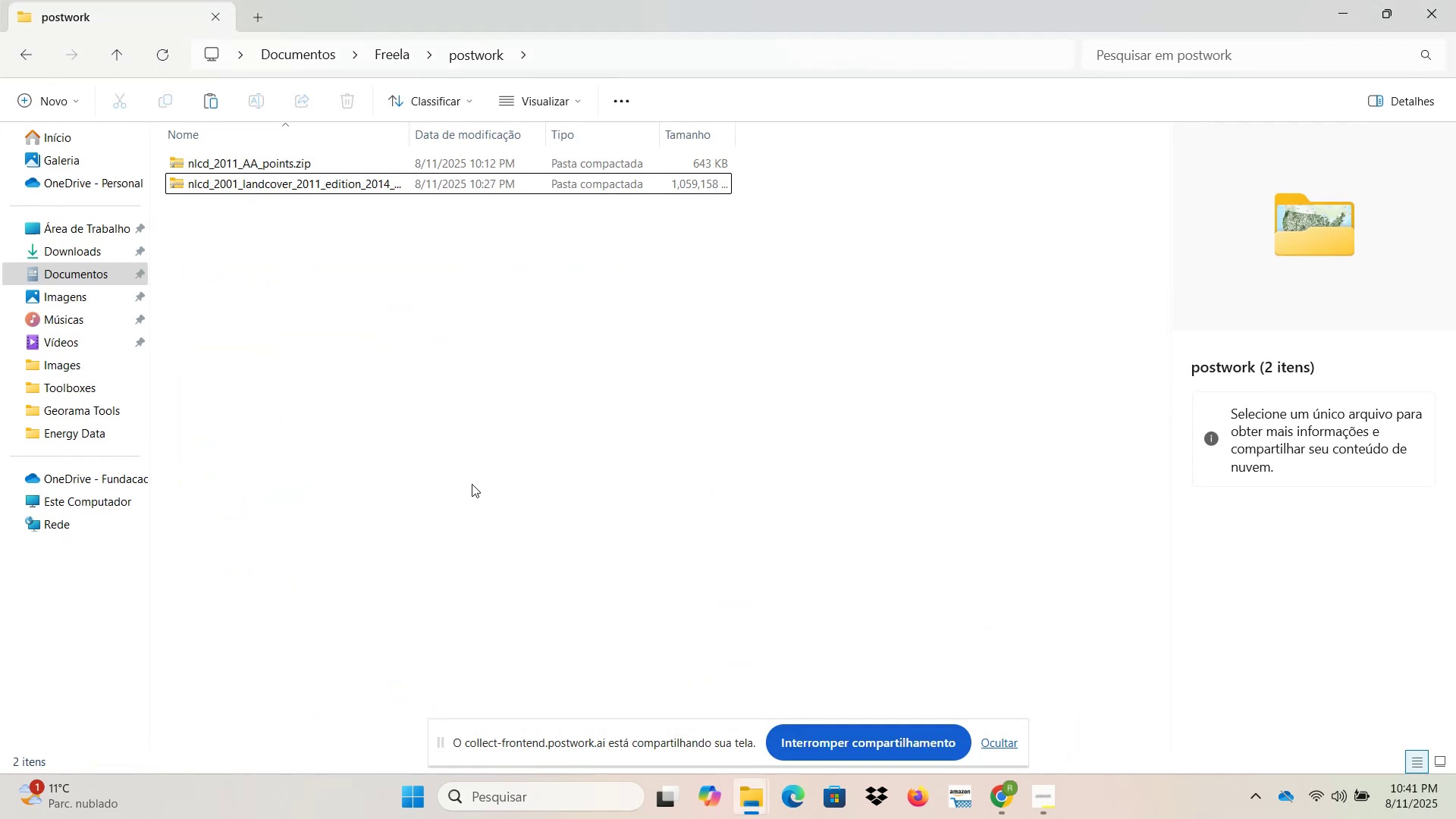 
key(Control+V)
 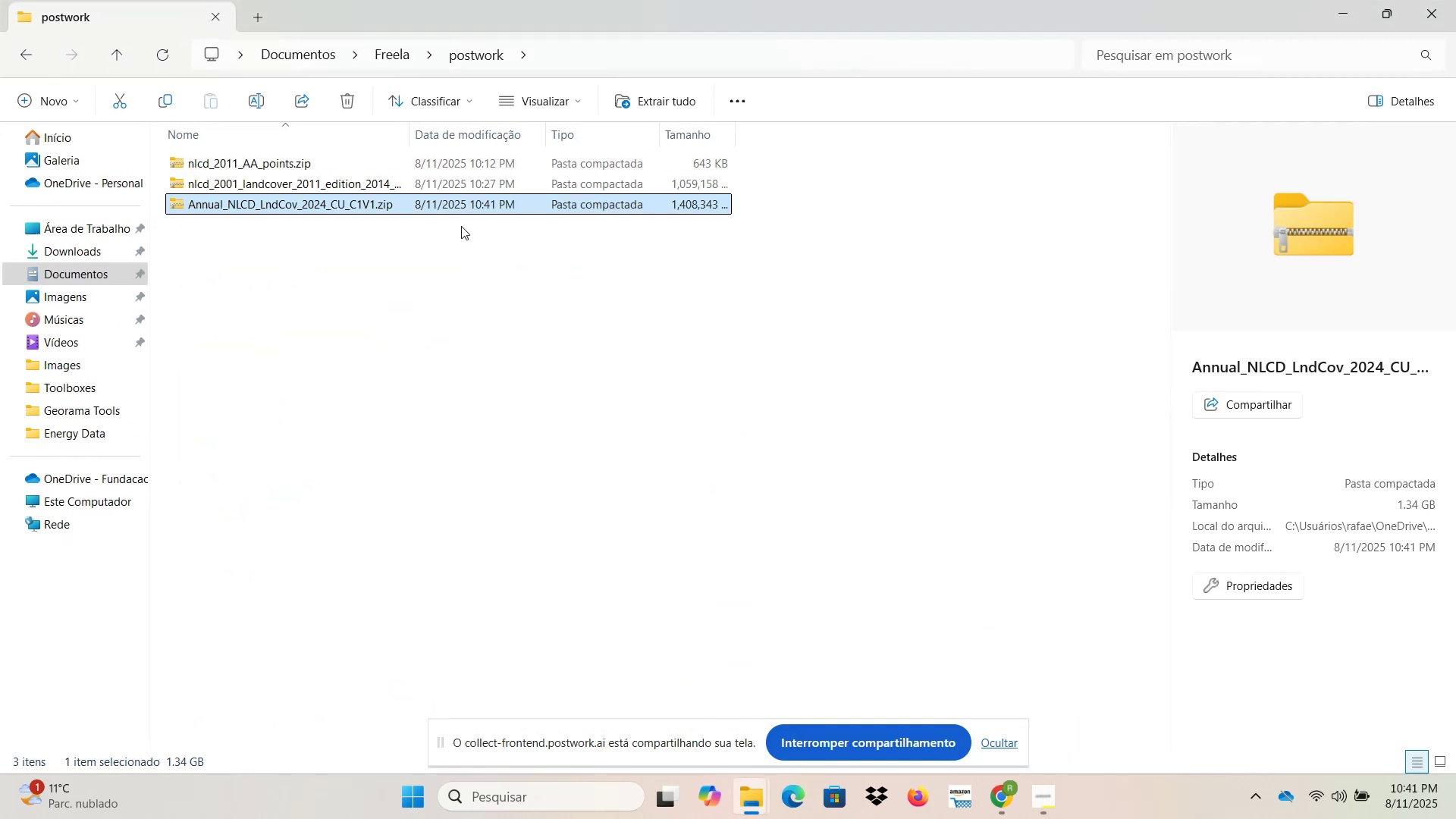 
right_click([453, 206])
 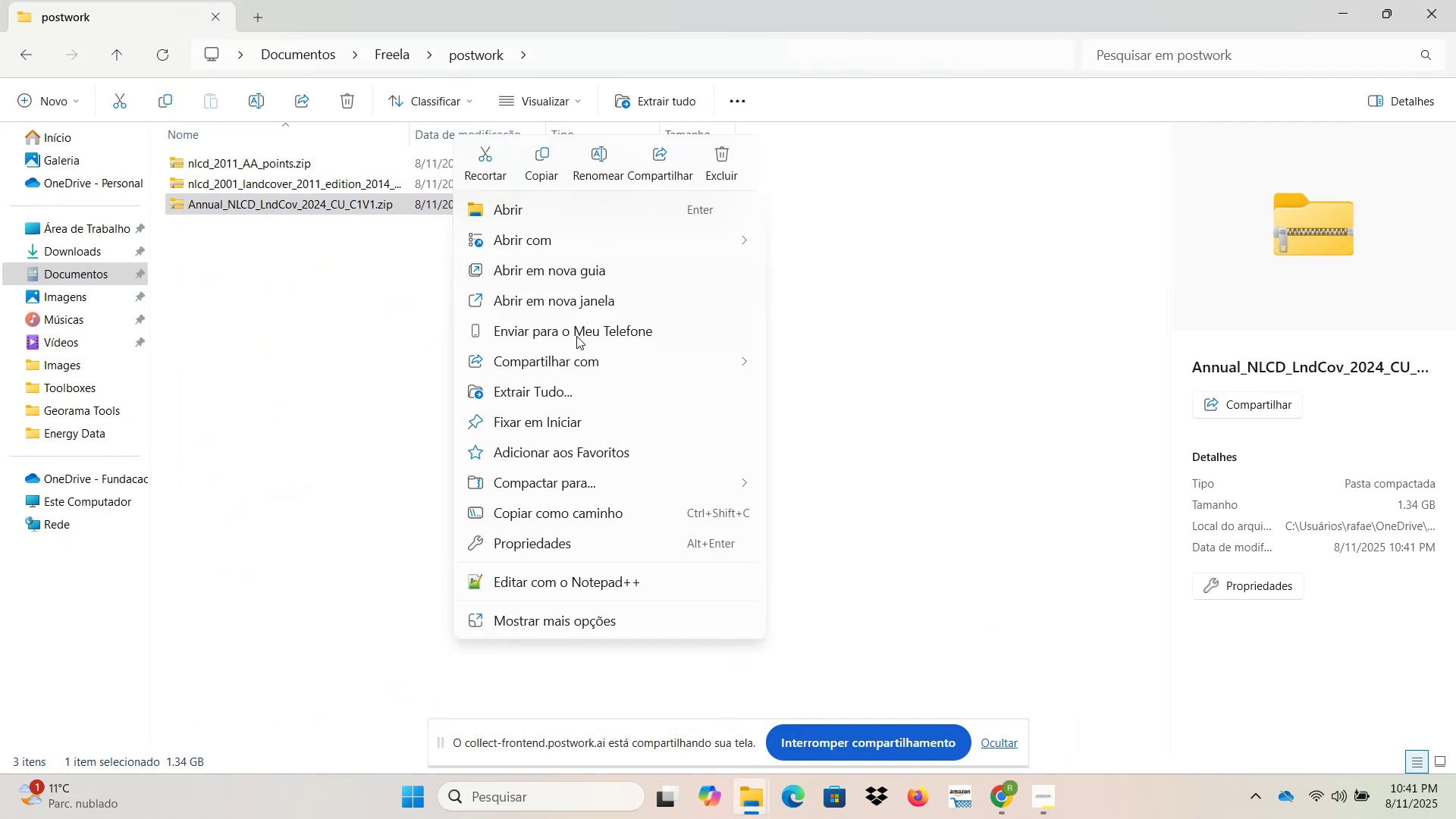 
left_click([586, 391])
 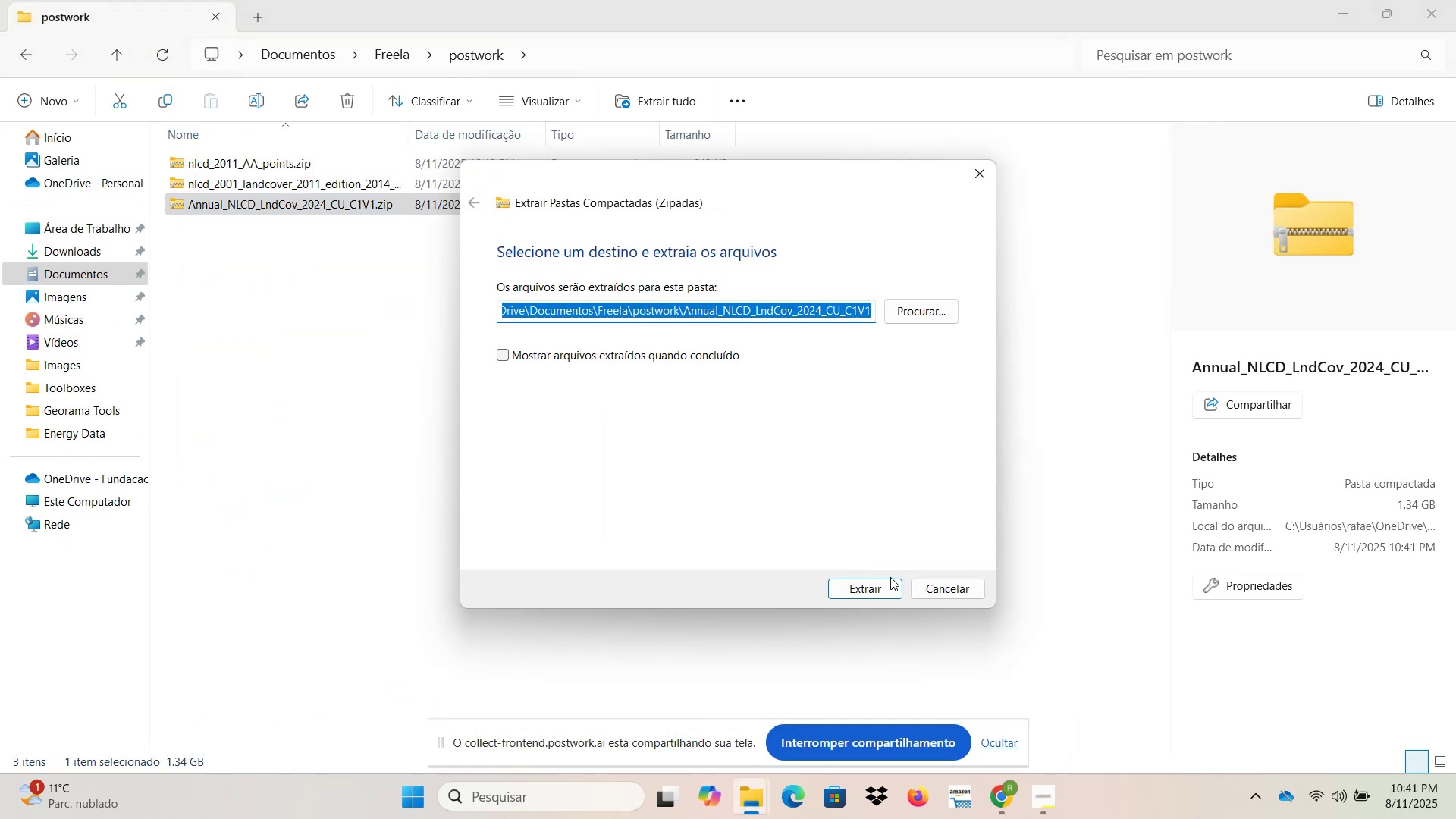 
left_click([891, 591])
 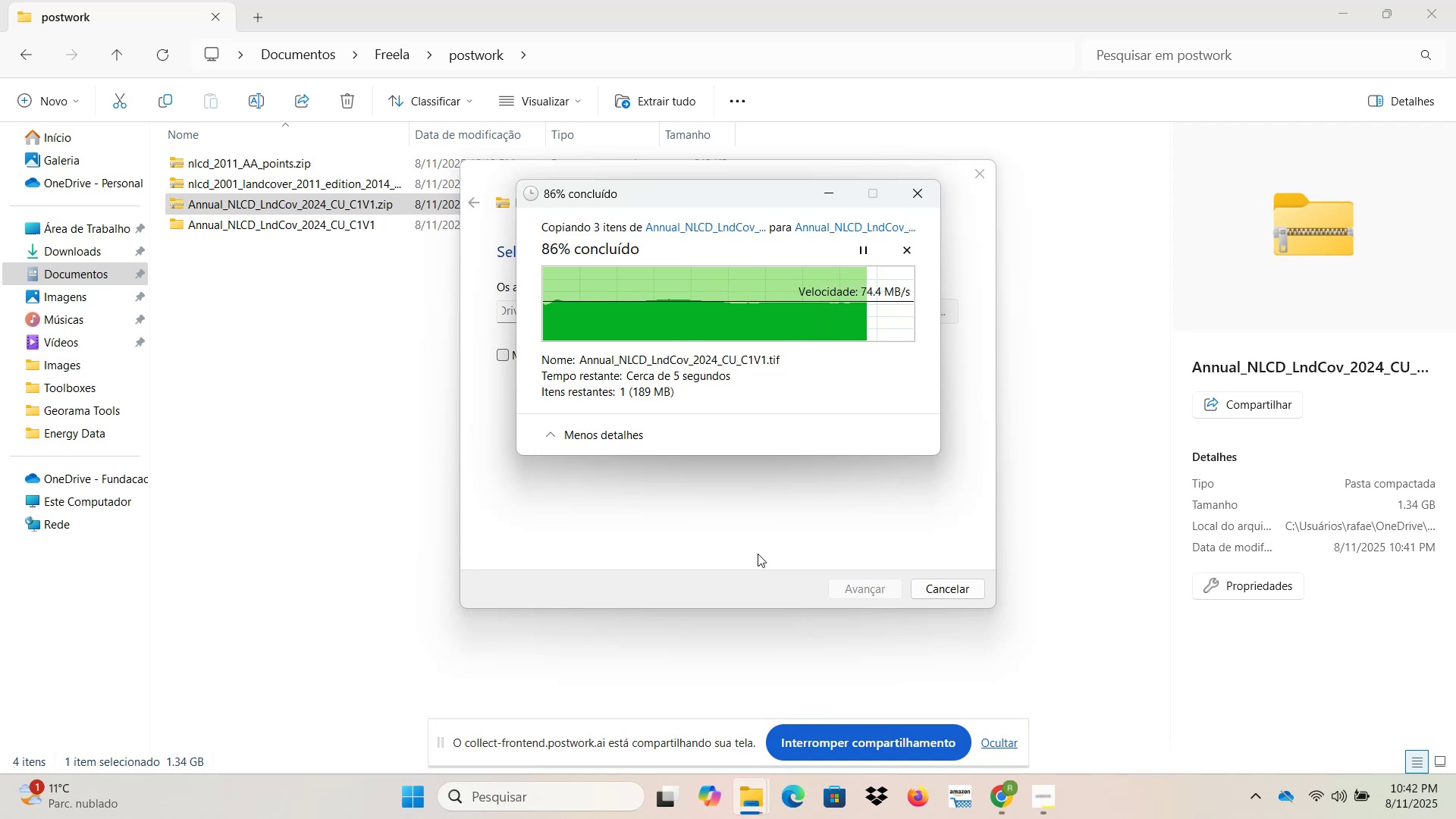 
wait(21.37)
 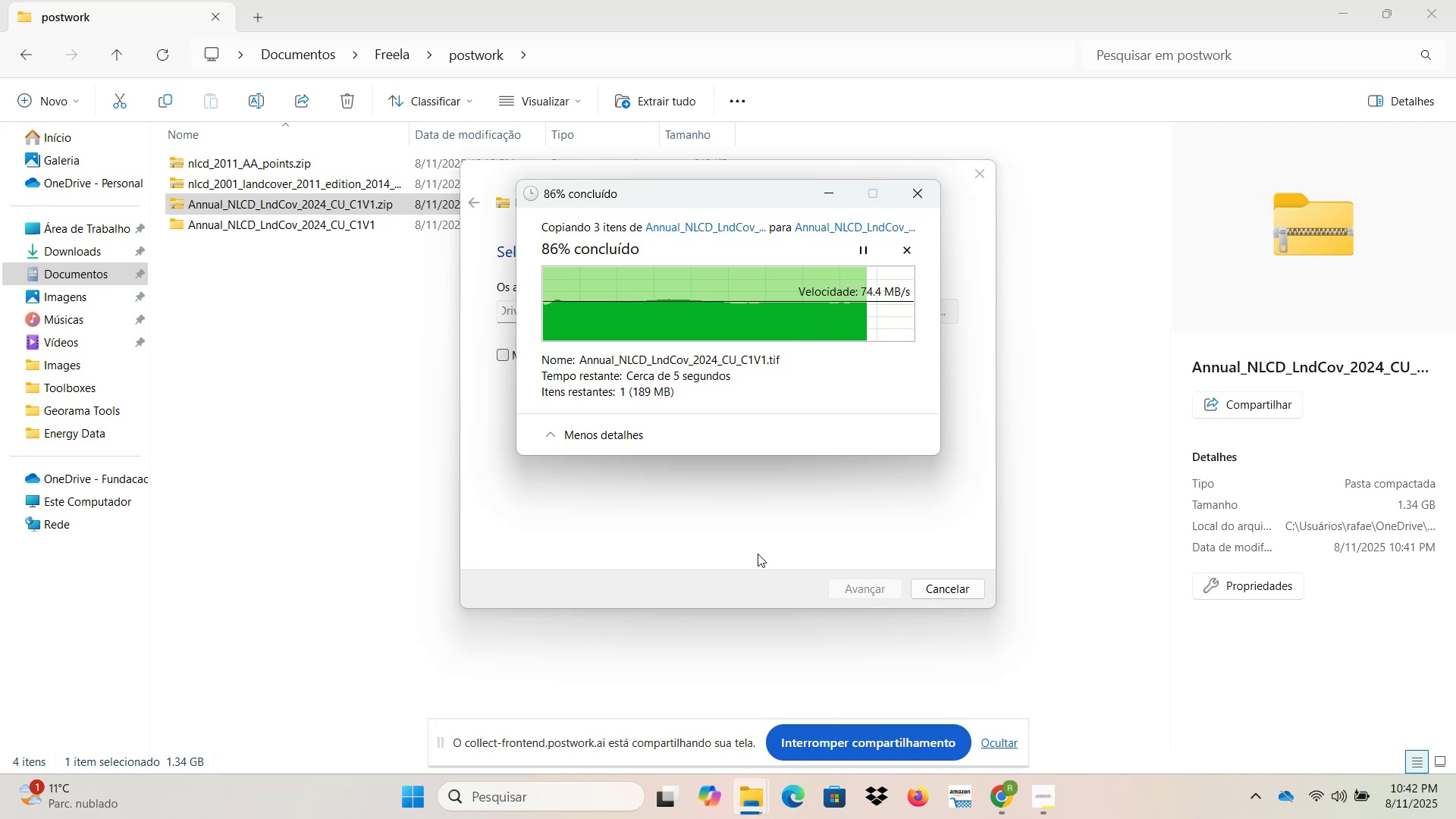 
double_click([320, 224])
 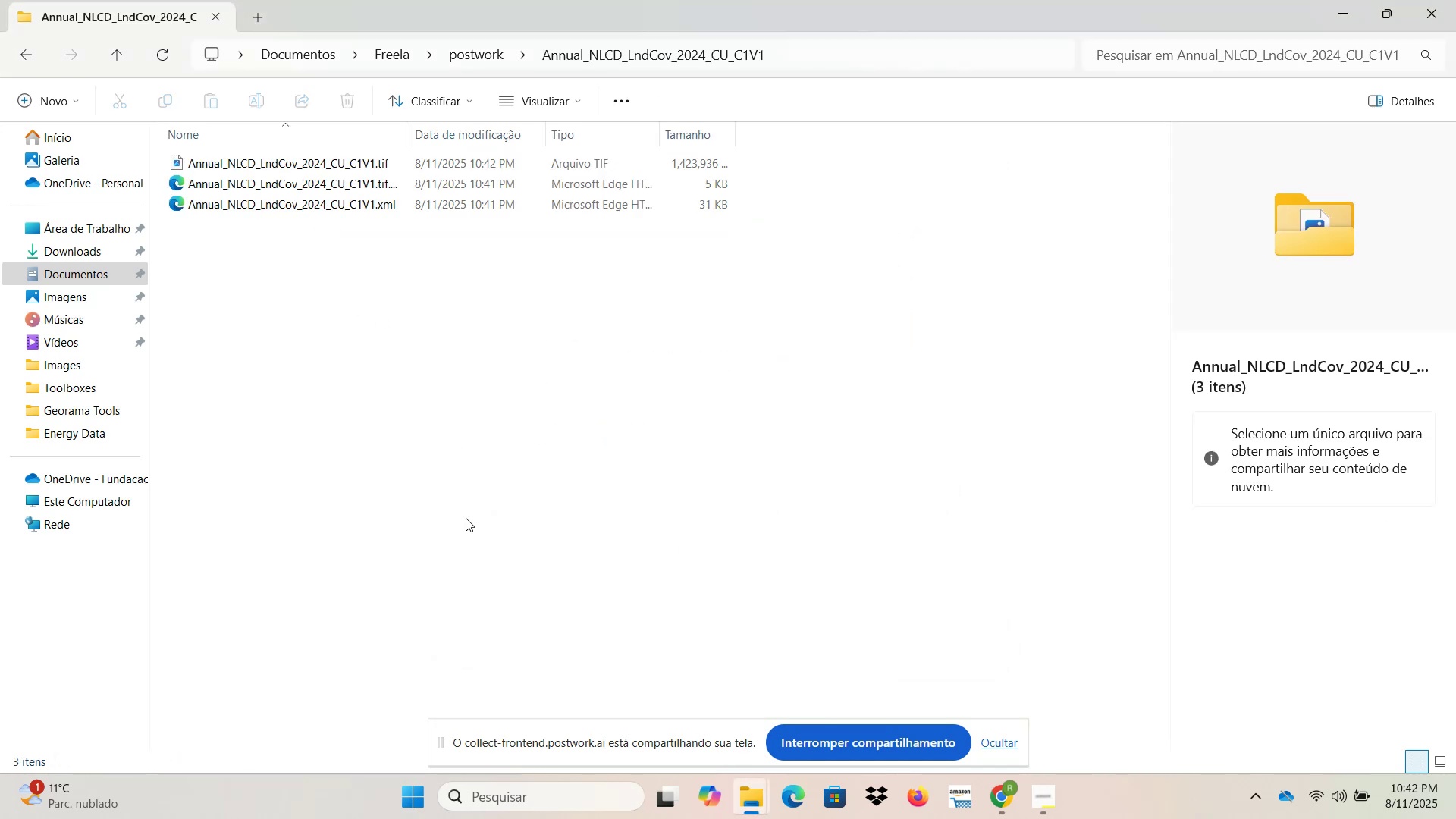 
left_click([413, 816])
 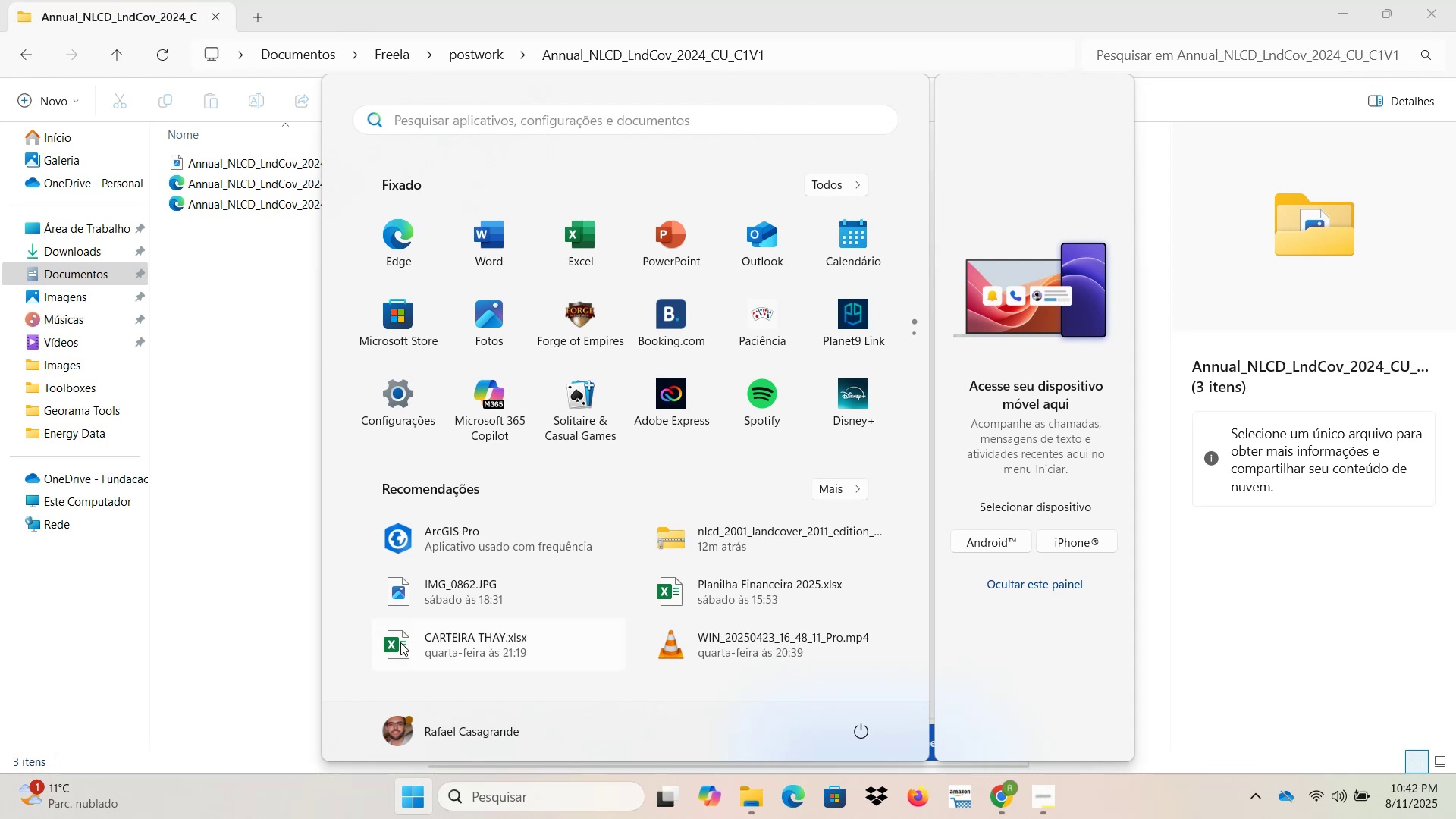 
type(pro)
 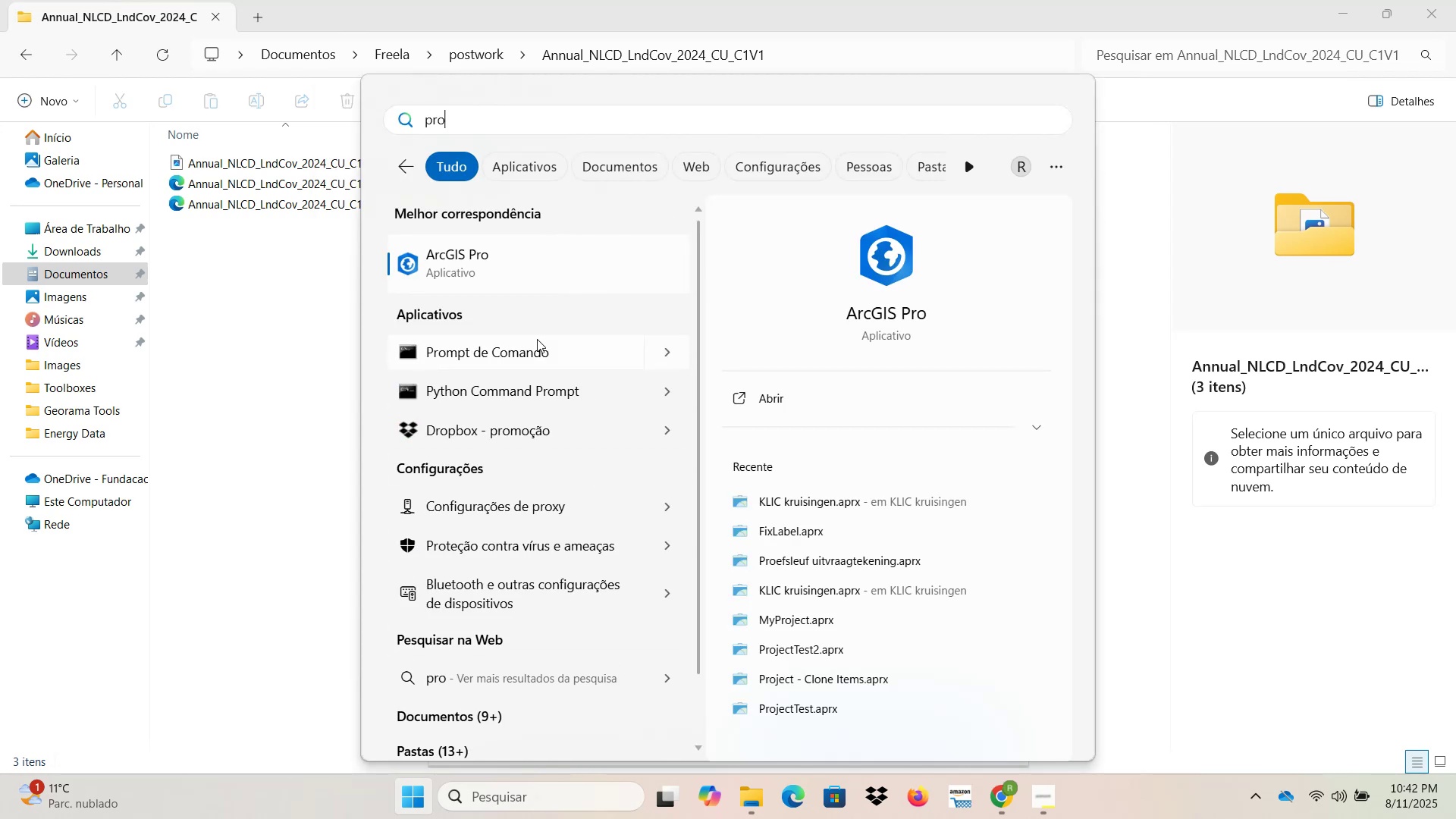 
left_click([538, 262])
 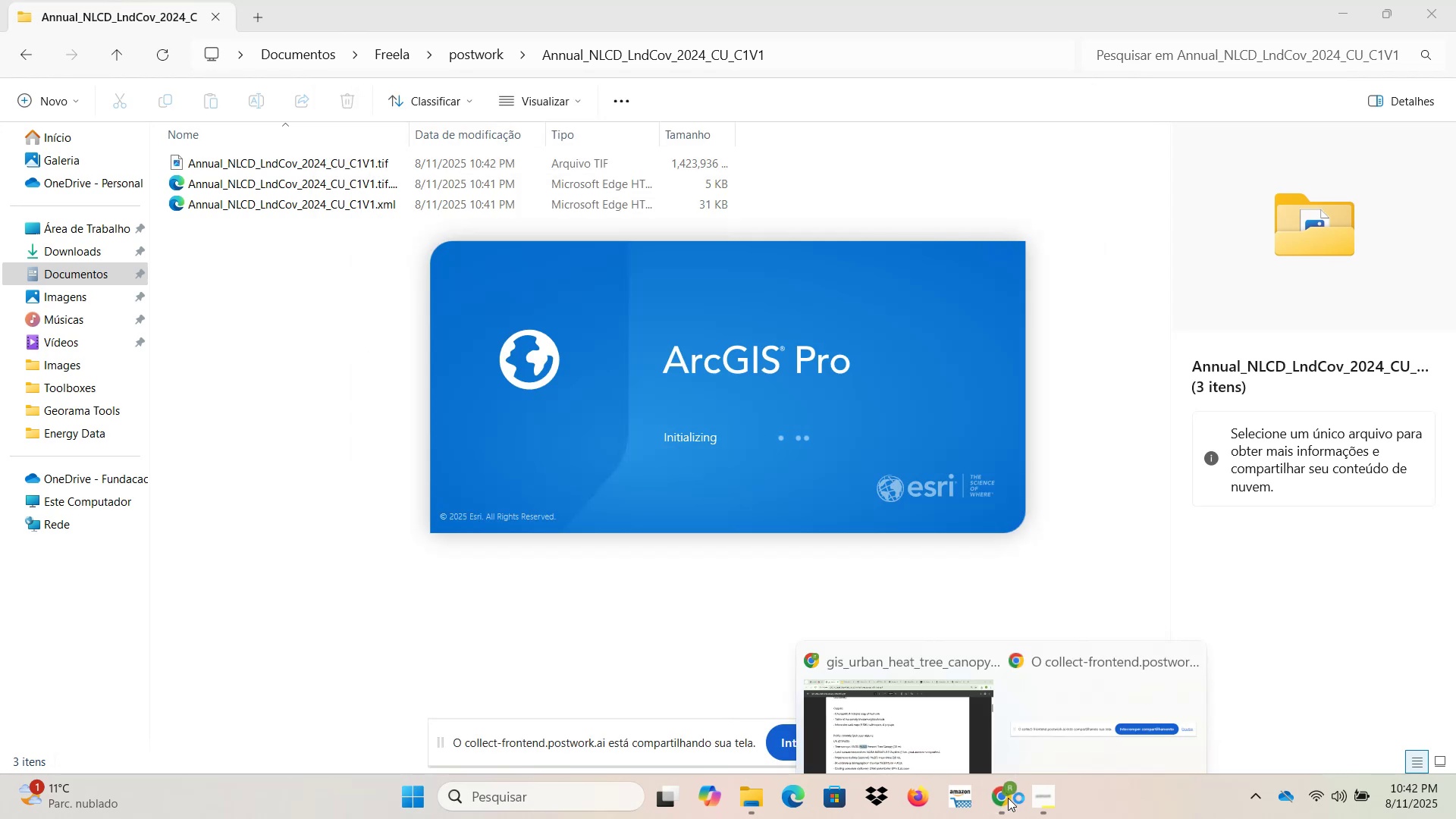 
left_click([934, 698])
 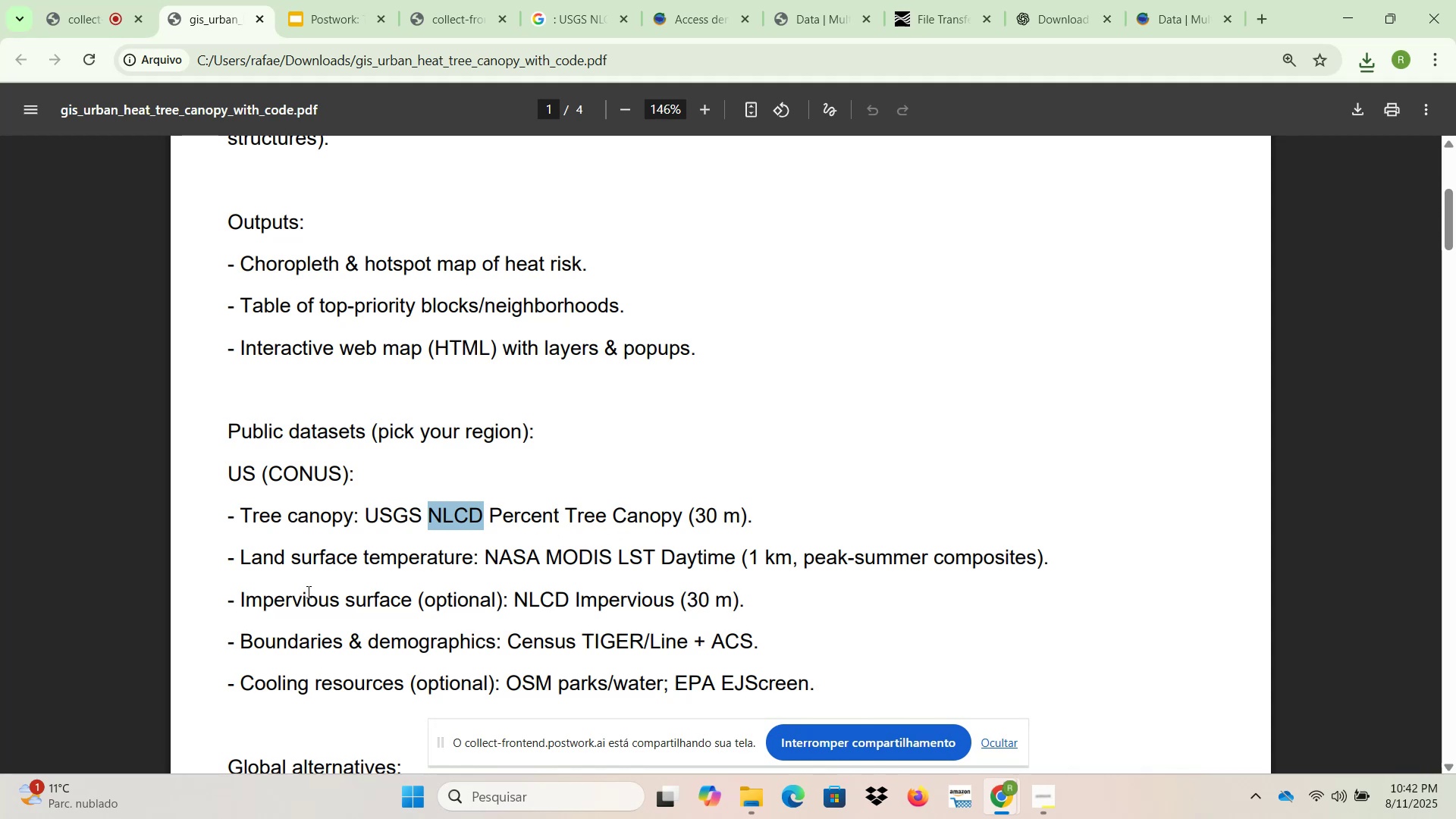 
wait(13.36)
 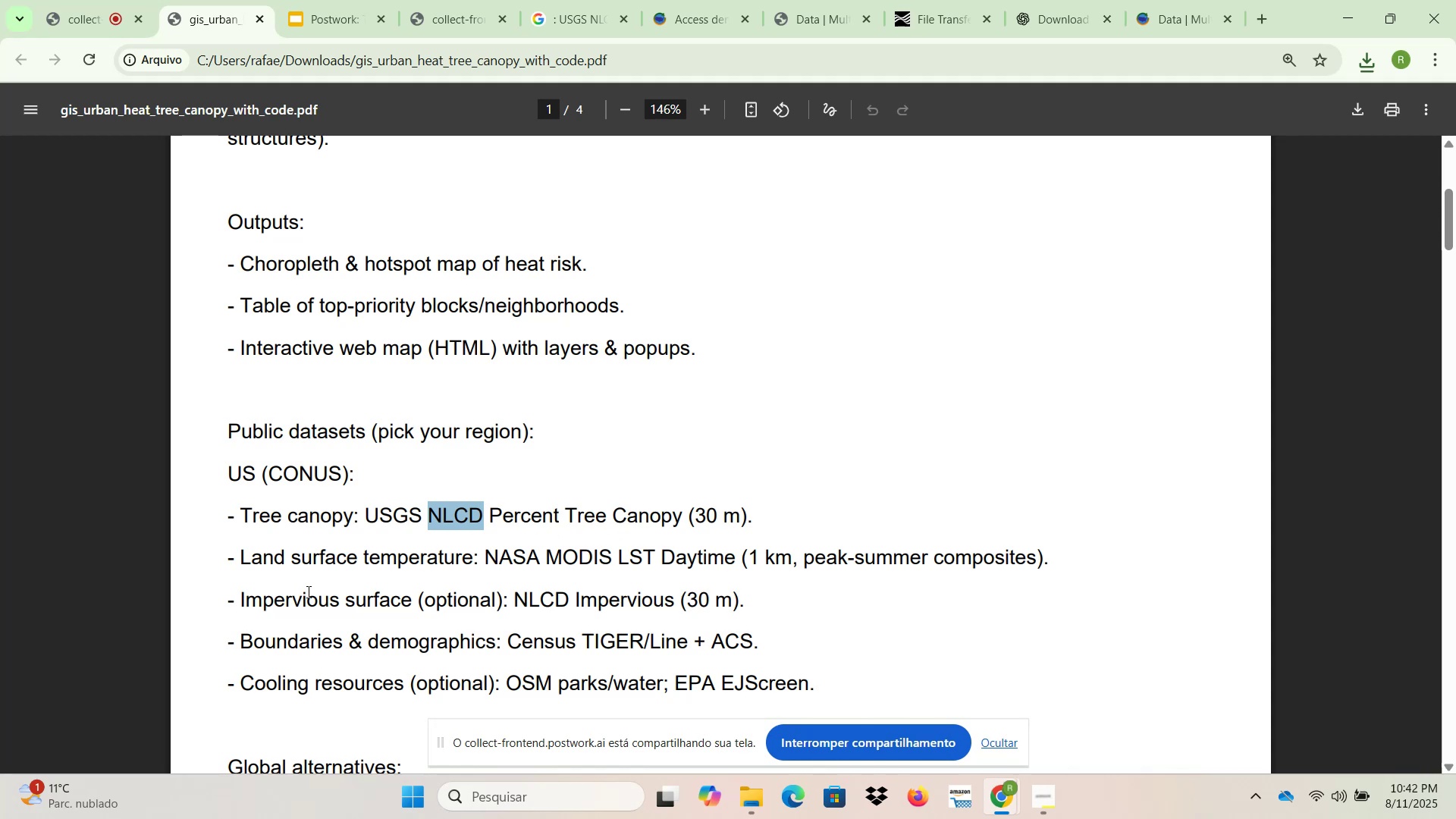 
key(Control+ControlLeft)
 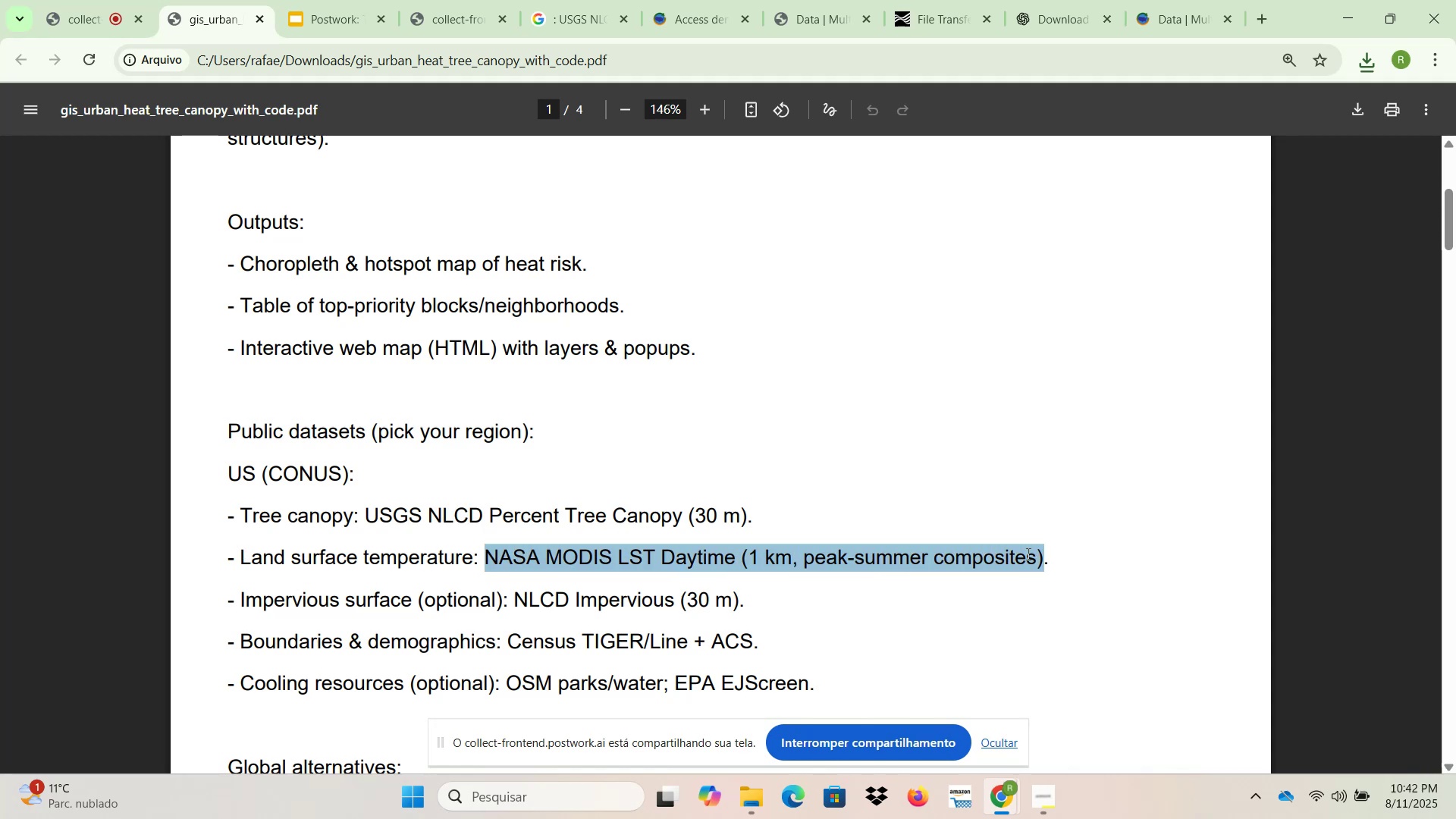 
key(Control+C)
 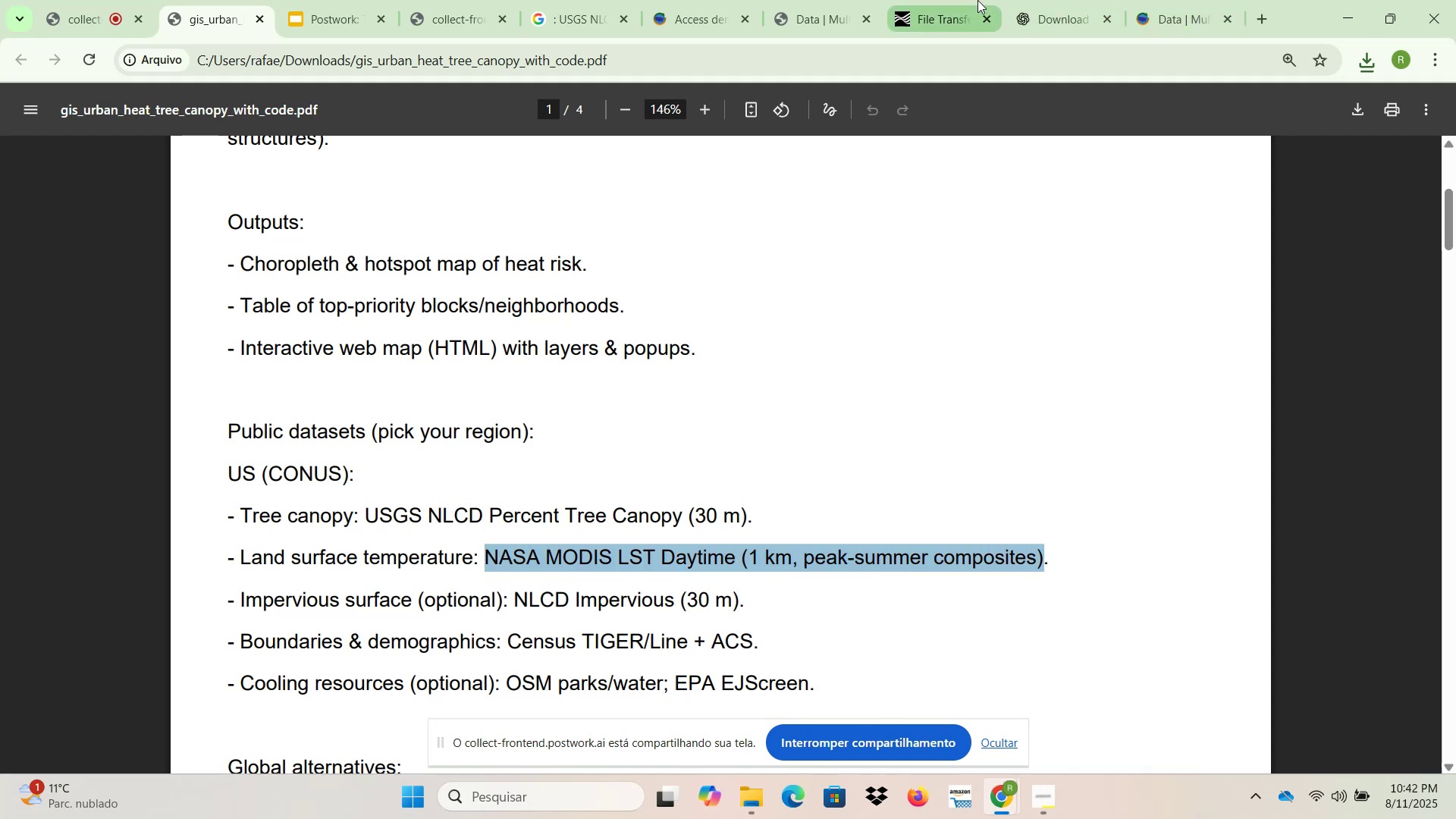 
left_click([1056, 8])
 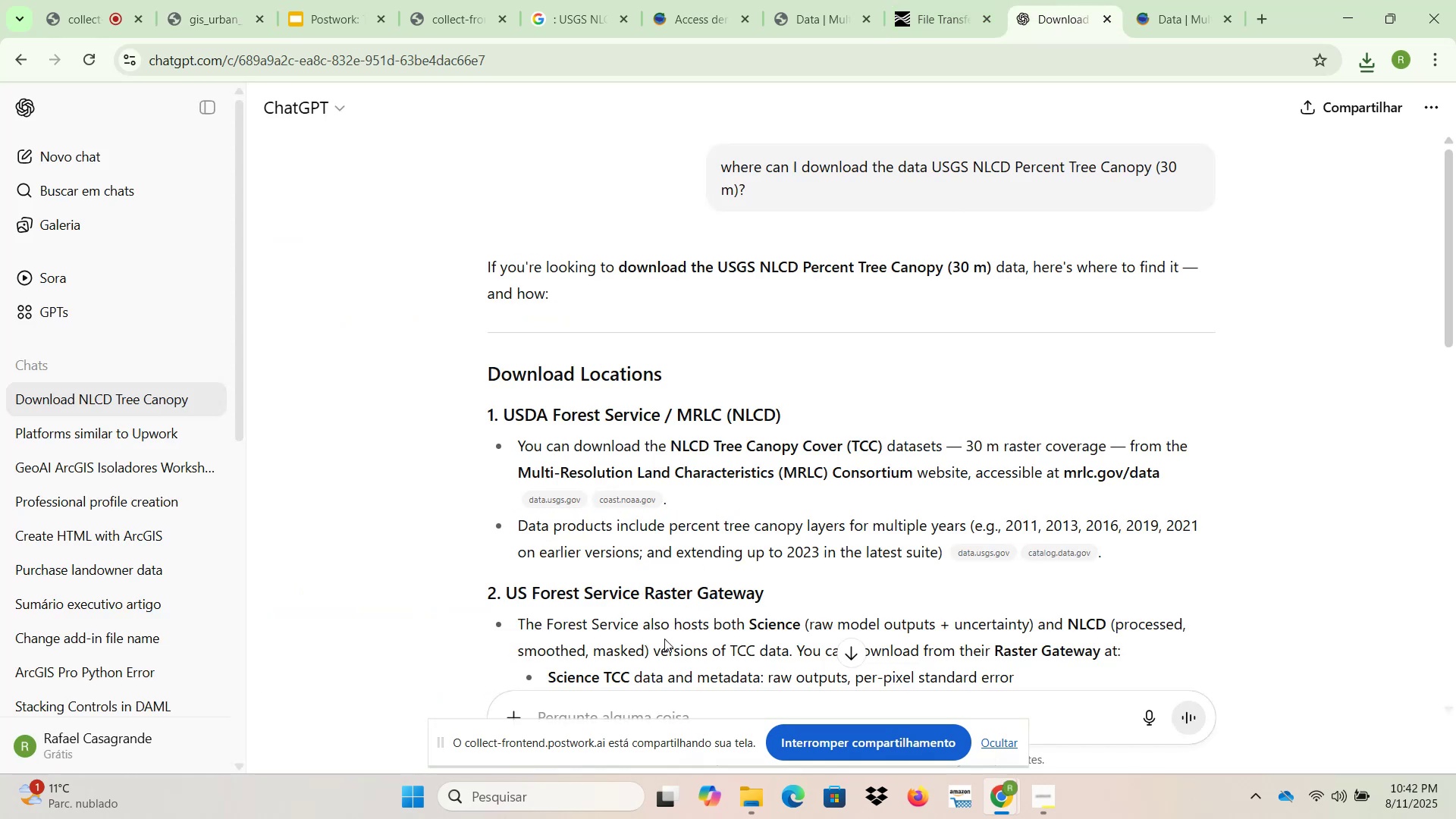 
scroll: coordinate [681, 648], scroll_direction: down, amount: 17.0
 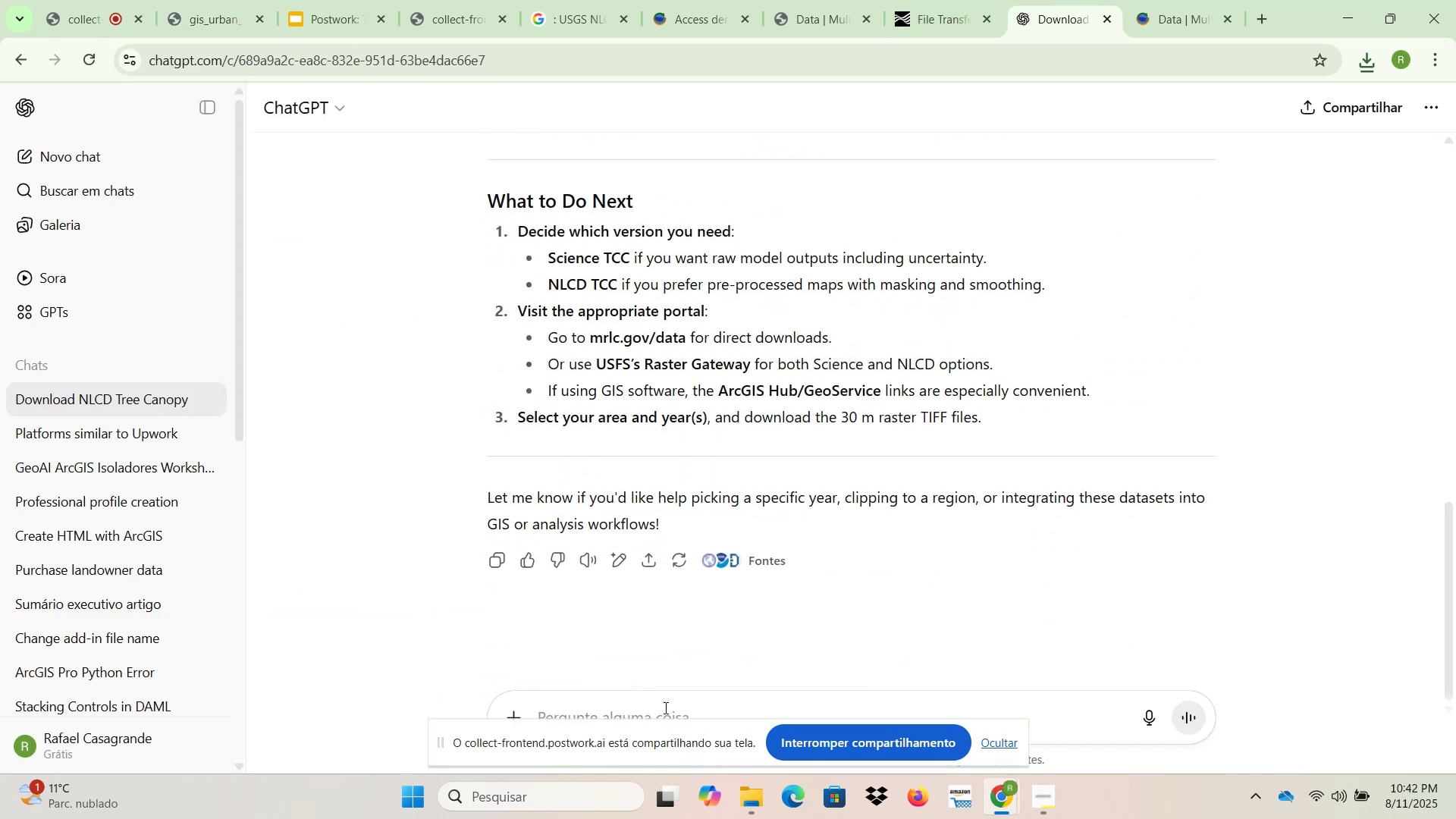 
left_click([664, 714])
 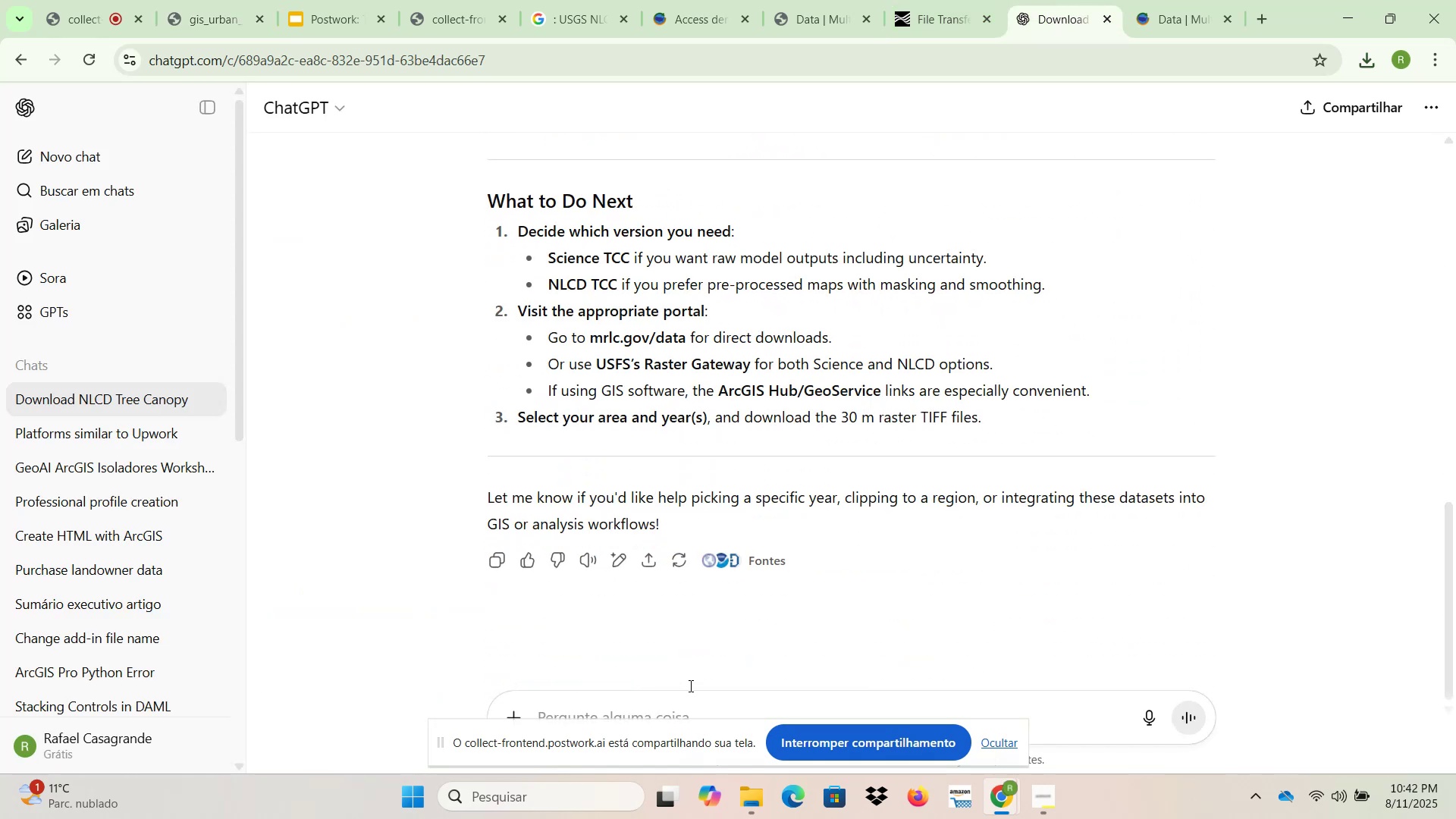 
type(where can I download )
 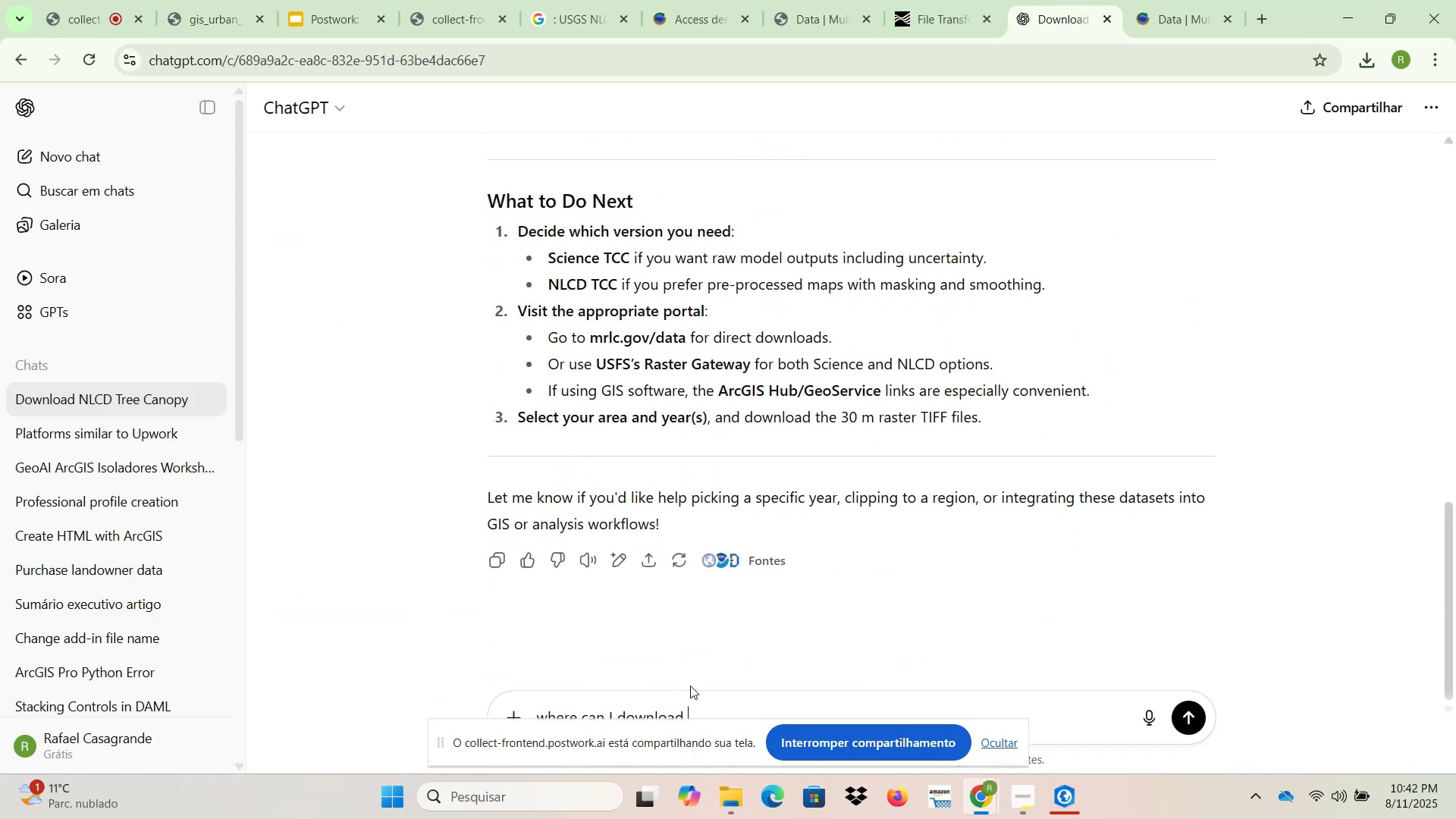 
key(Control+ControlLeft)
 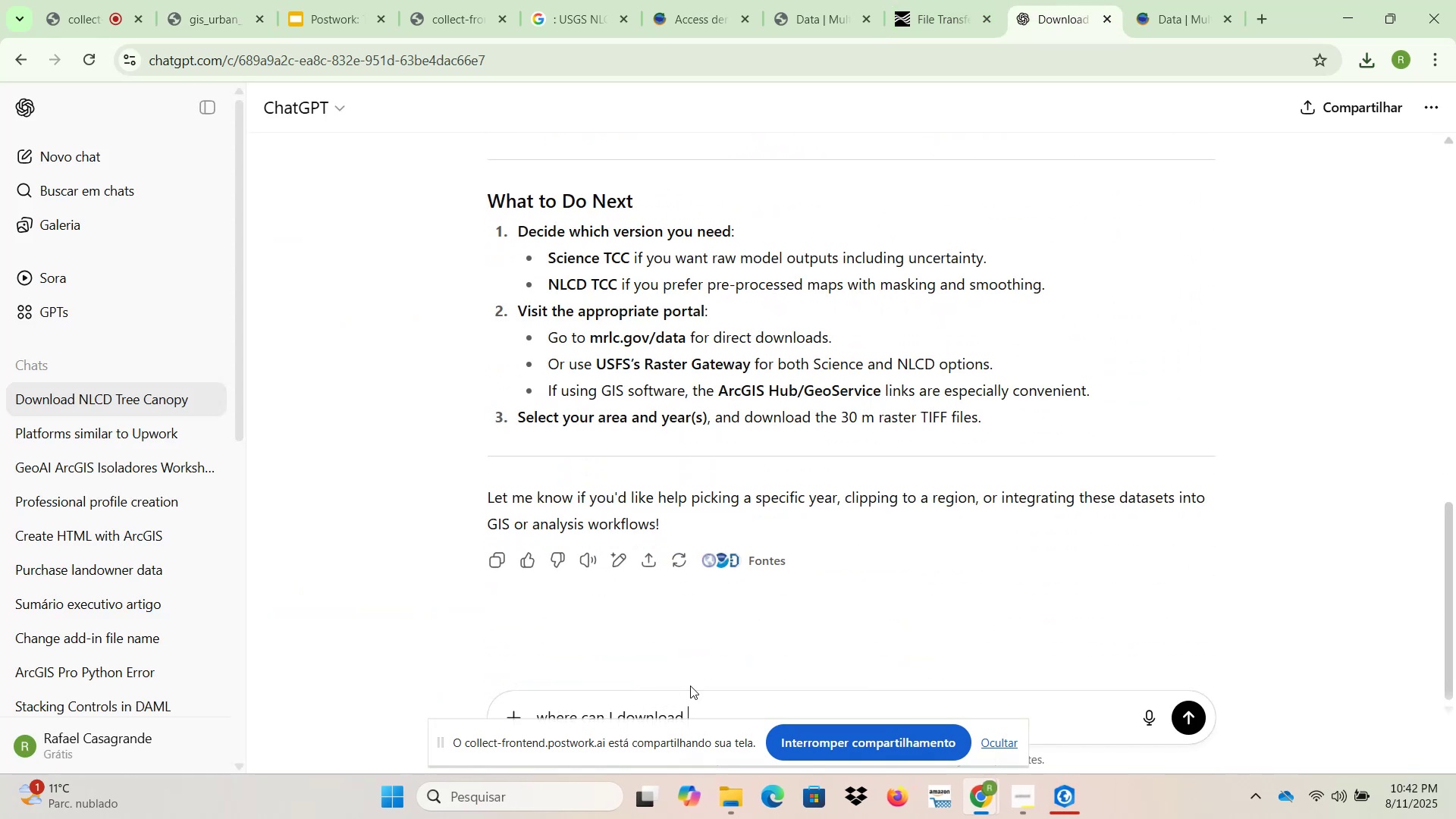 
key(Control+V)
 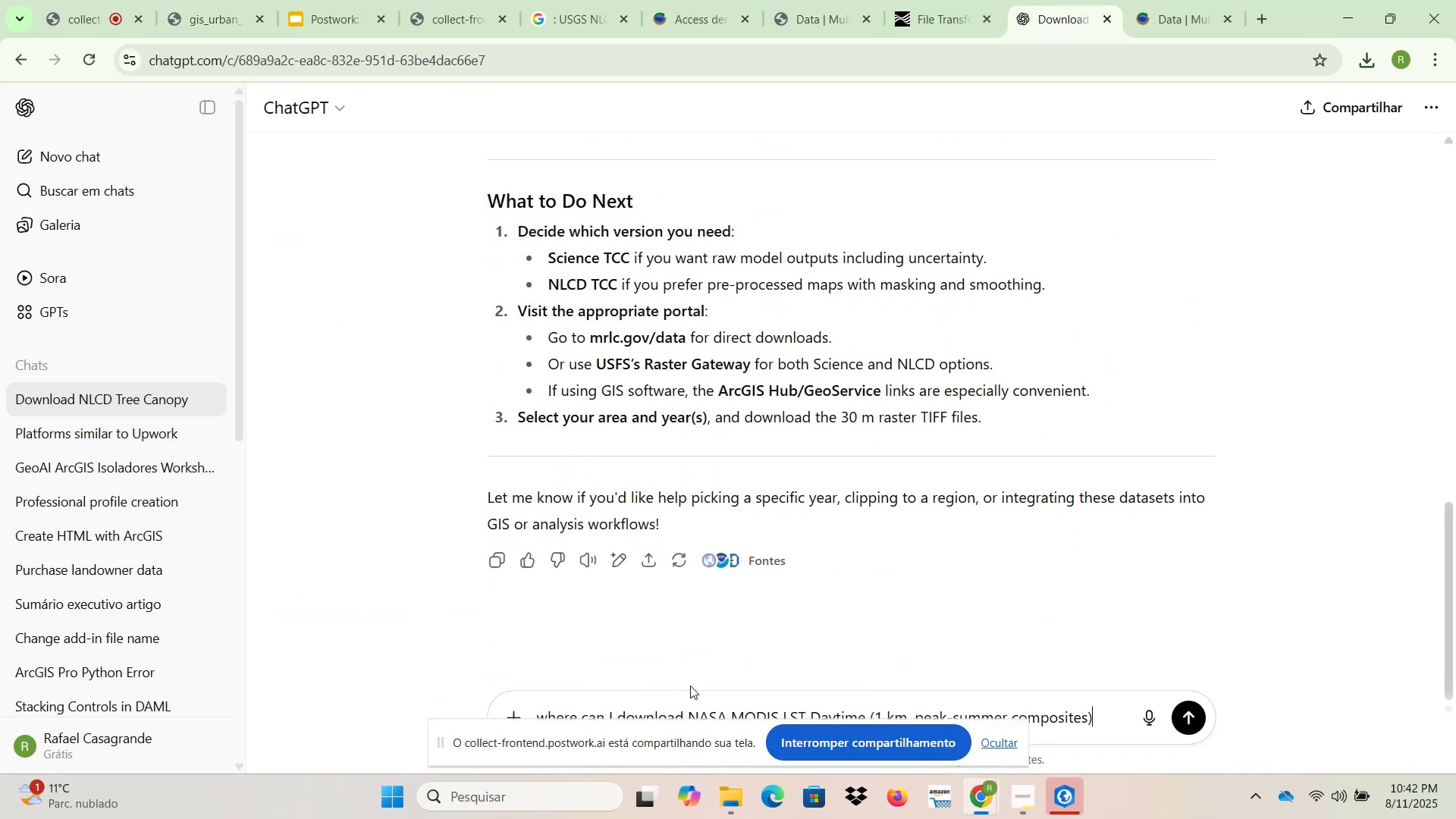 
key(Shift+Unknown)
 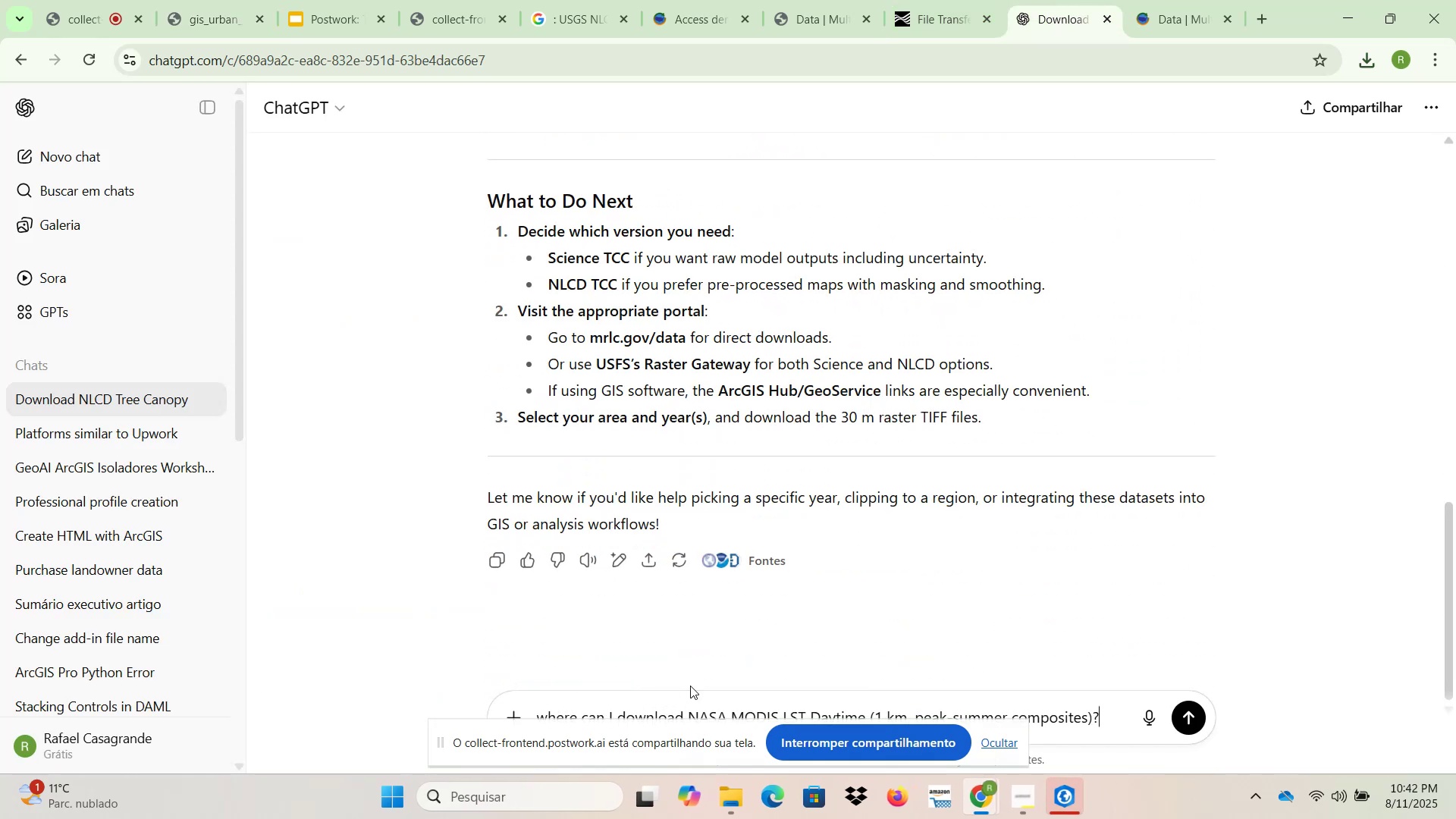 
key(Enter)
 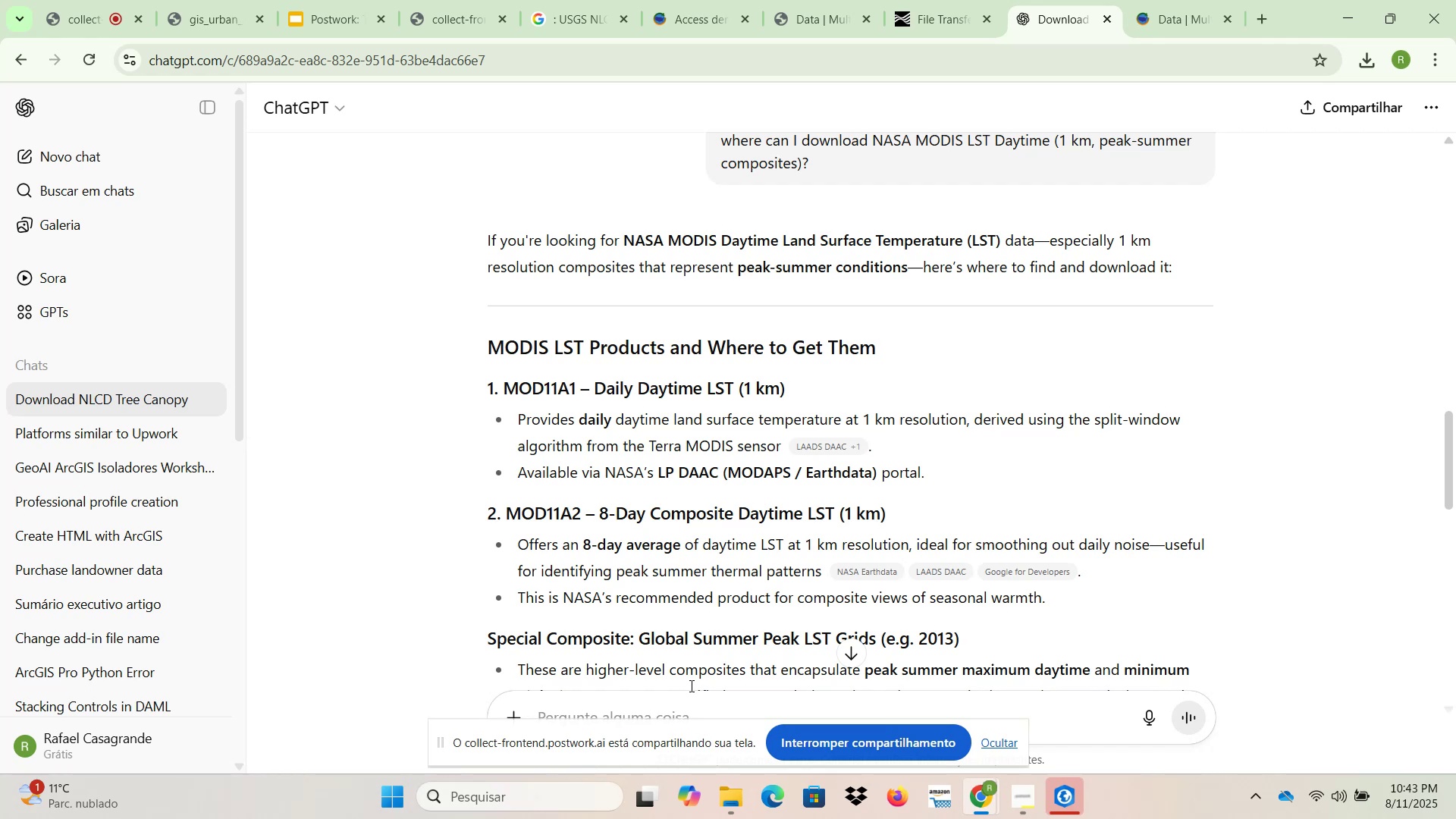 
wait(26.22)
 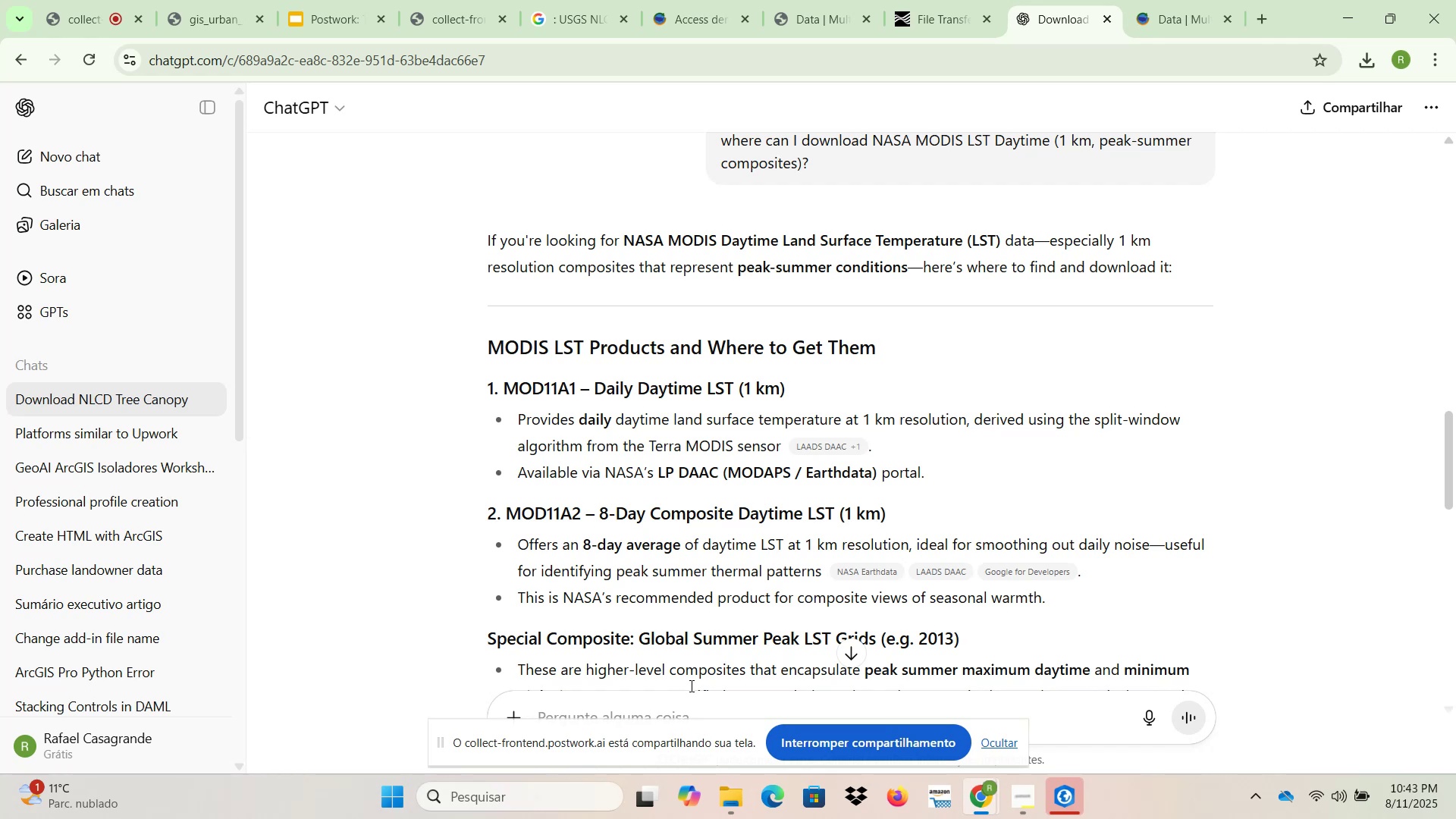 
right_click([832, 449])
 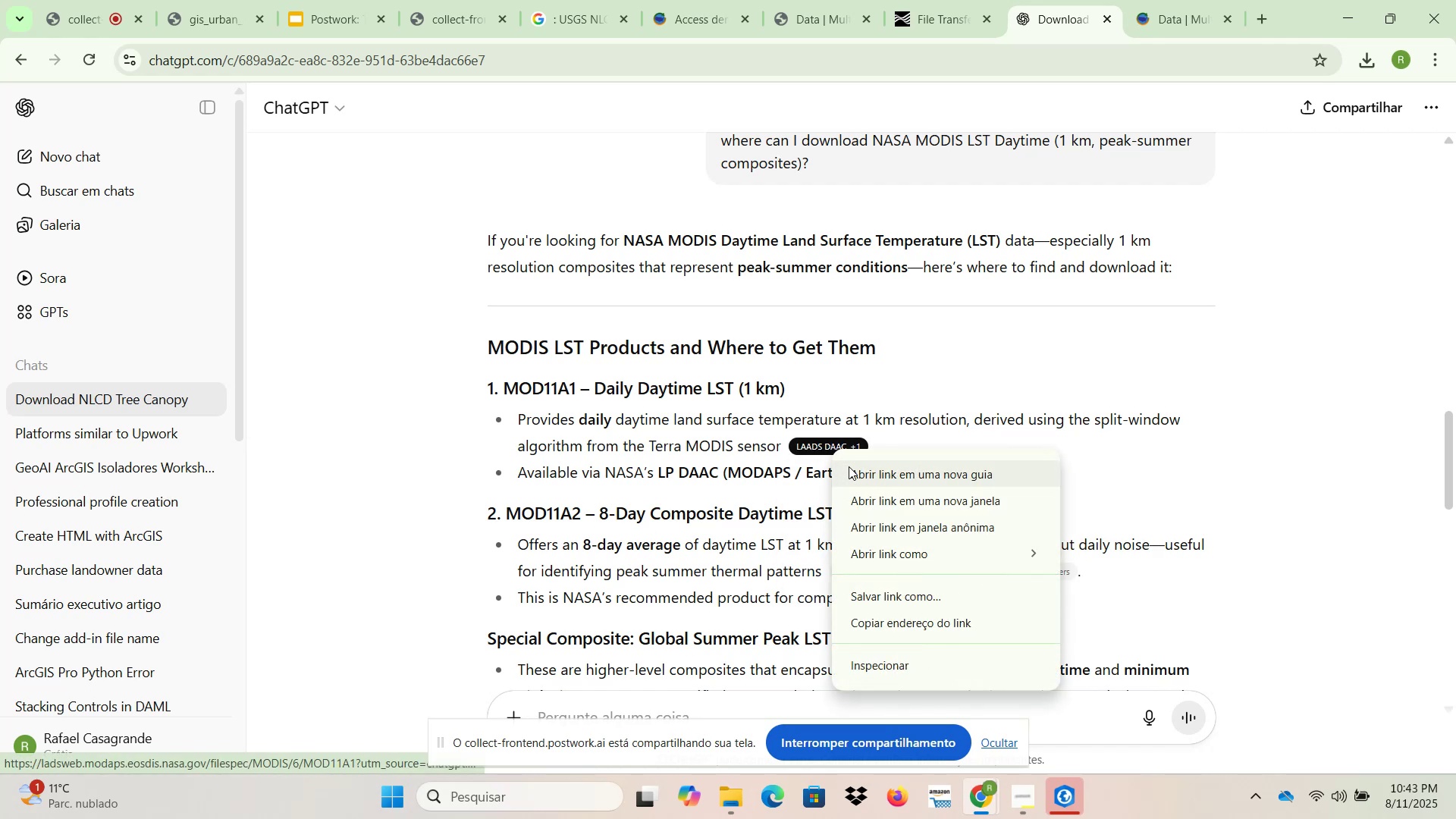 
left_click([856, 479])
 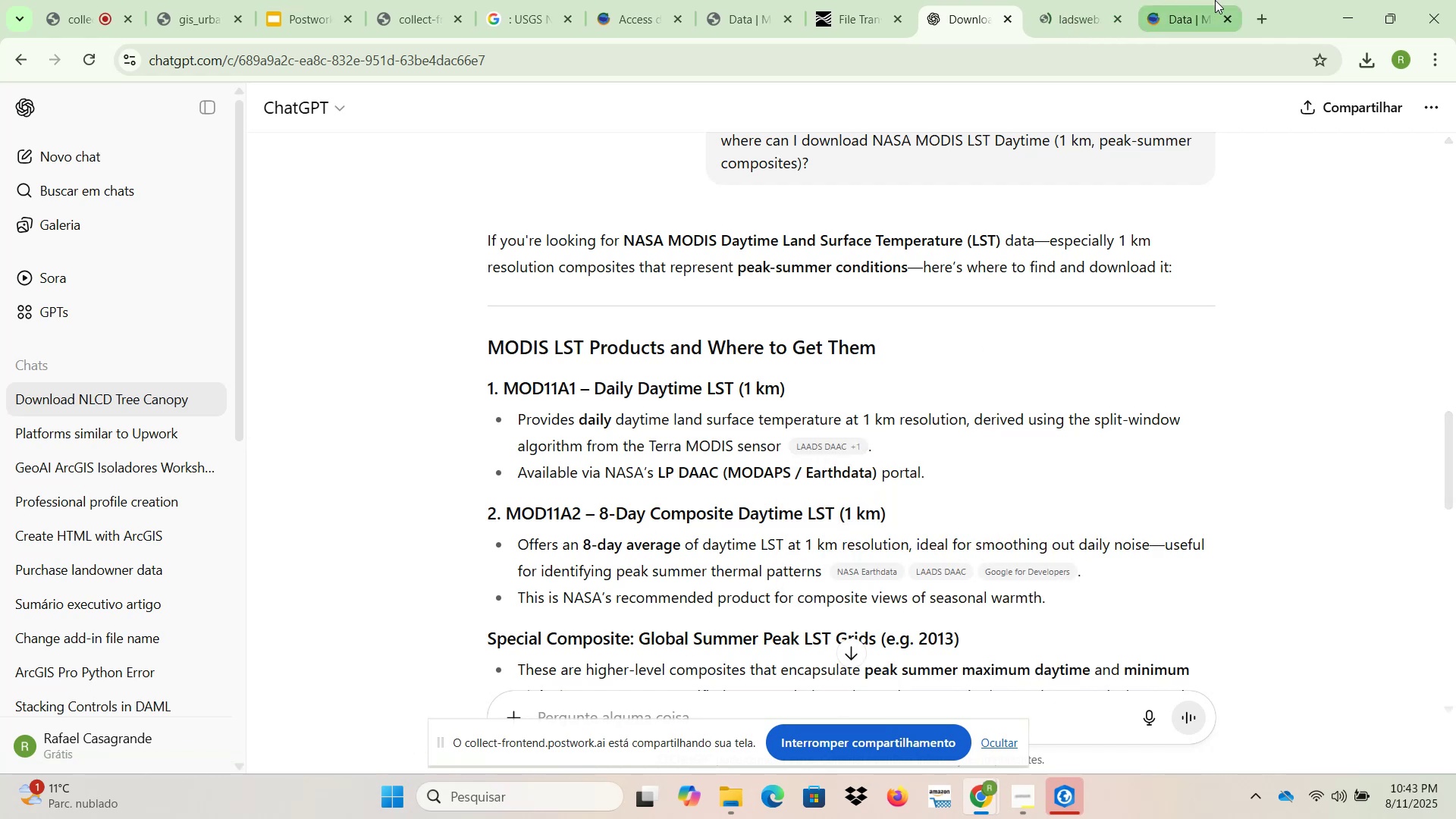 
left_click([1073, 0])
 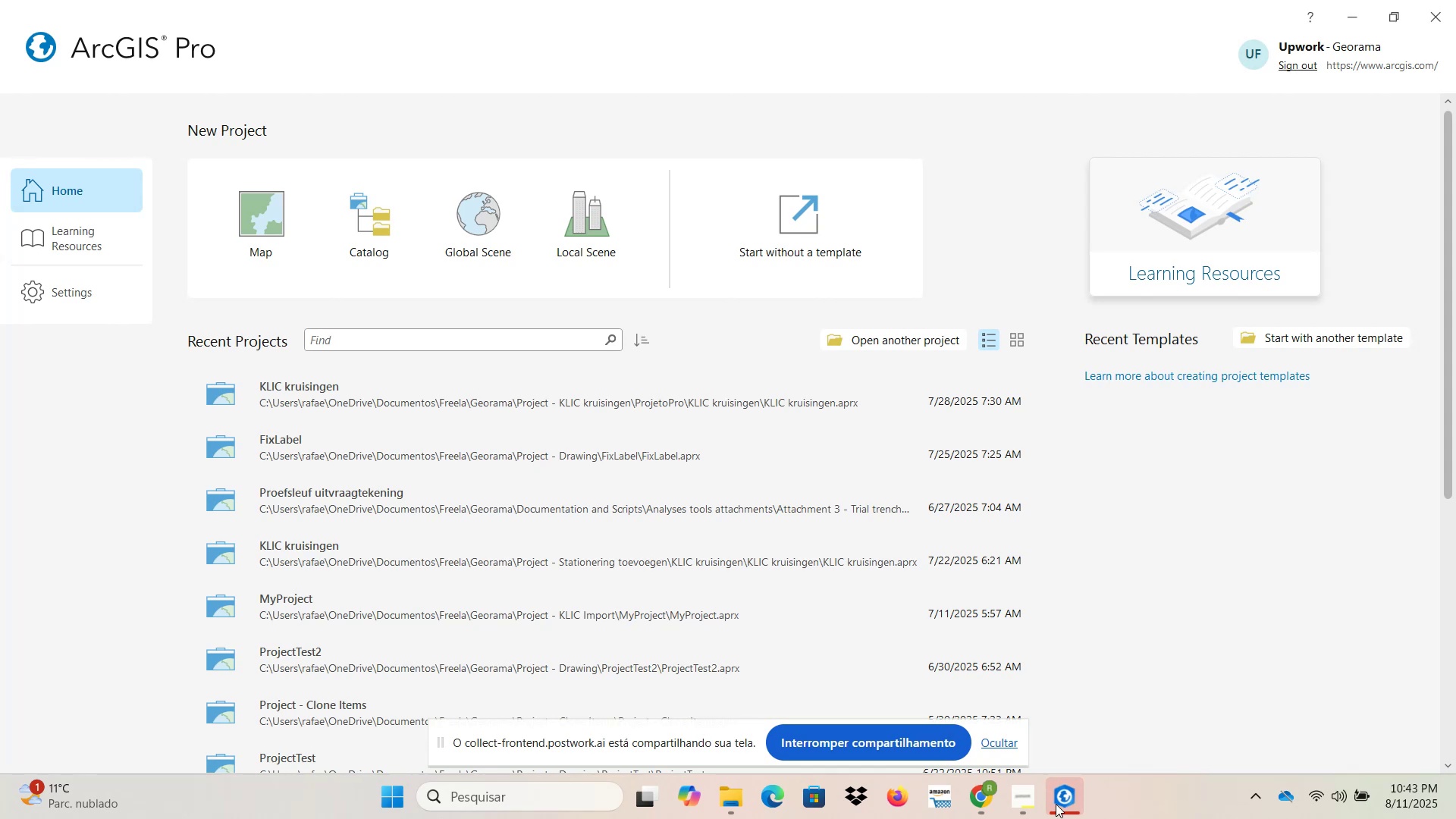 
left_click([830, 234])
 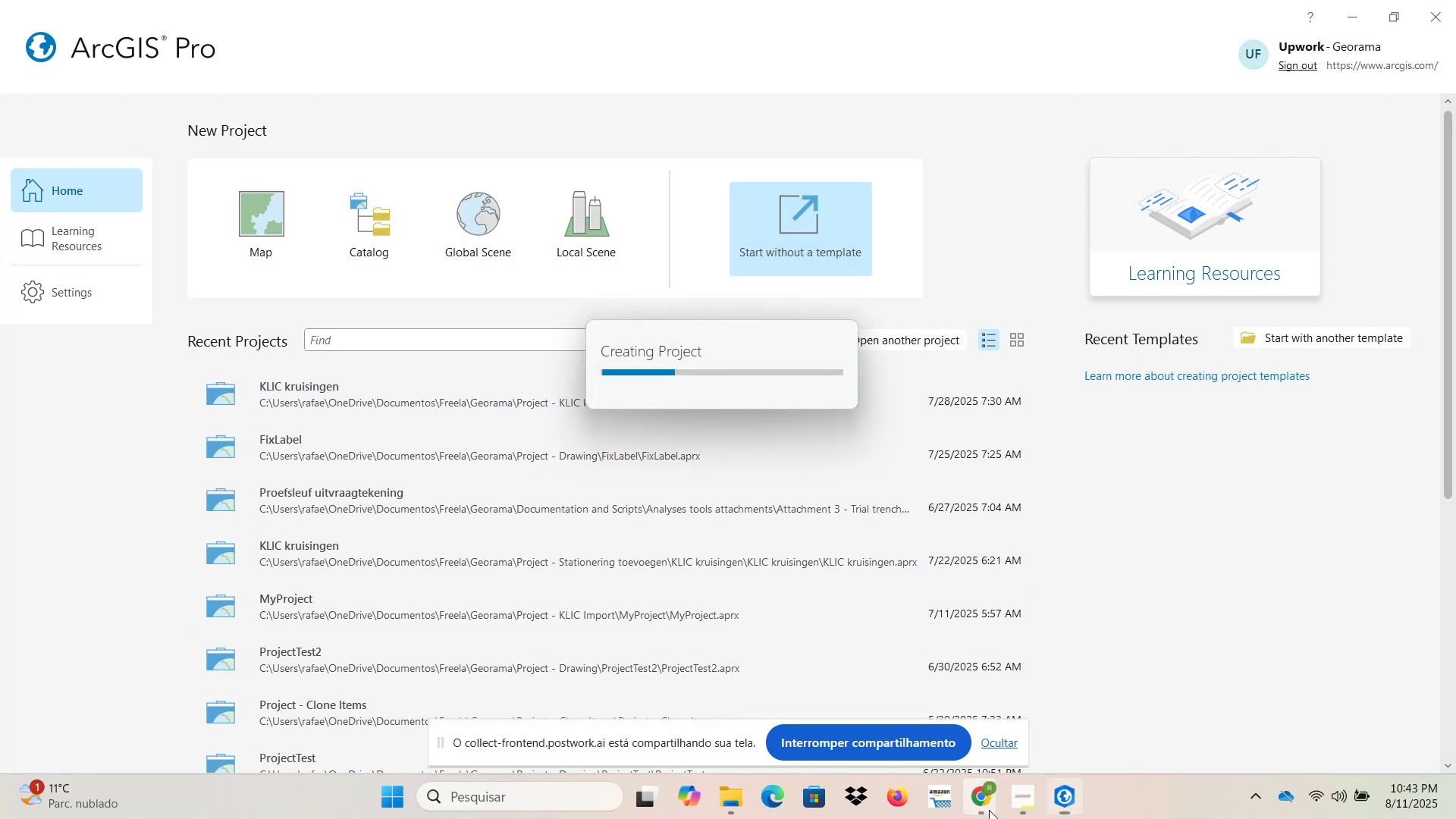 
left_click([918, 710])
 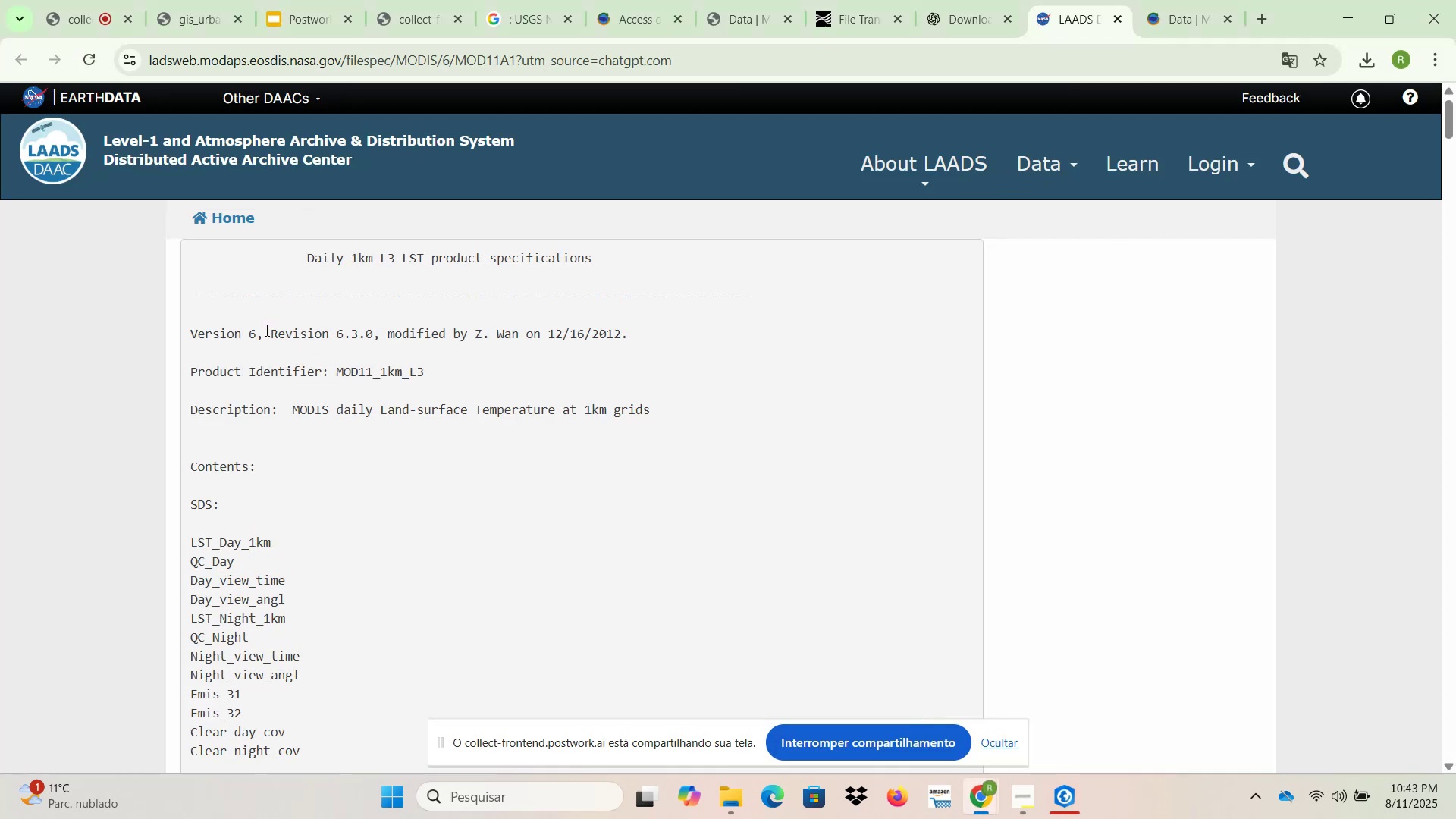 
scroll: coordinate [574, 490], scroll_direction: down, amount: 28.0
 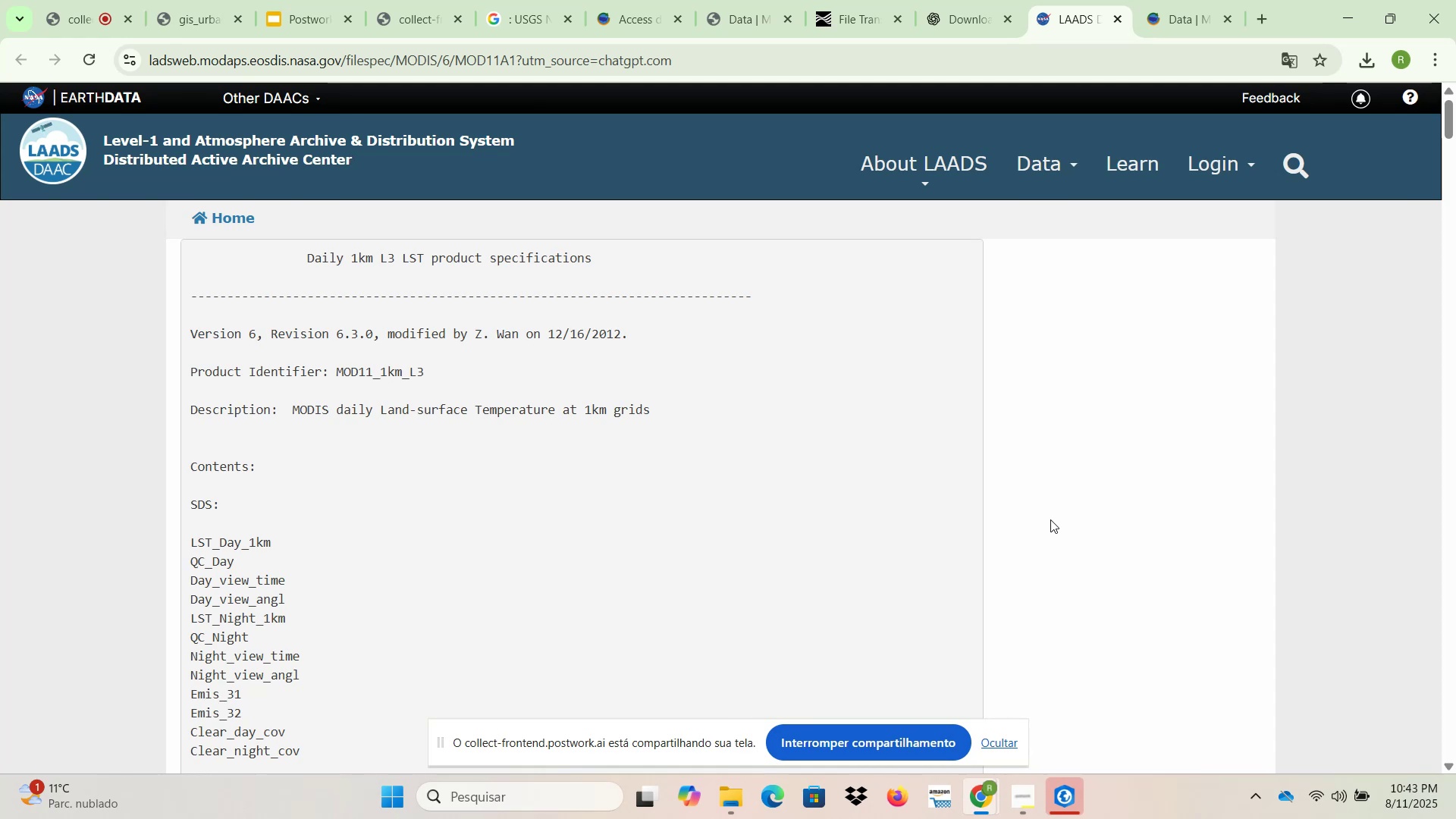 
wait(14.76)
 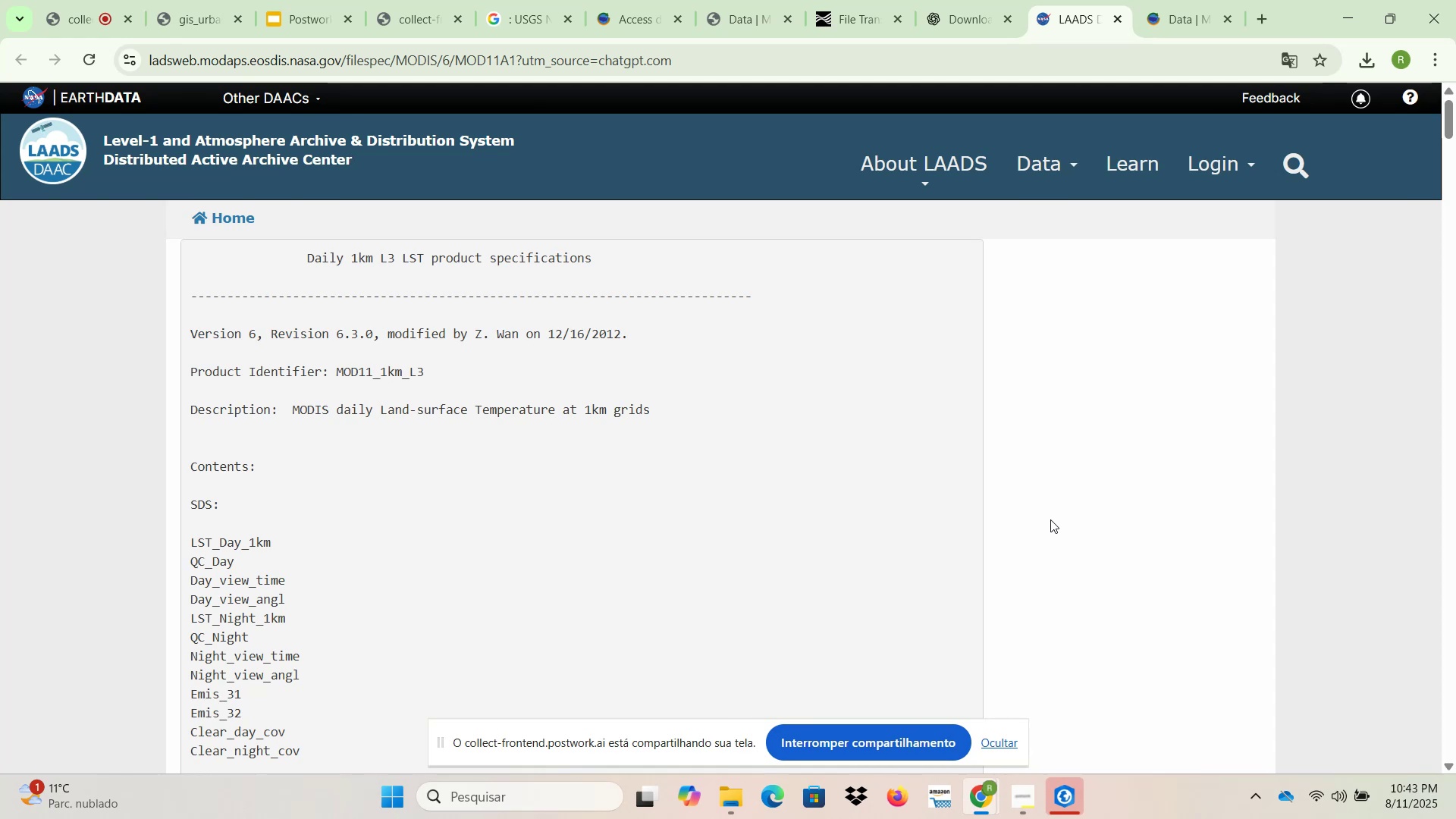 
left_click([1102, 208])
 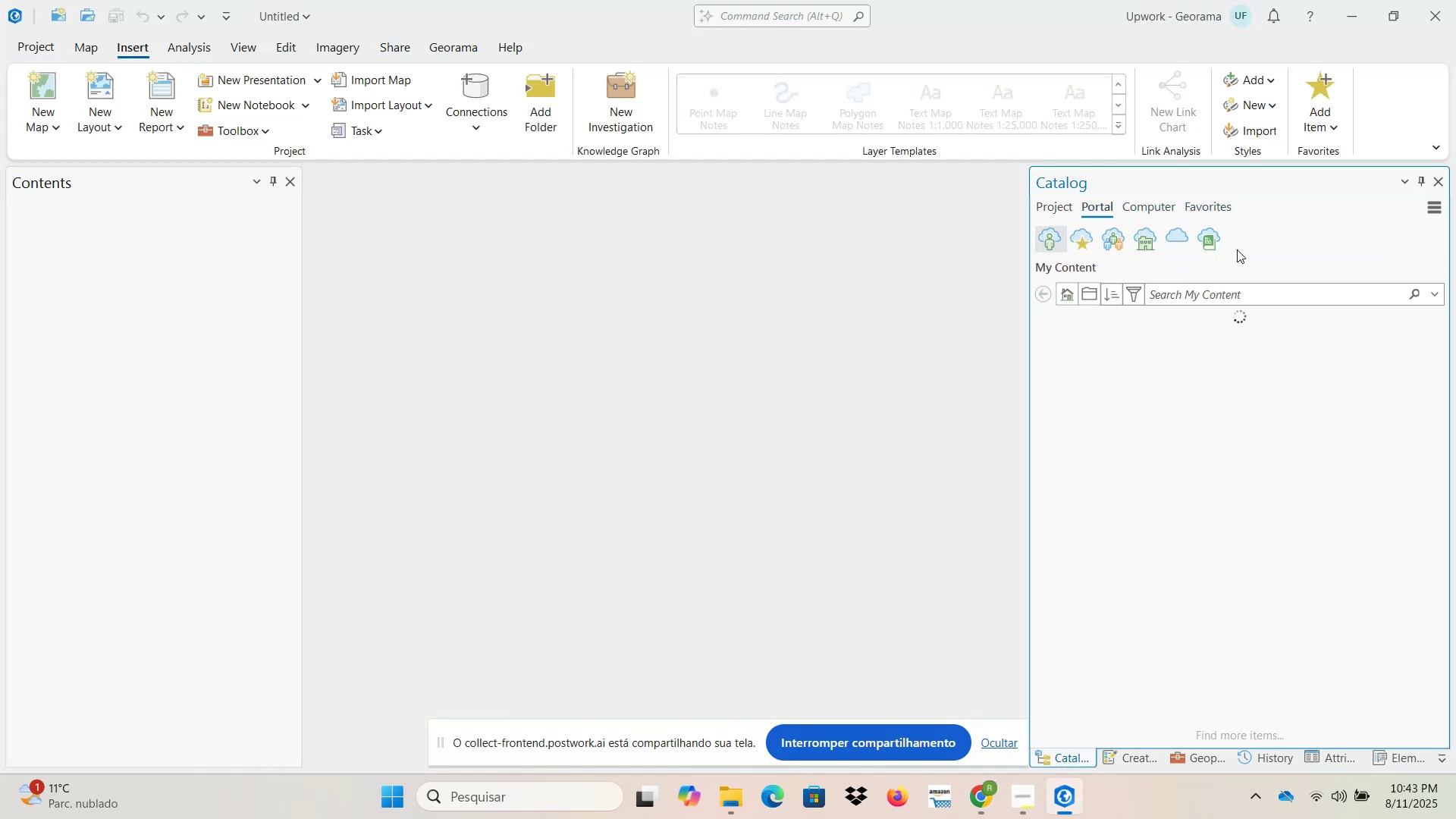 
left_click([1209, 243])
 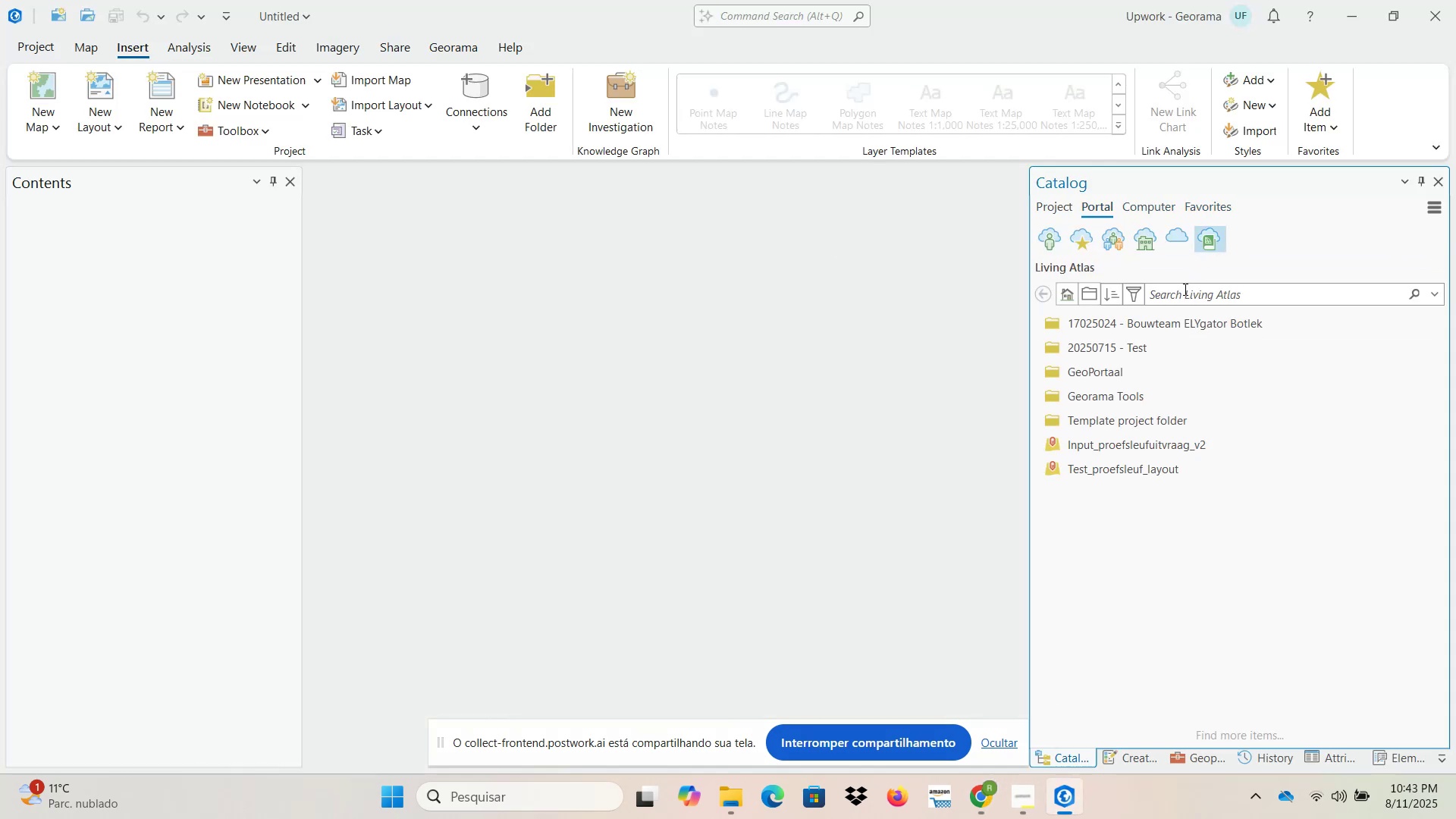 
left_click([1181, 294])
 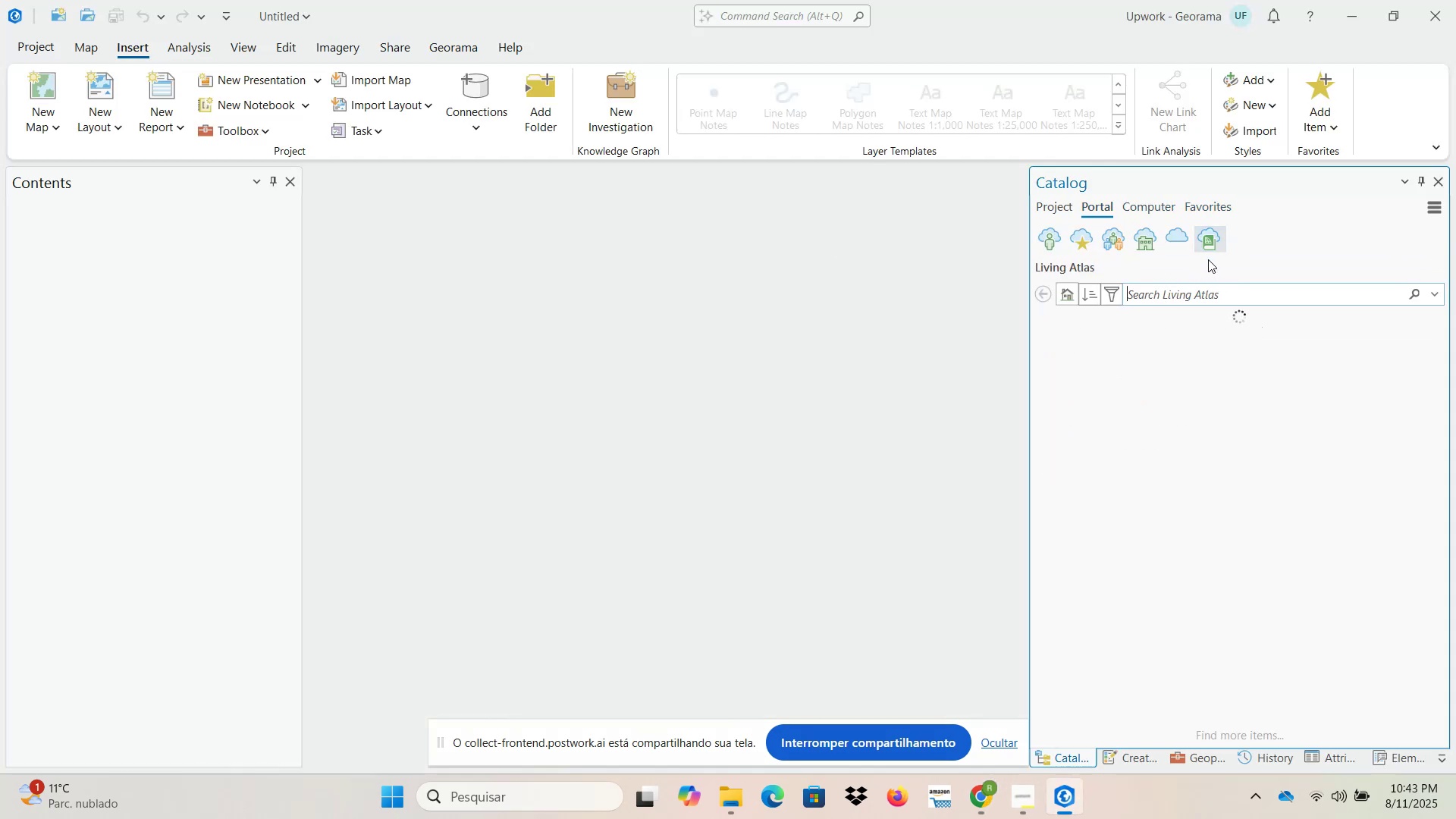 
left_click([1199, 300])
 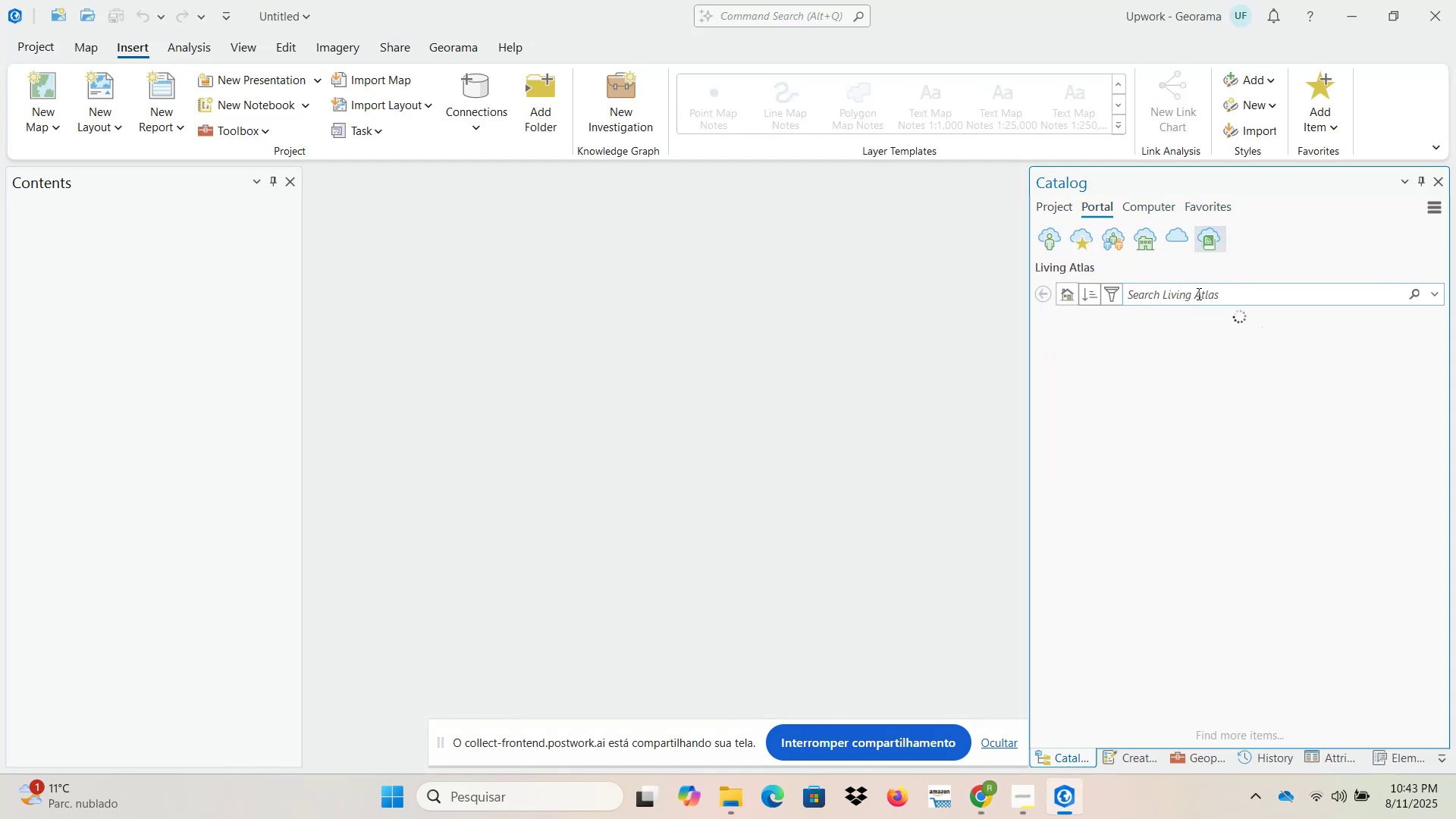 
type(topoo)
key(Backspace)
type(graphic)
 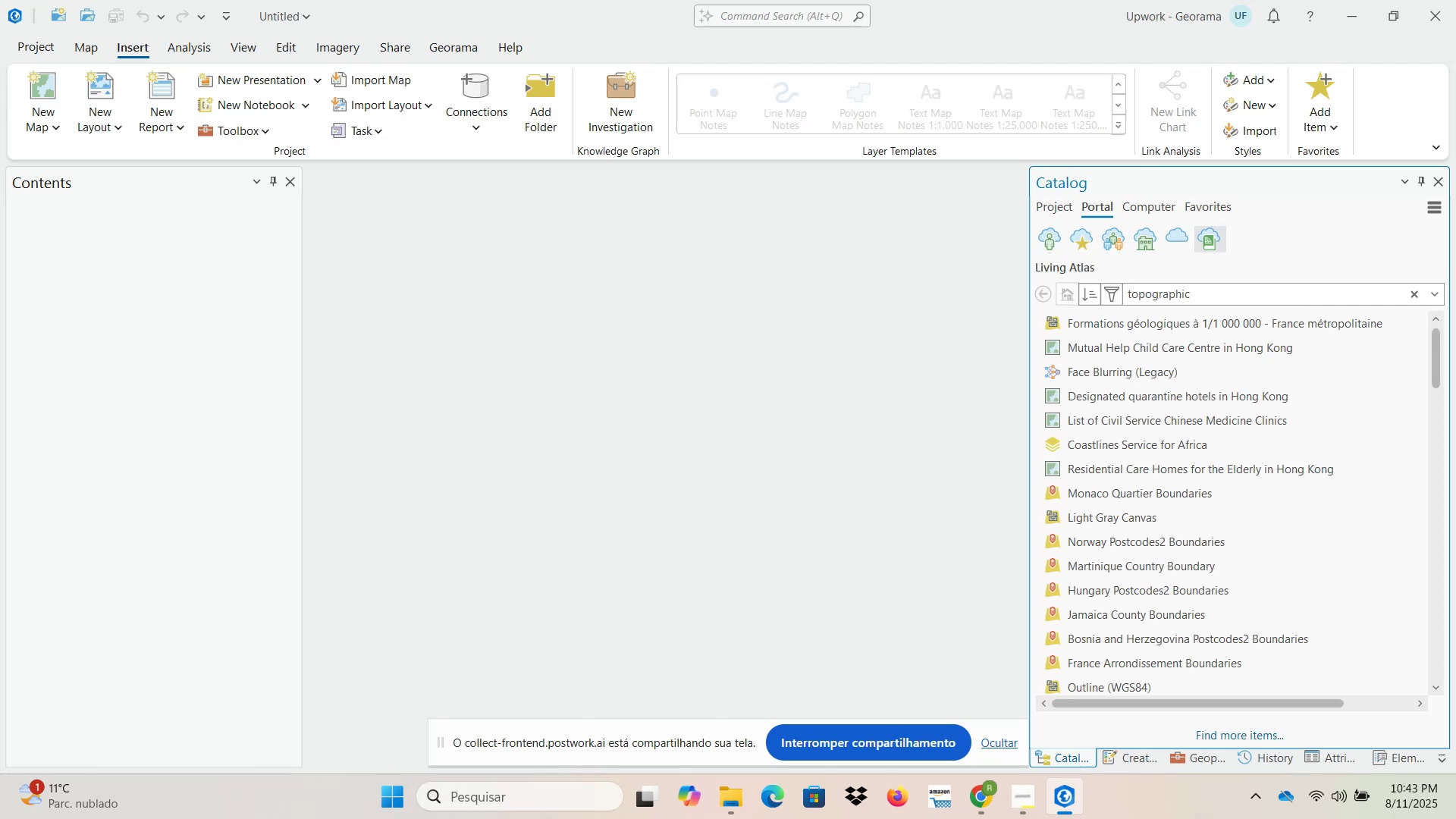 
key(Enter)
 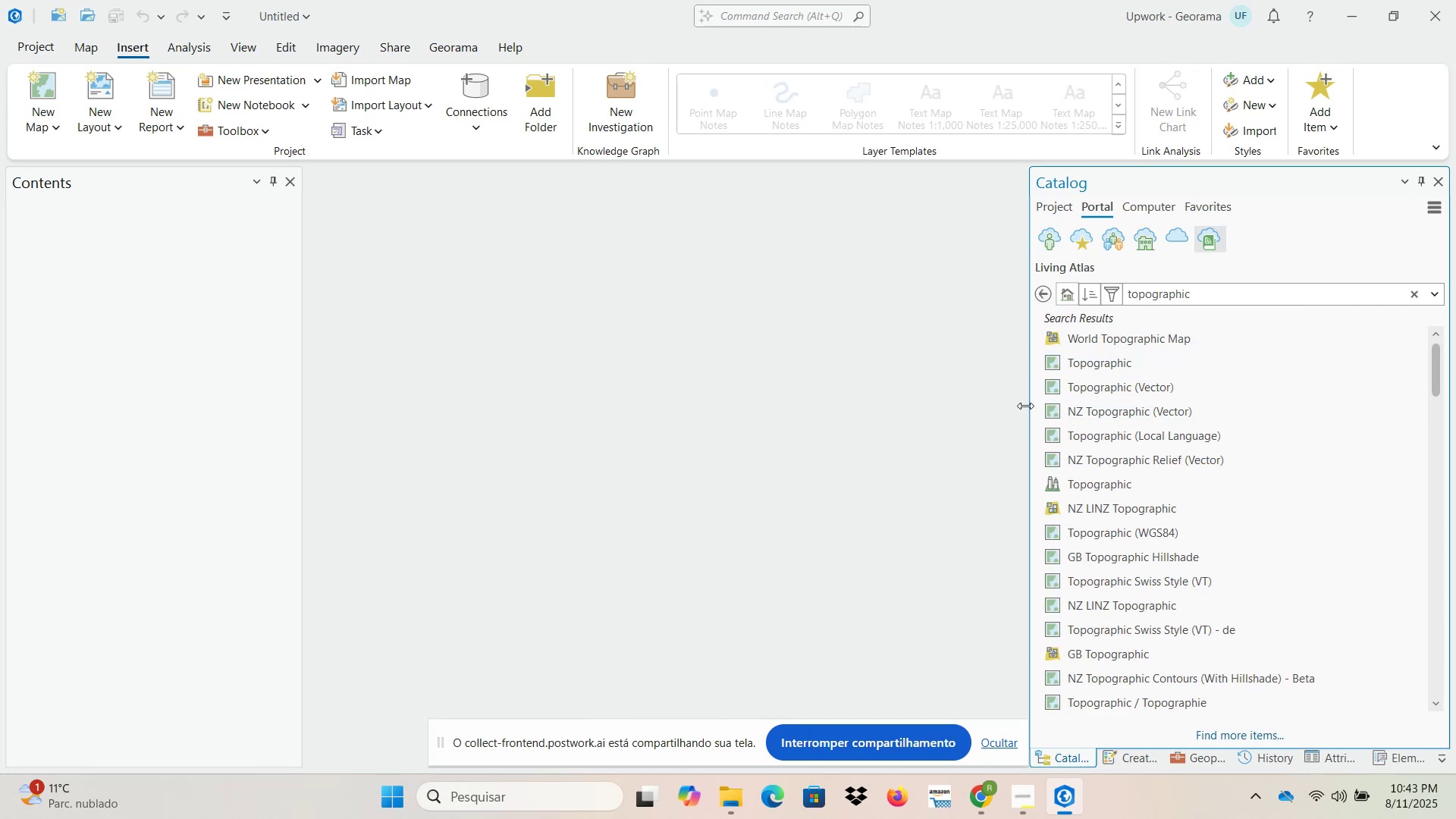 
right_click([1112, 366])
 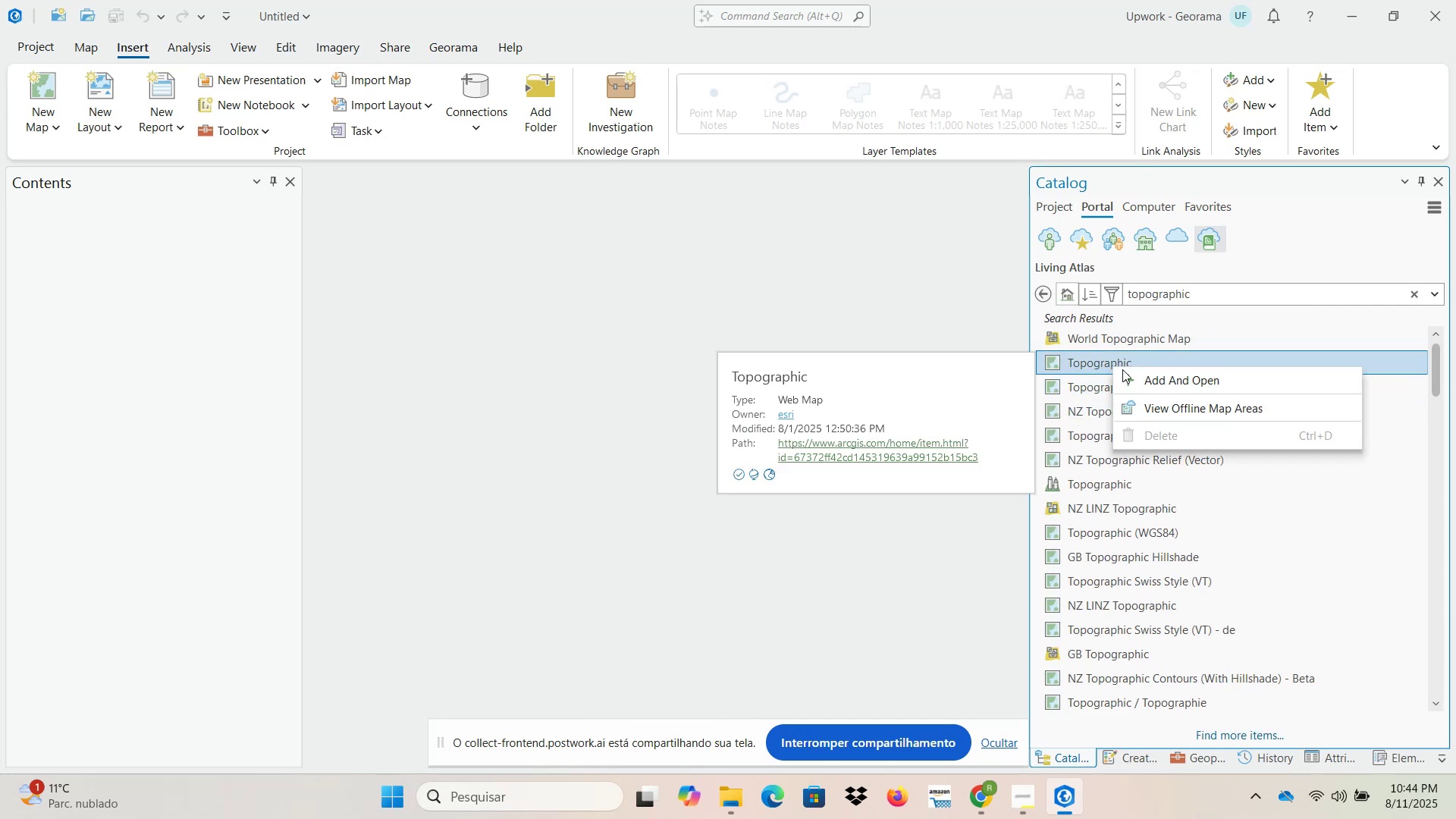 
left_click([1131, 381])
 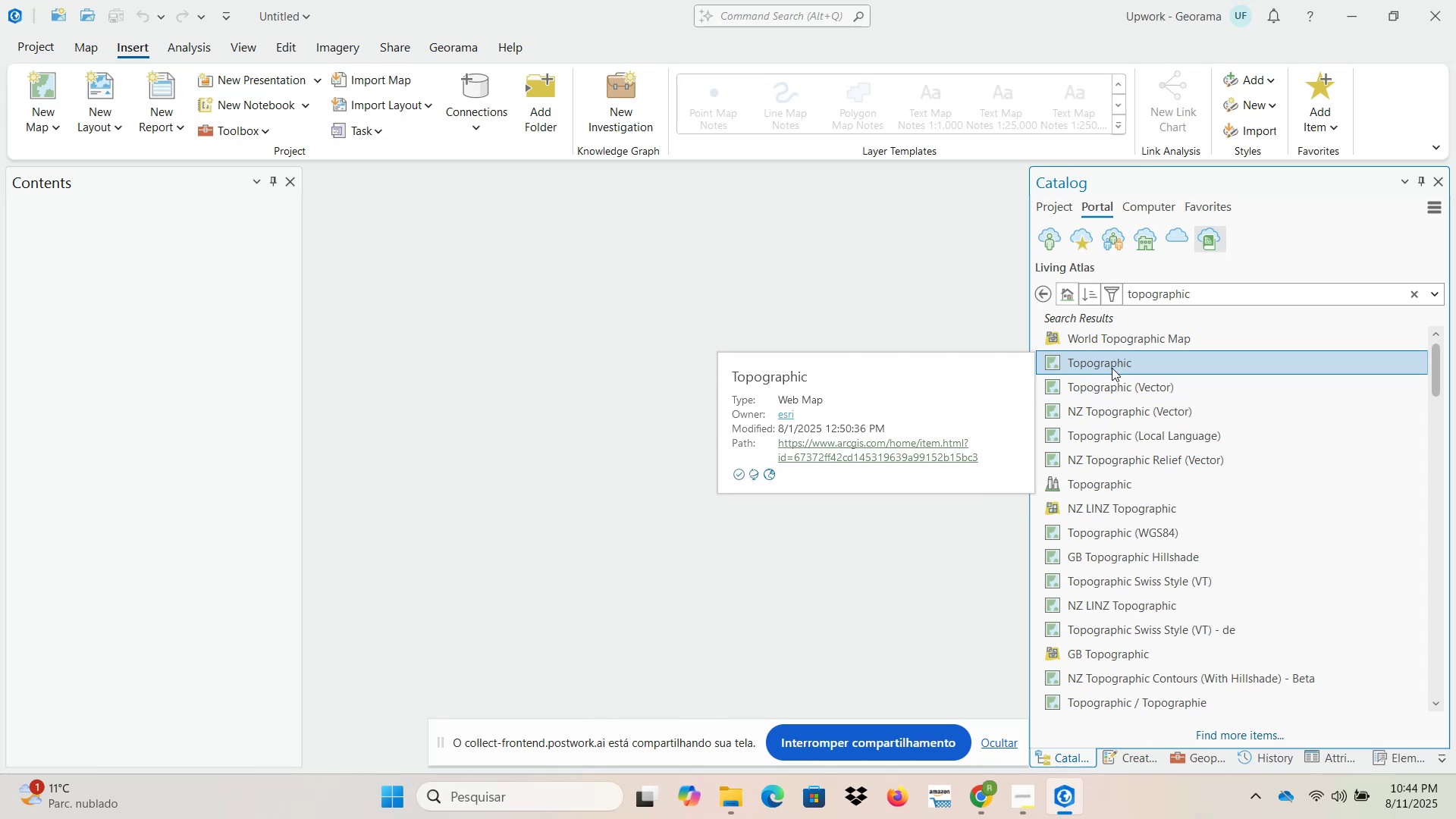 
wait(6.95)
 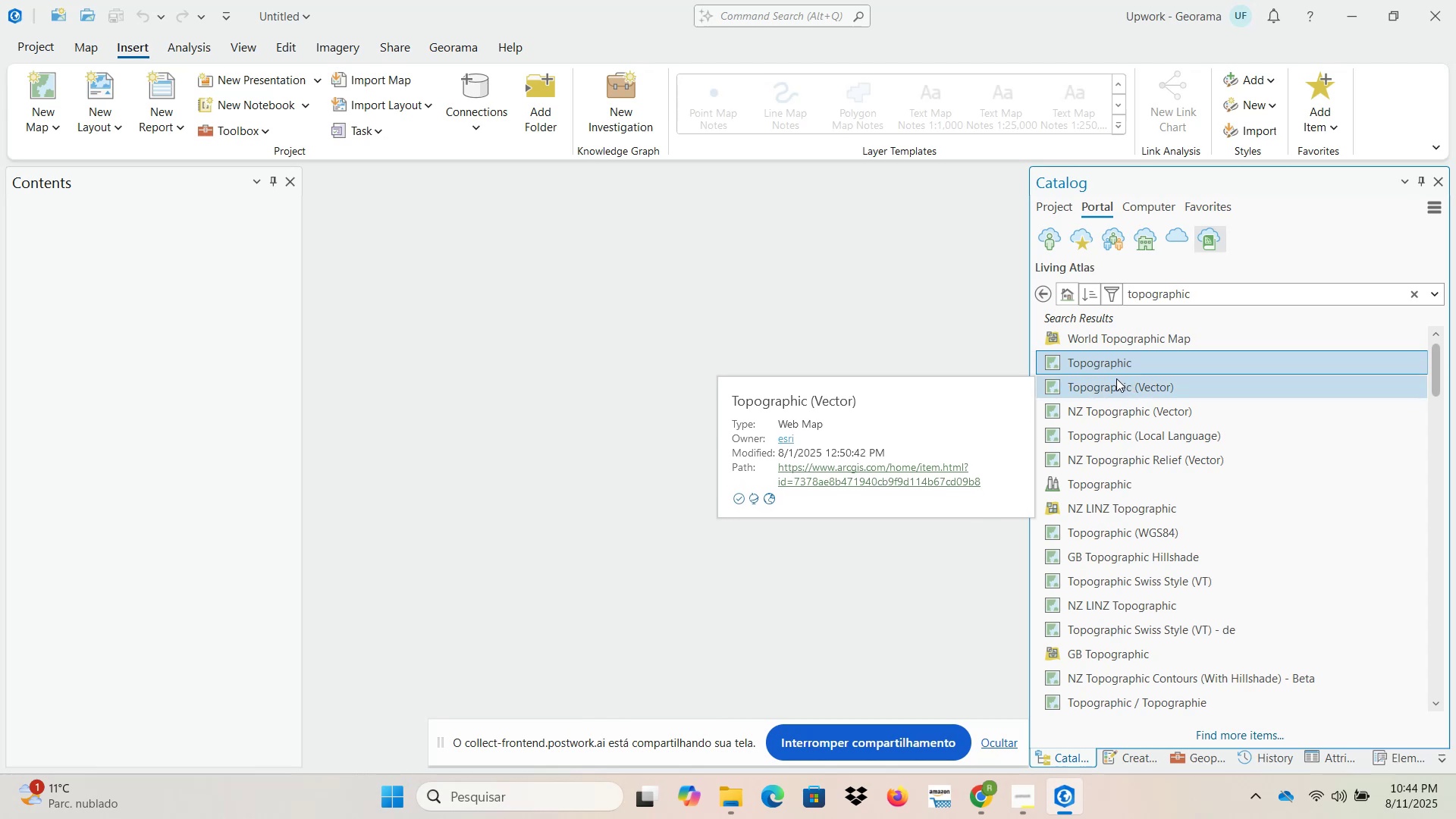 
mouse_move([1147, 451])
 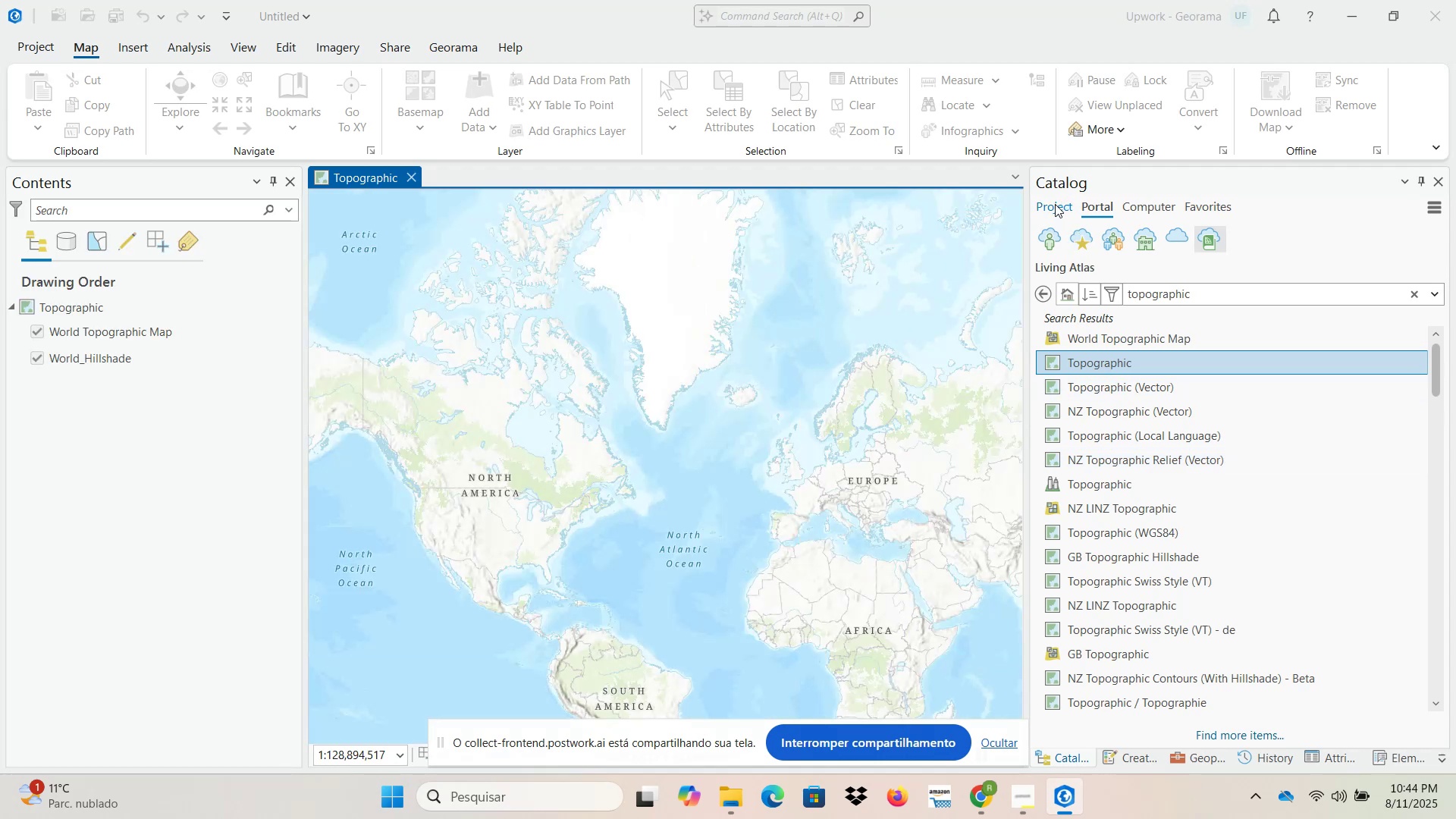 
left_click([1054, 206])
 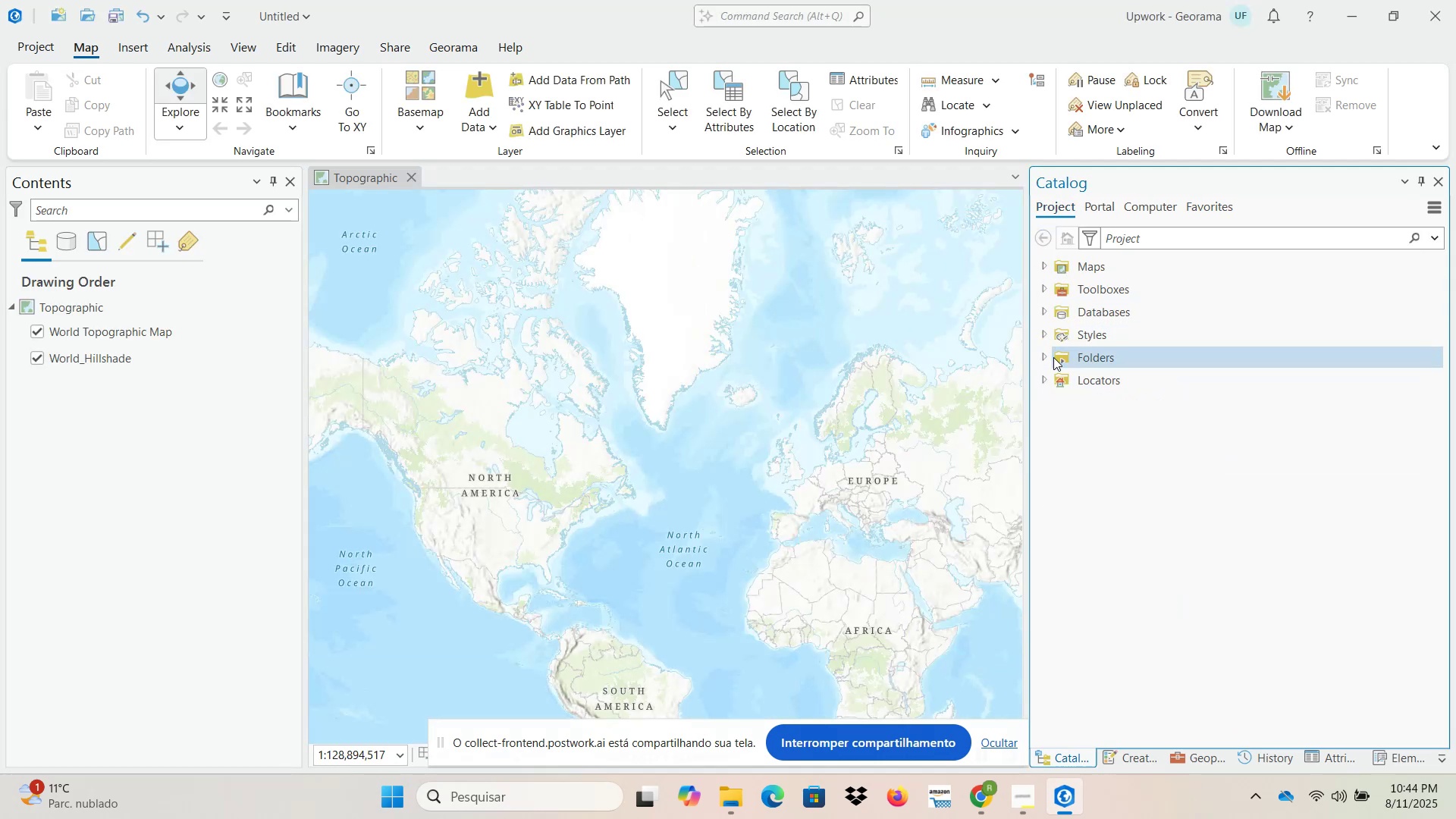 
left_click([1049, 358])
 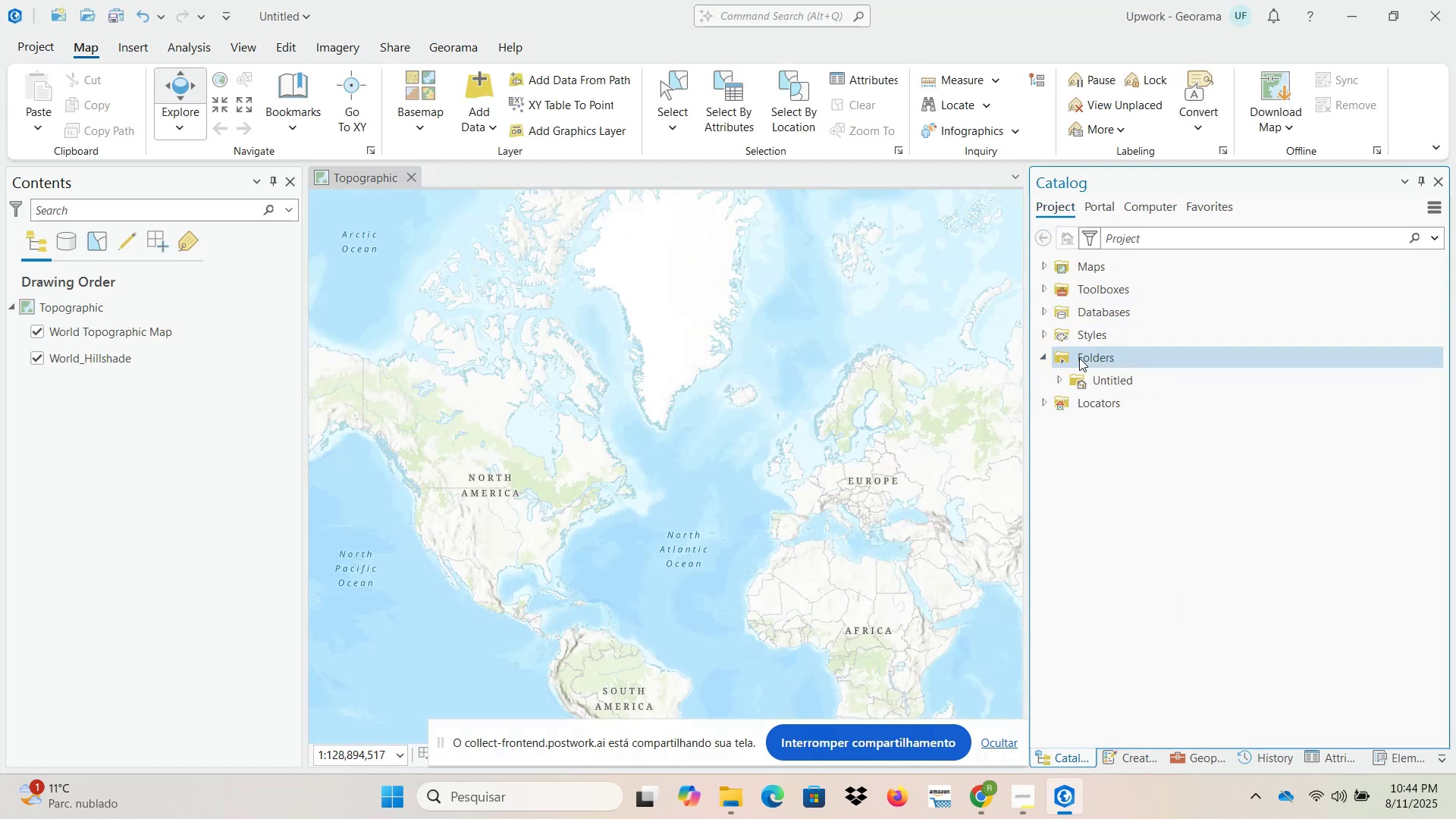 
right_click([1092, 358])
 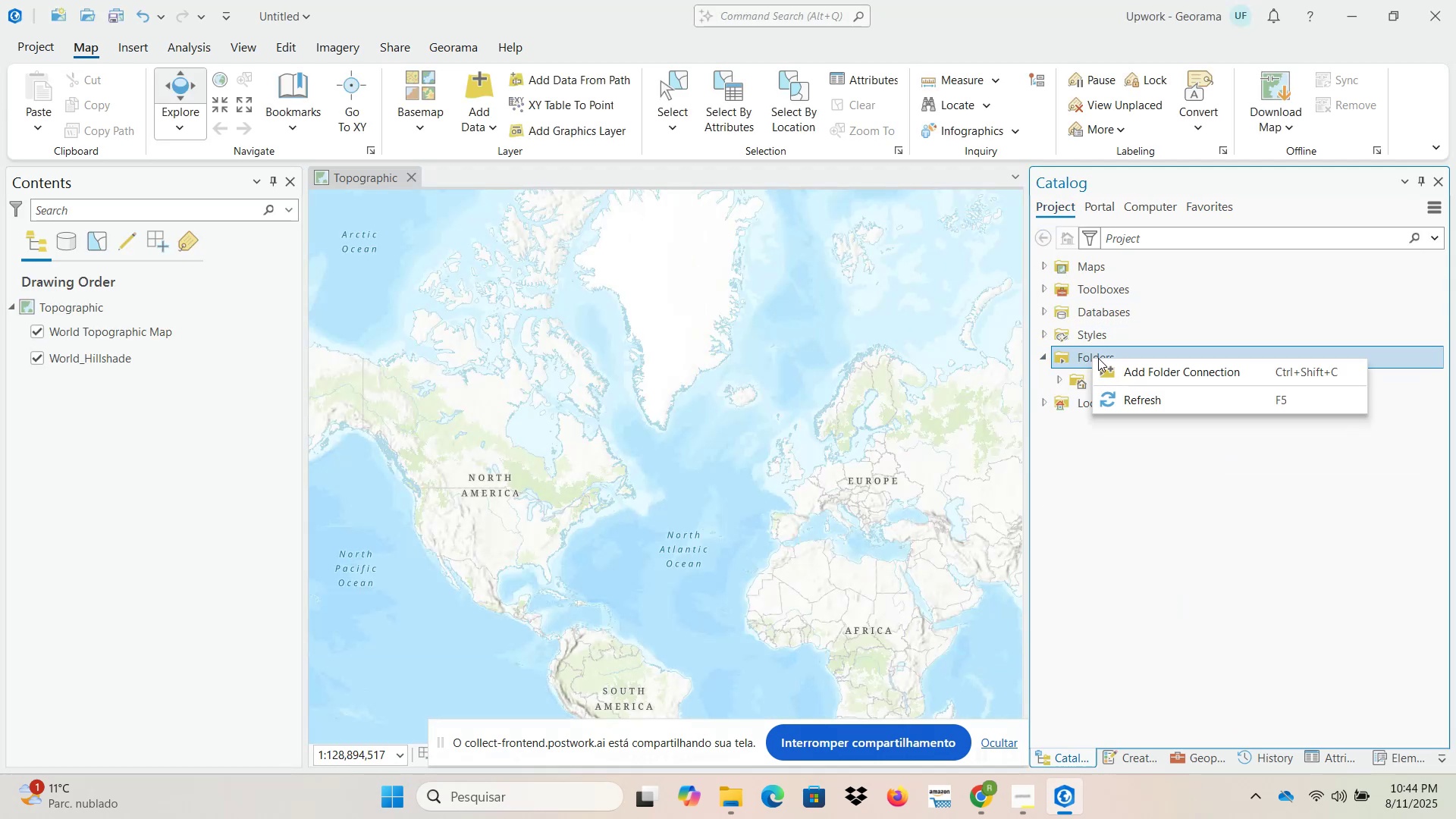 
left_click([1119, 375])
 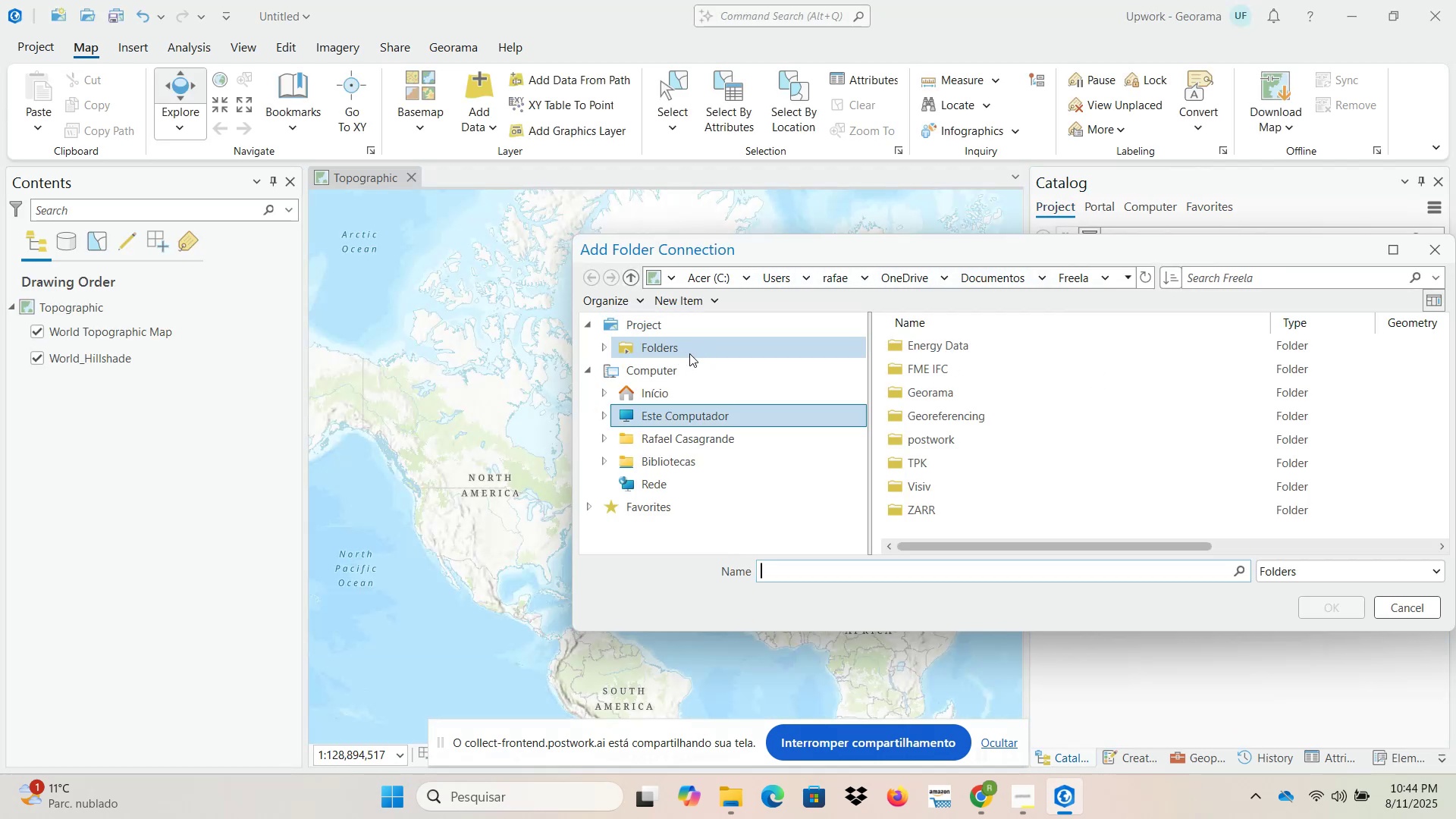 
wait(5.56)
 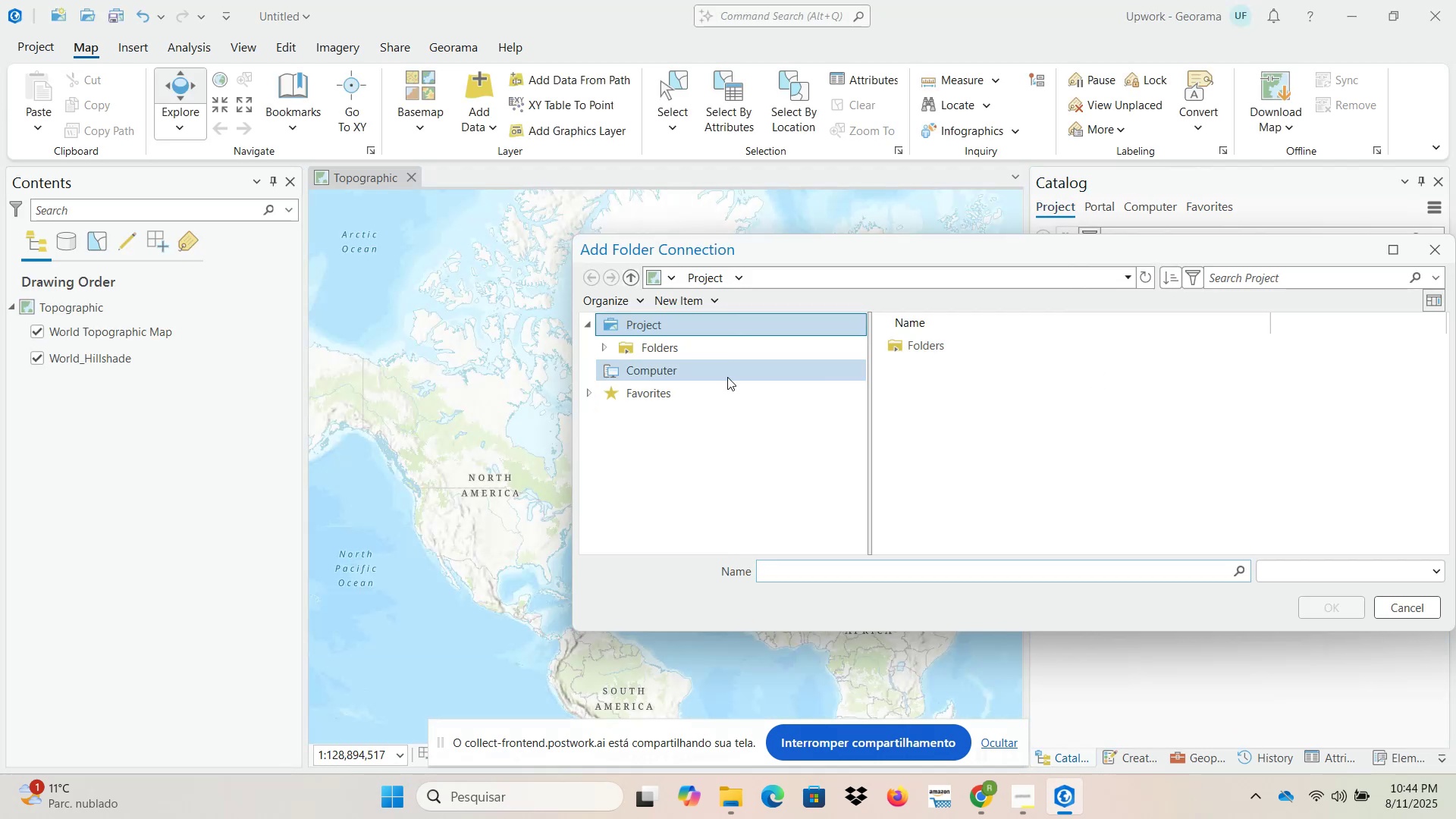 
left_click([1338, 617])
 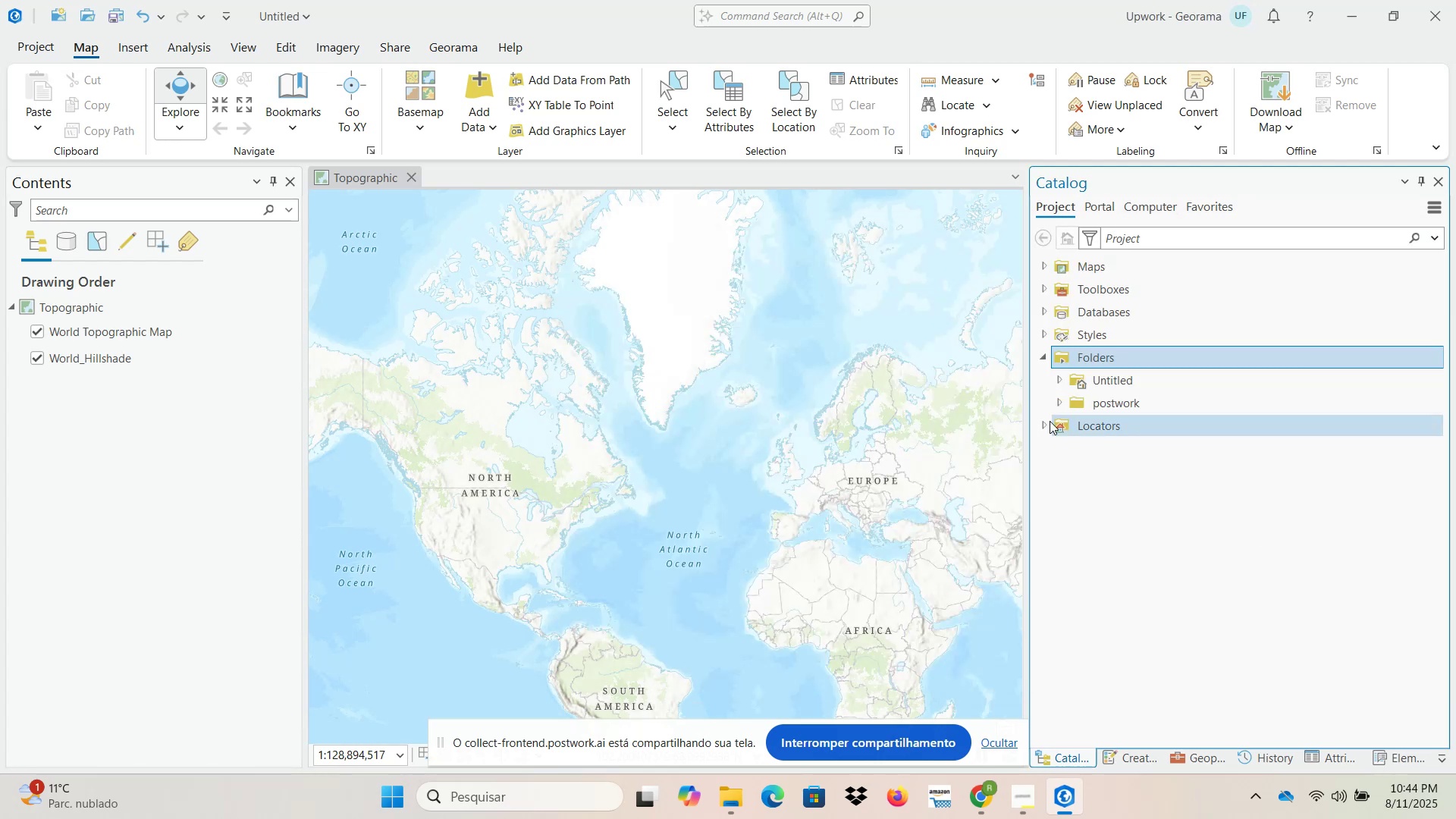 
left_click([1055, 399])
 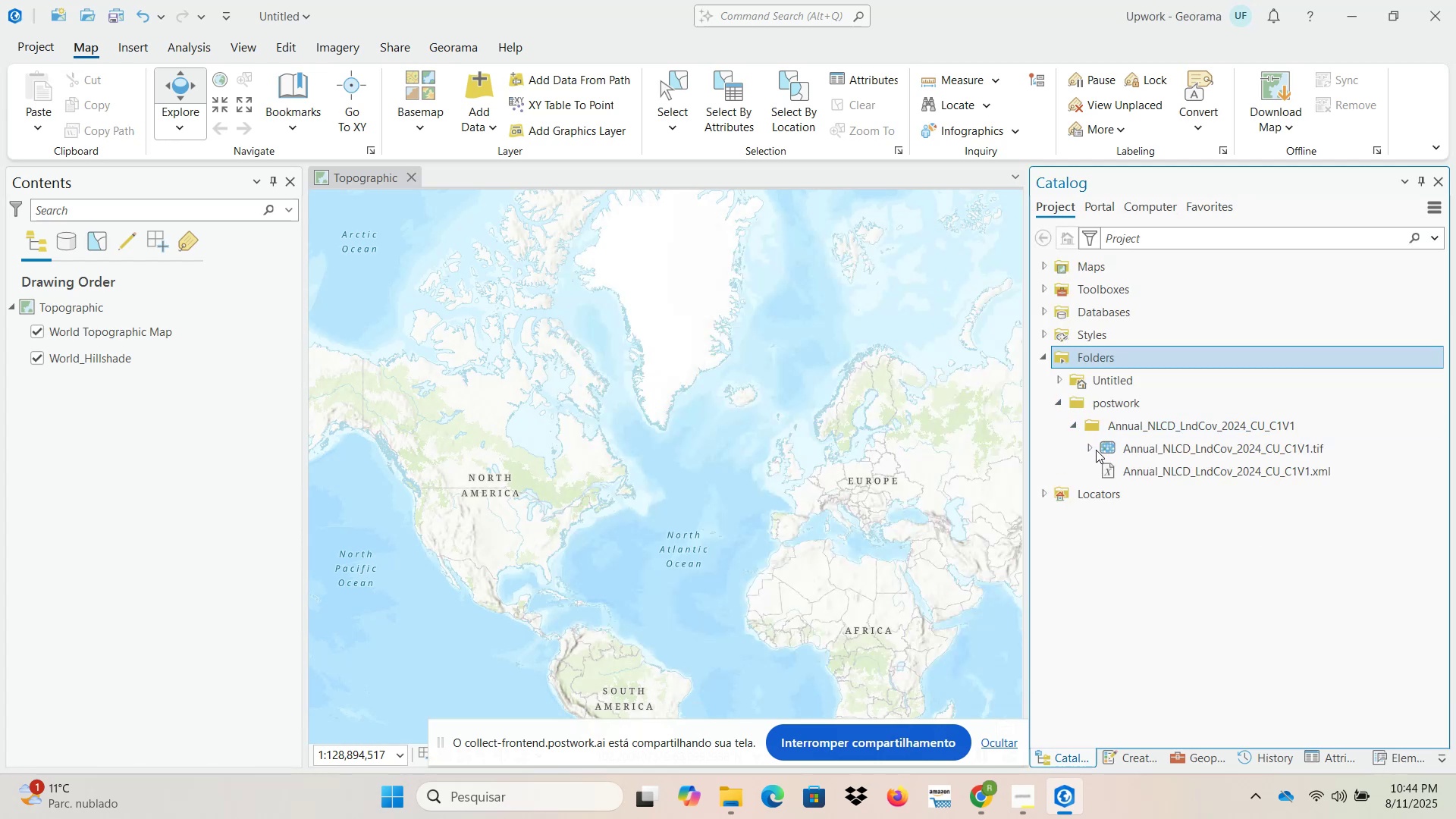 
right_click([1138, 449])
 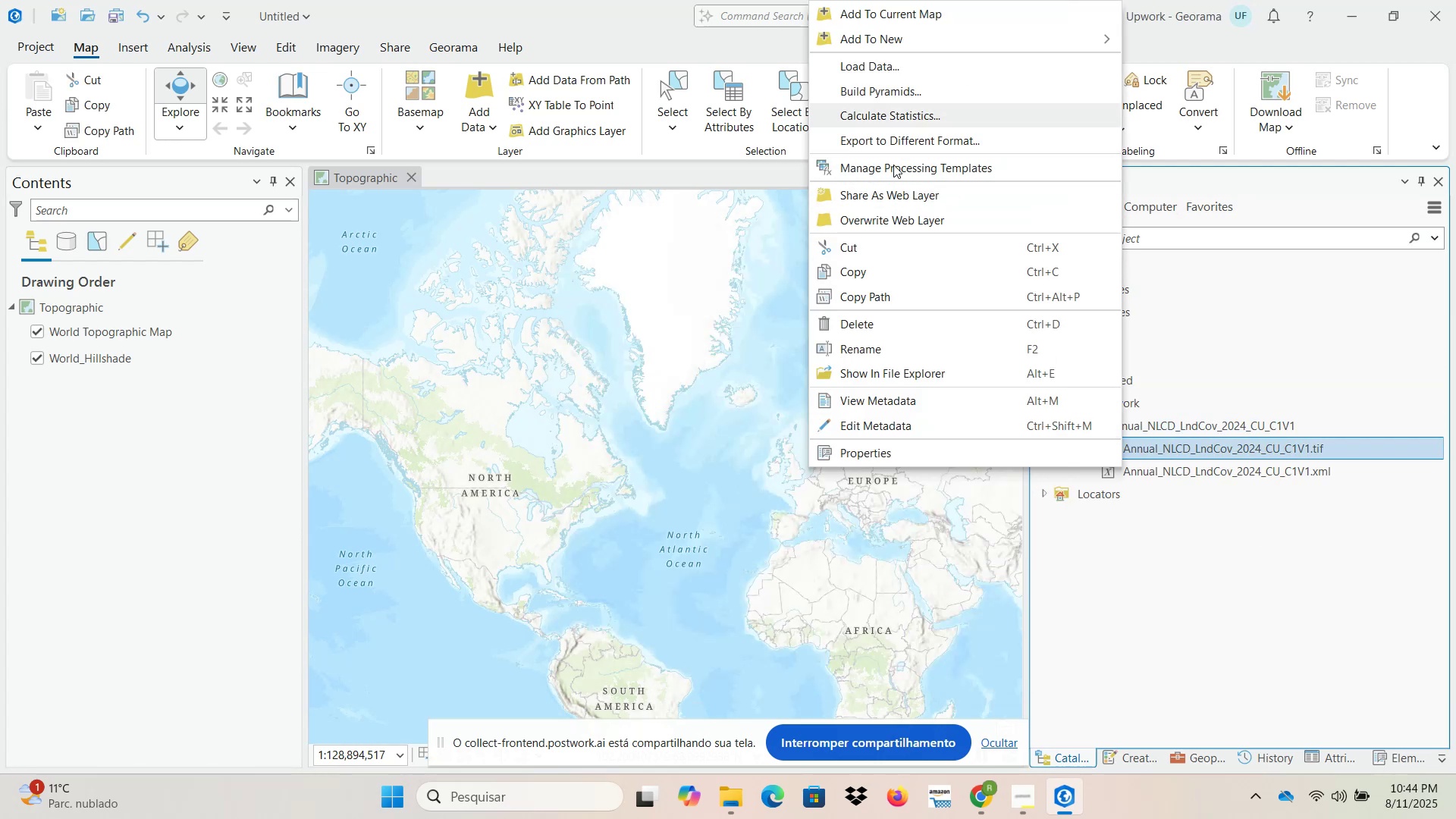 
scroll: coordinate [566, 566], scroll_direction: up, amount: 4.0
 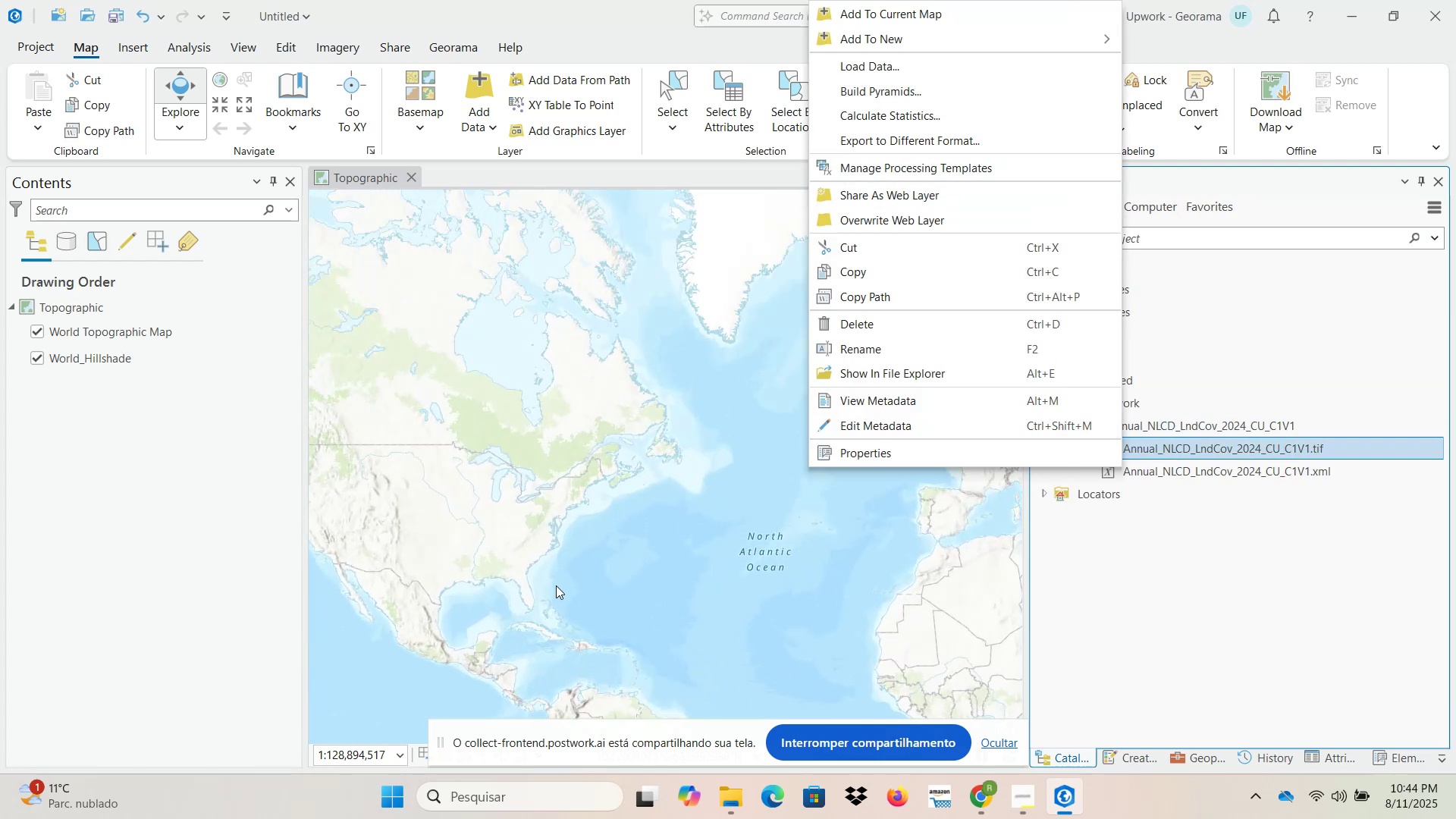 
left_click_drag(start_coordinate=[551, 592], to_coordinate=[736, 418])
 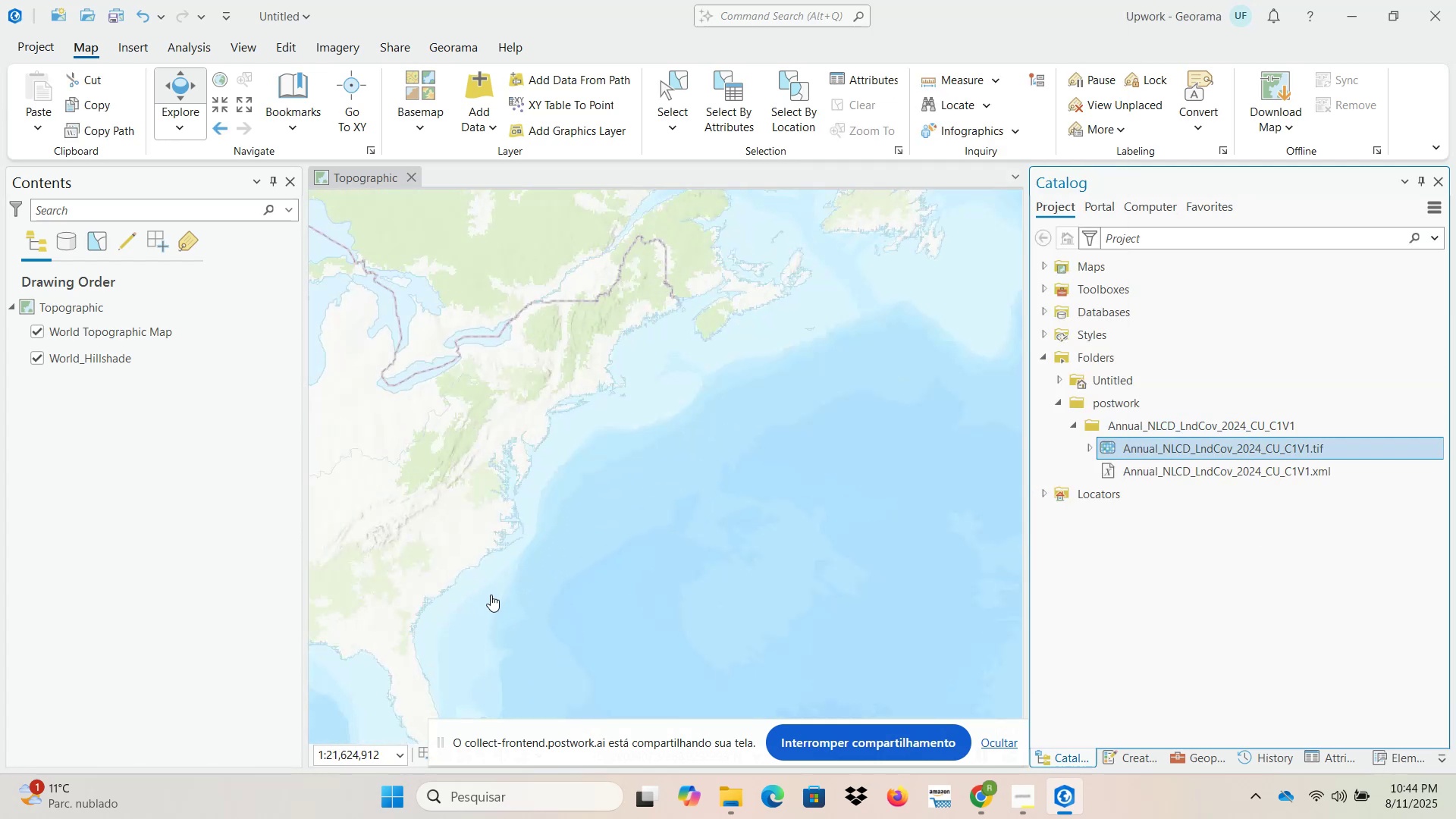 
left_click_drag(start_coordinate=[488, 610], to_coordinate=[822, 392])
 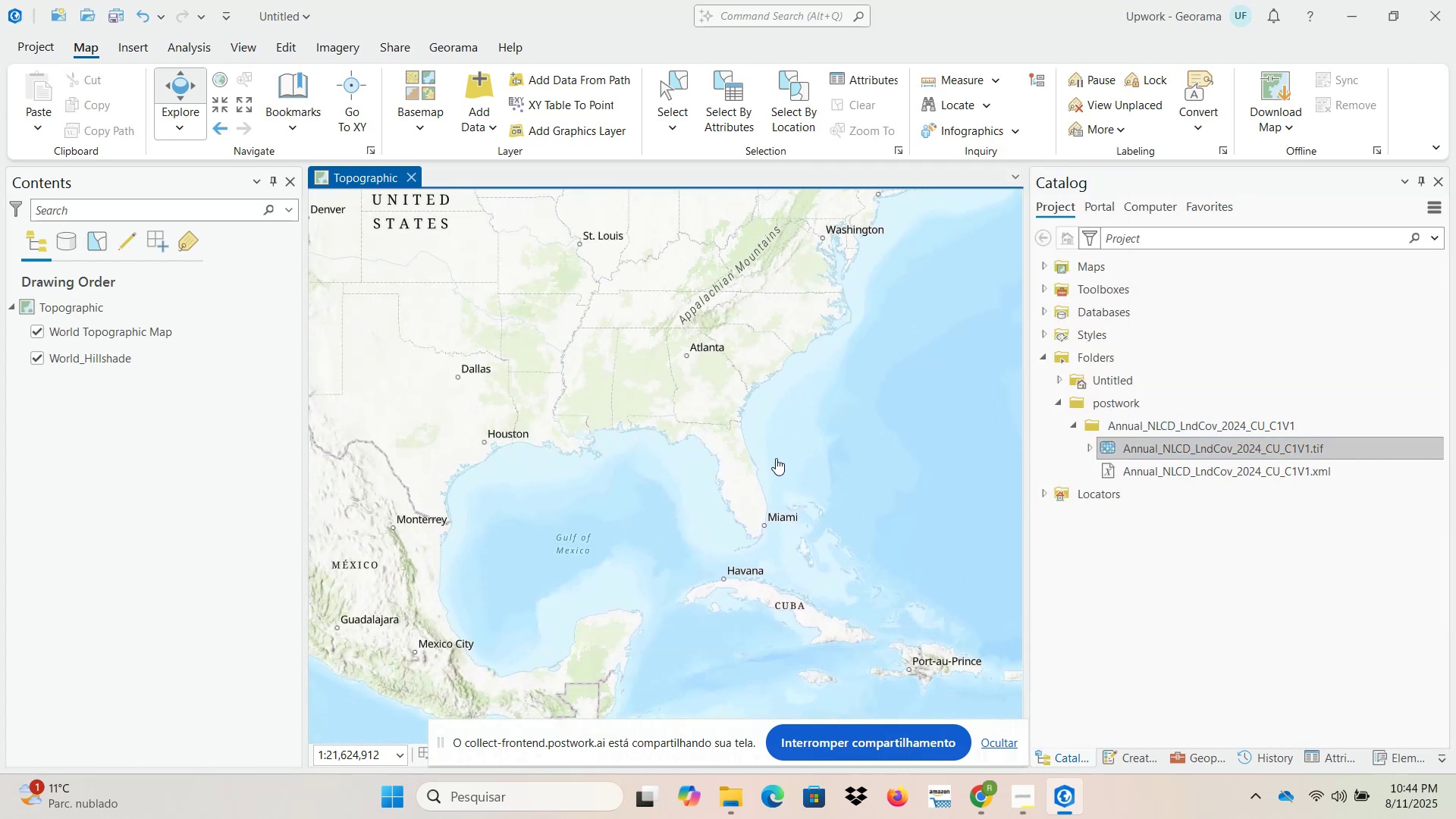 
scroll: coordinate [734, 507], scroll_direction: up, amount: 3.0
 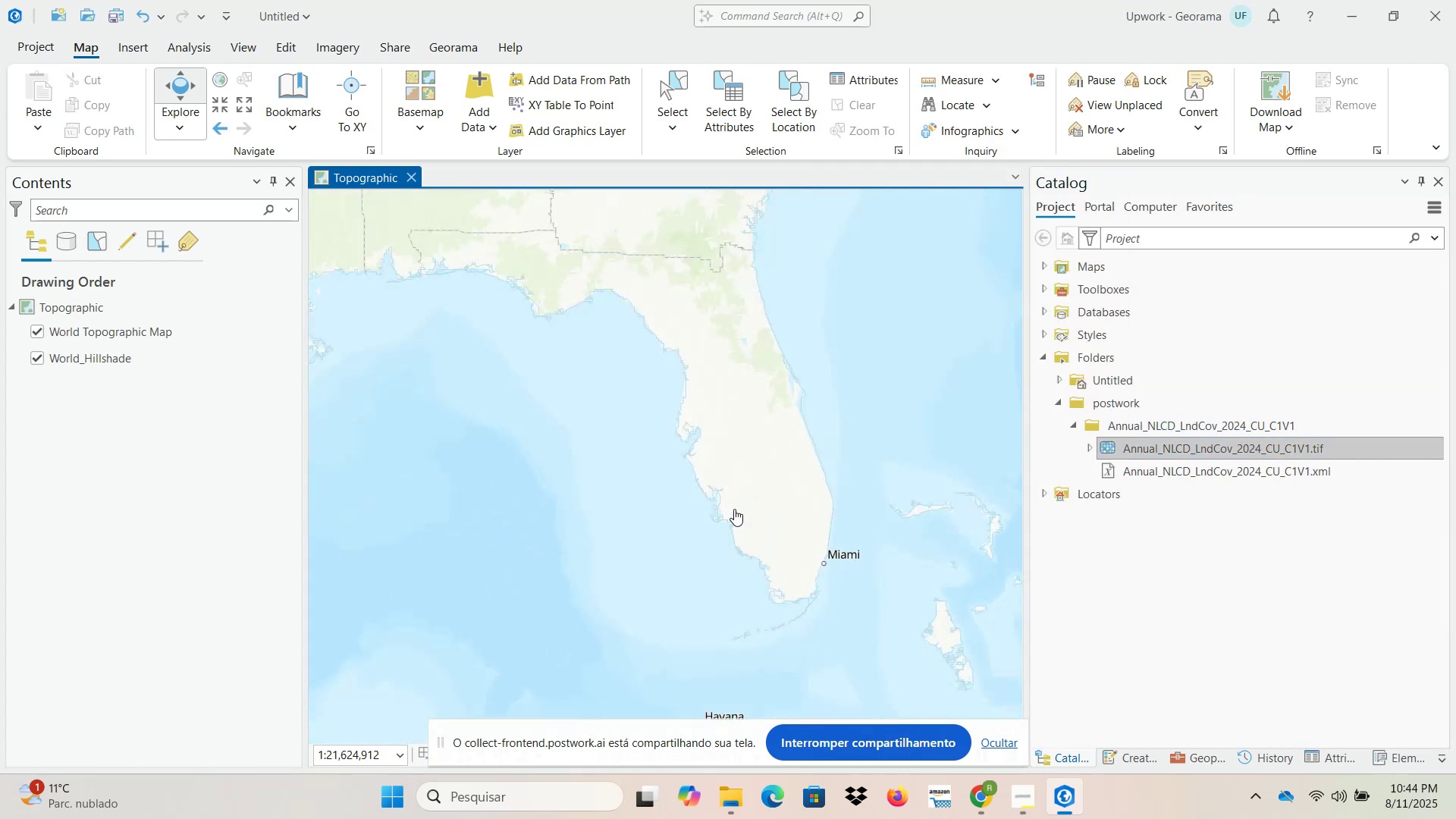 
left_click_drag(start_coordinate=[821, 465], to_coordinate=[731, 483])
 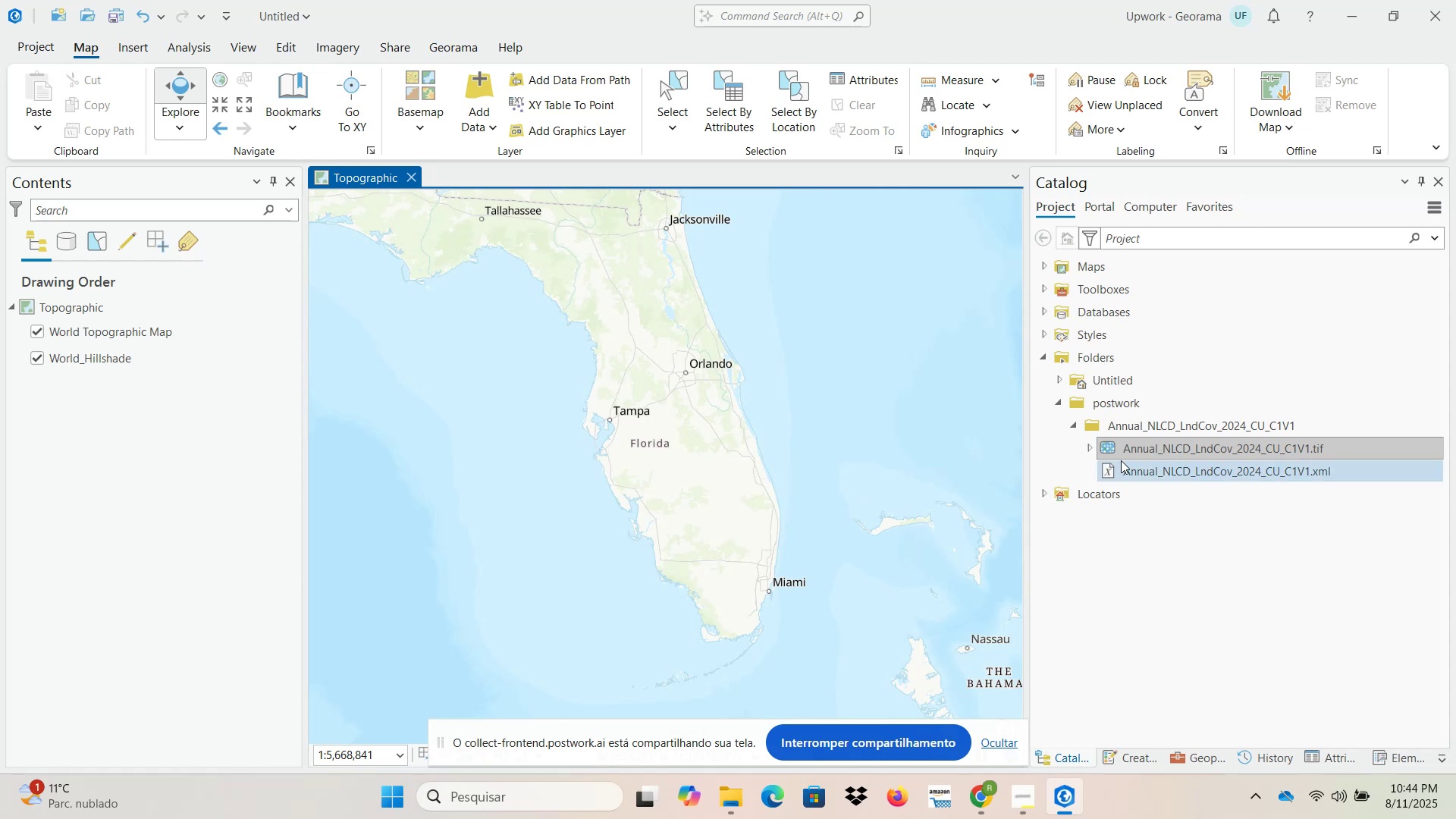 
left_click_drag(start_coordinate=[1126, 447], to_coordinate=[816, 472])
 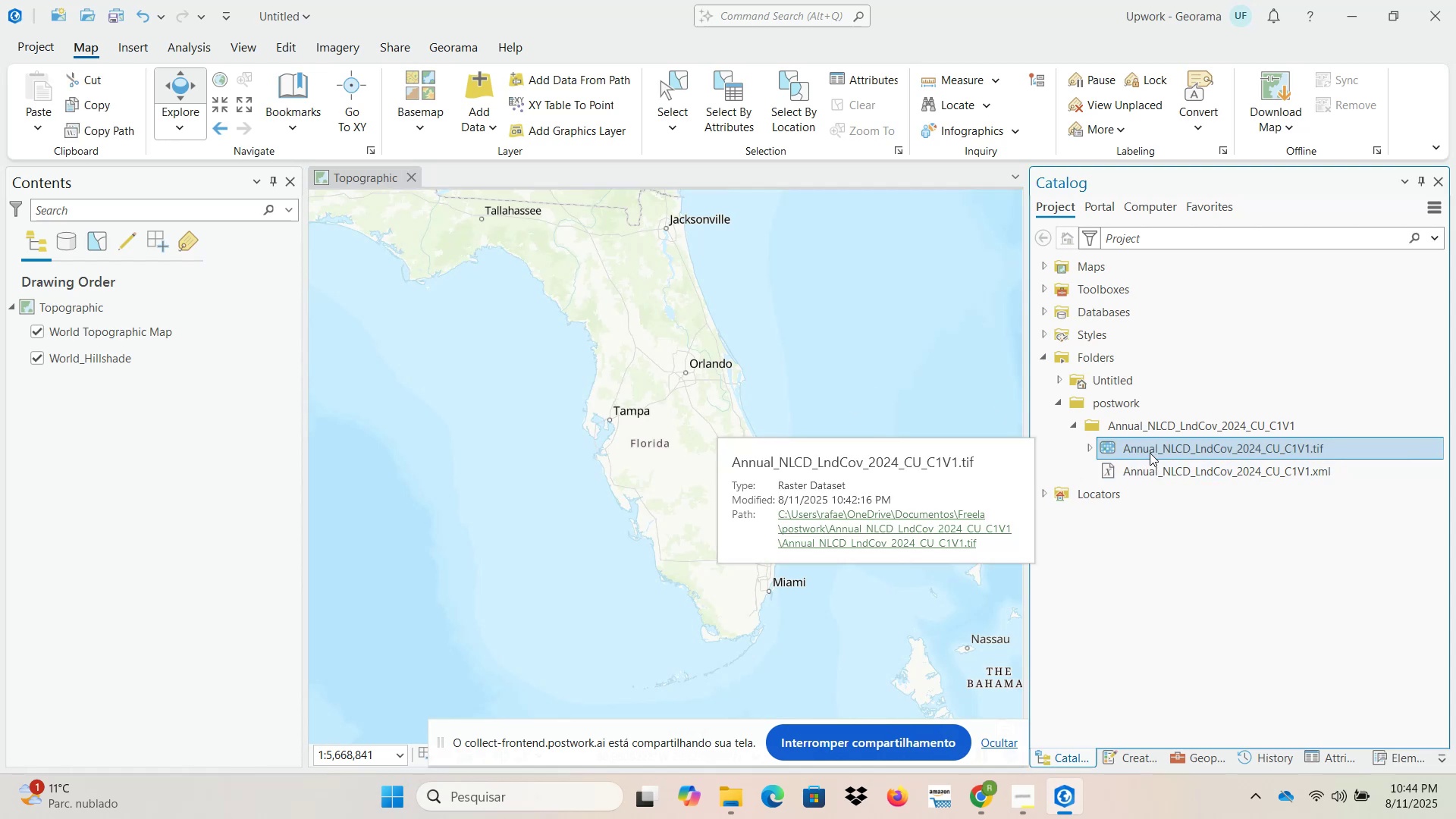 
left_click_drag(start_coordinate=[1147, 450], to_coordinate=[834, 393])
 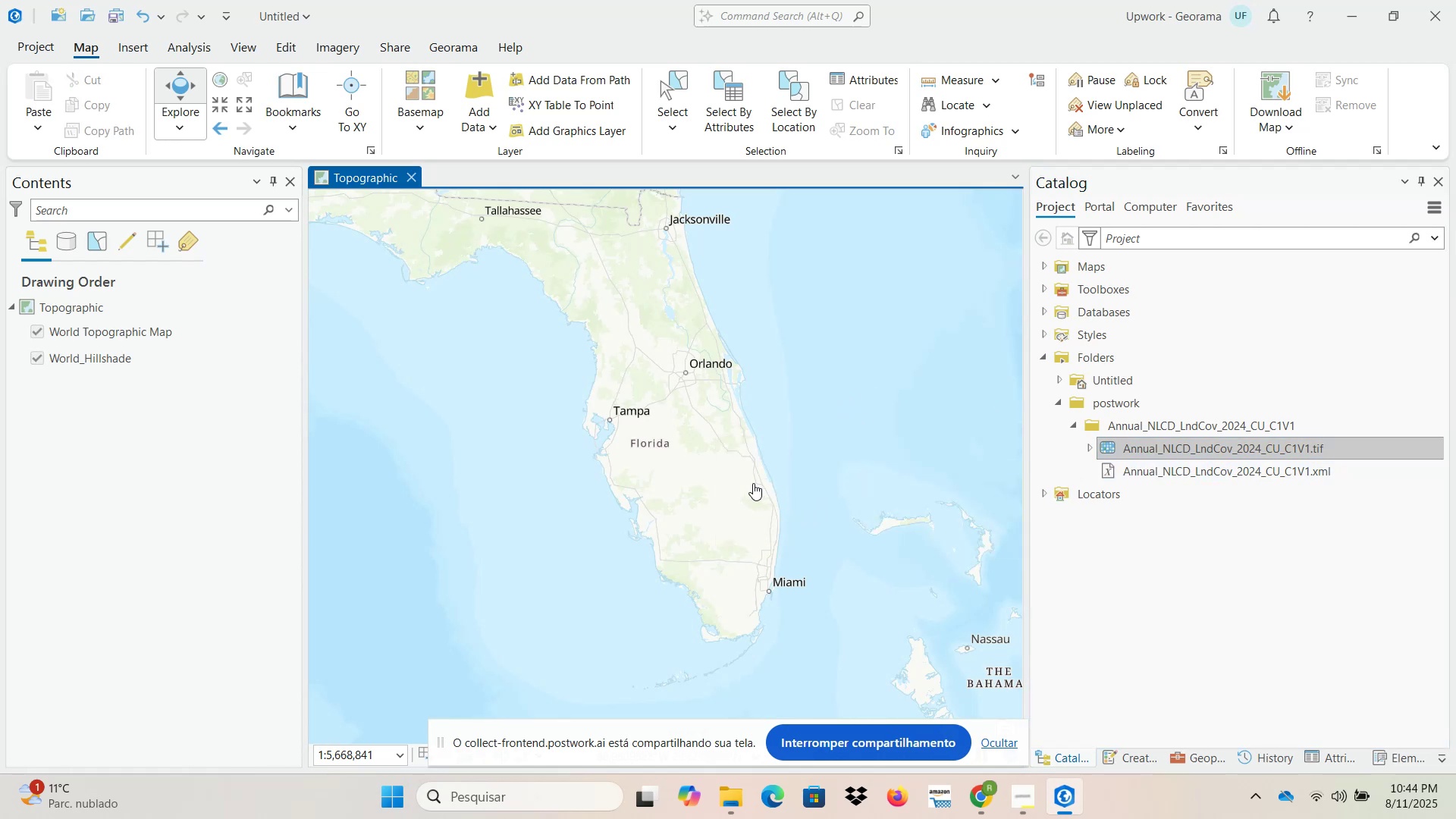 
scroll: coordinate [466, 402], scroll_direction: up, amount: 5.0
 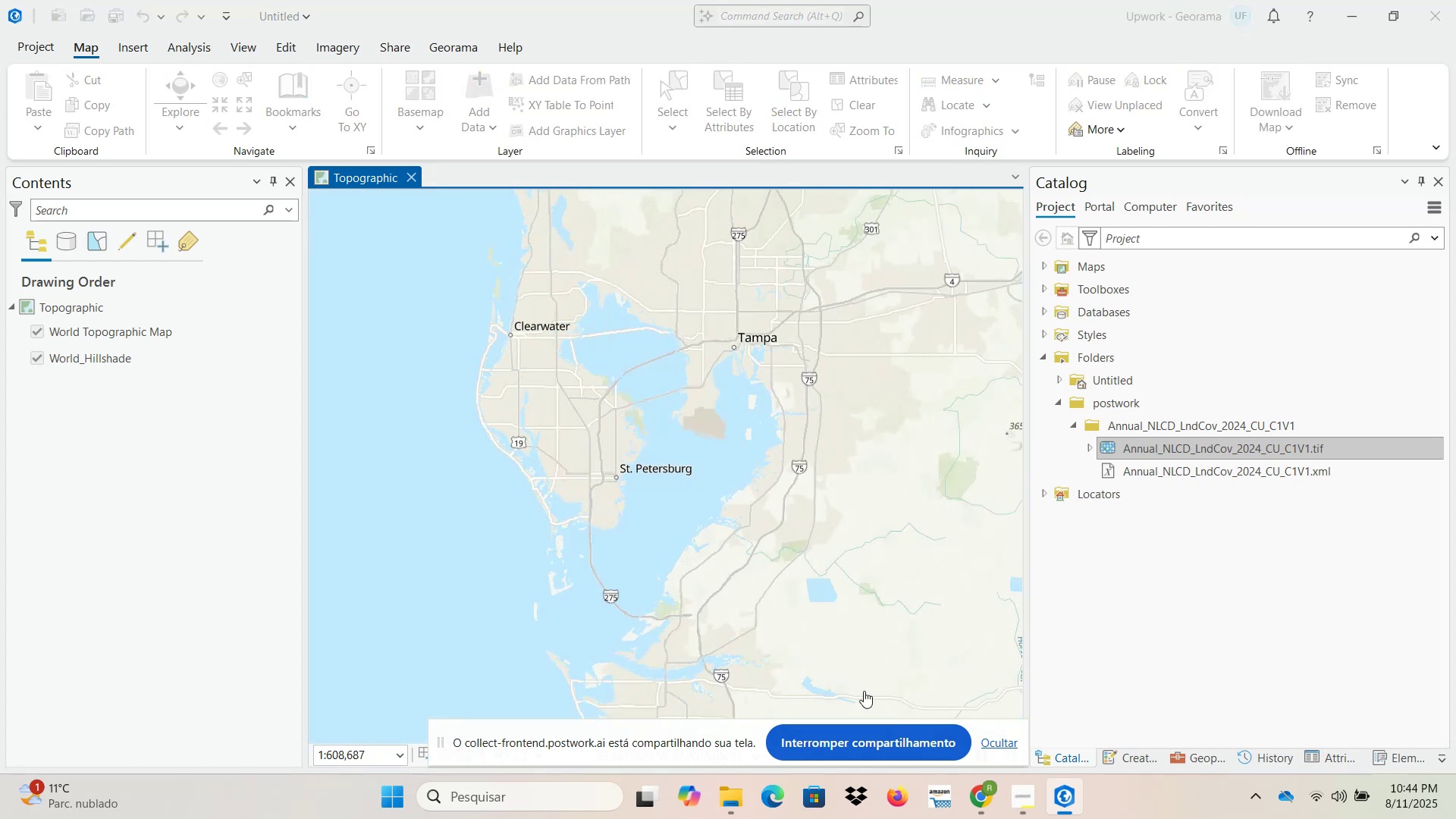 
left_click([977, 803])
 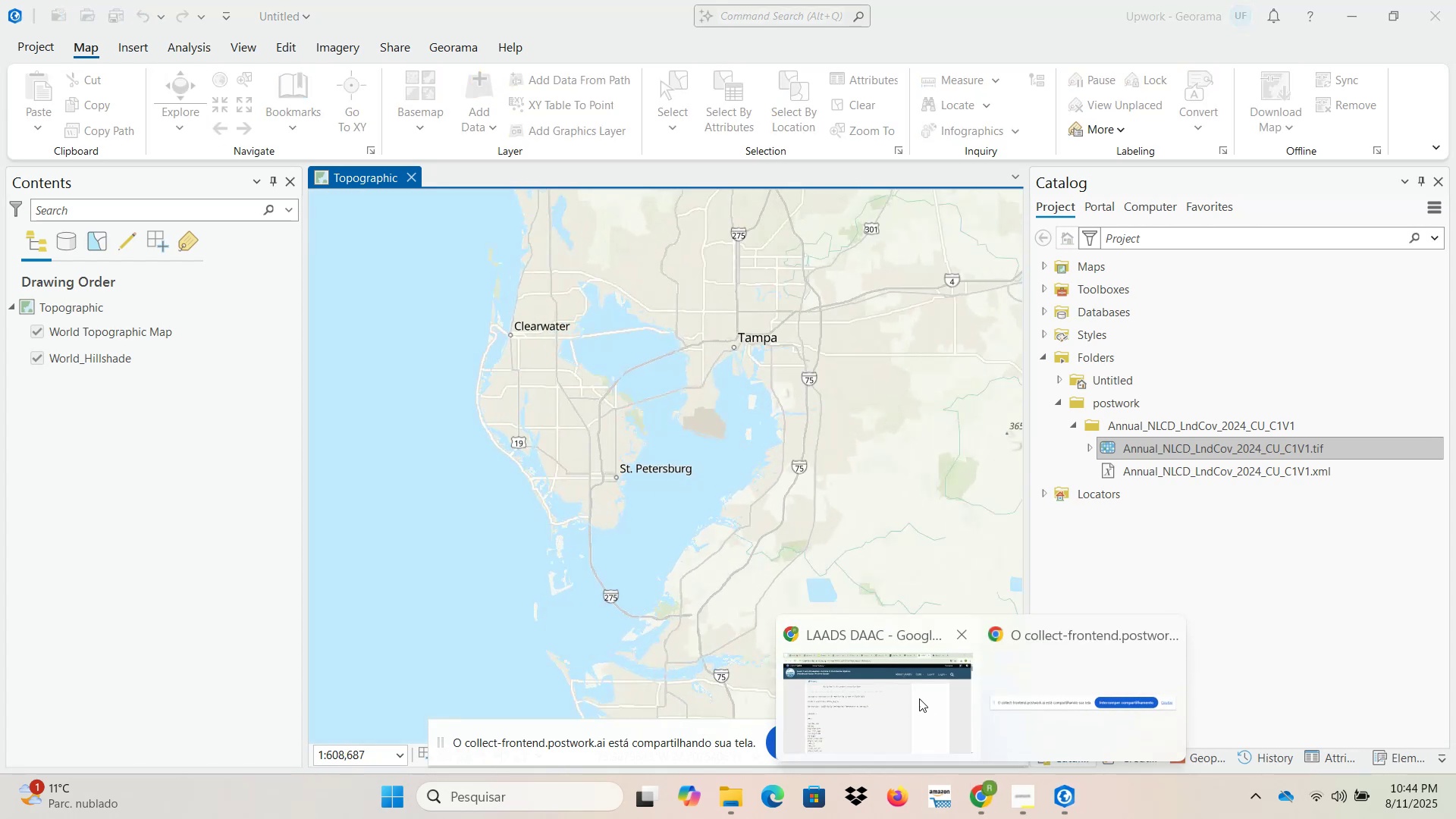 
left_click([912, 671])
 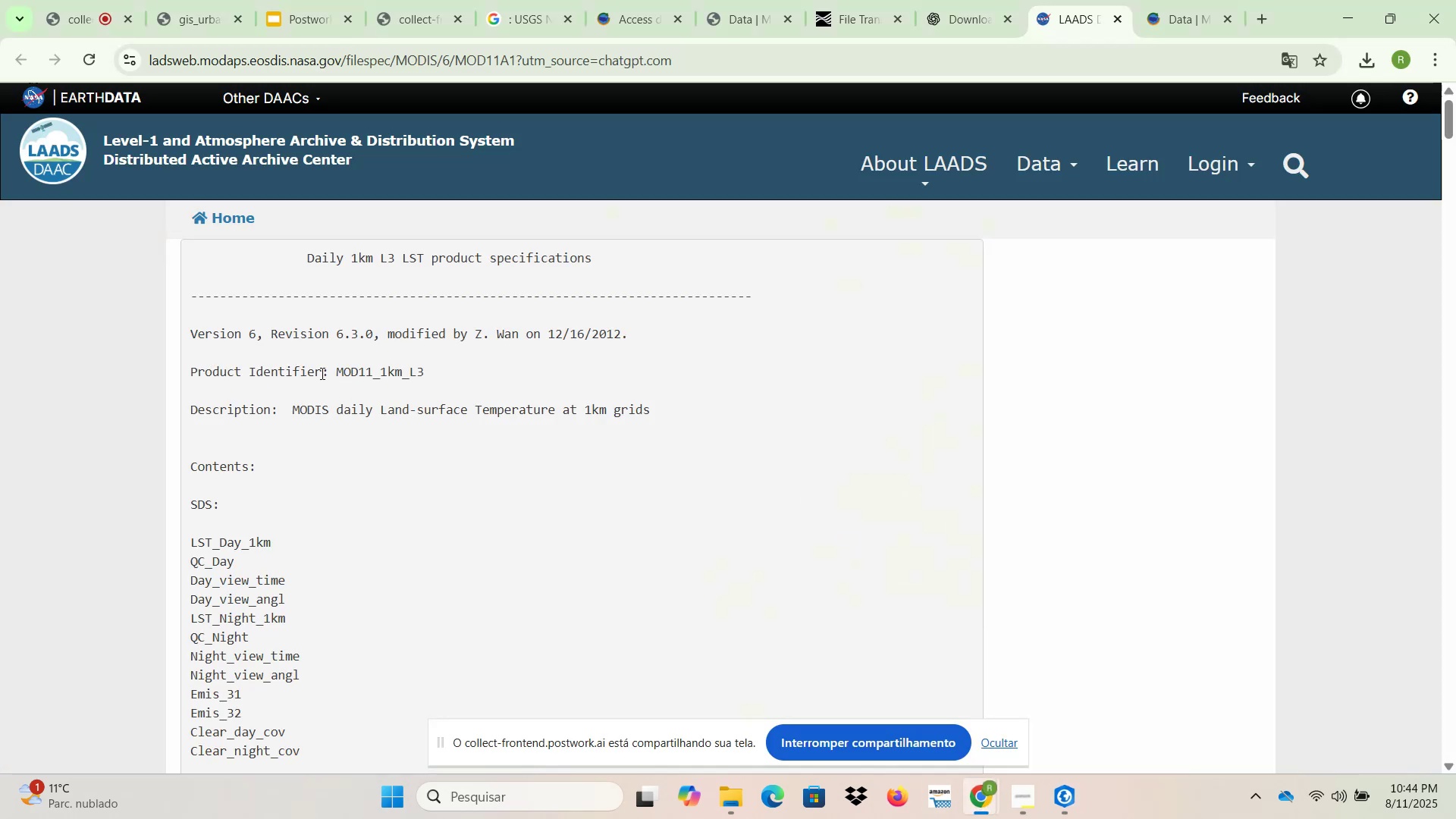 
scroll: coordinate [255, 585], scroll_direction: down, amount: 41.0
 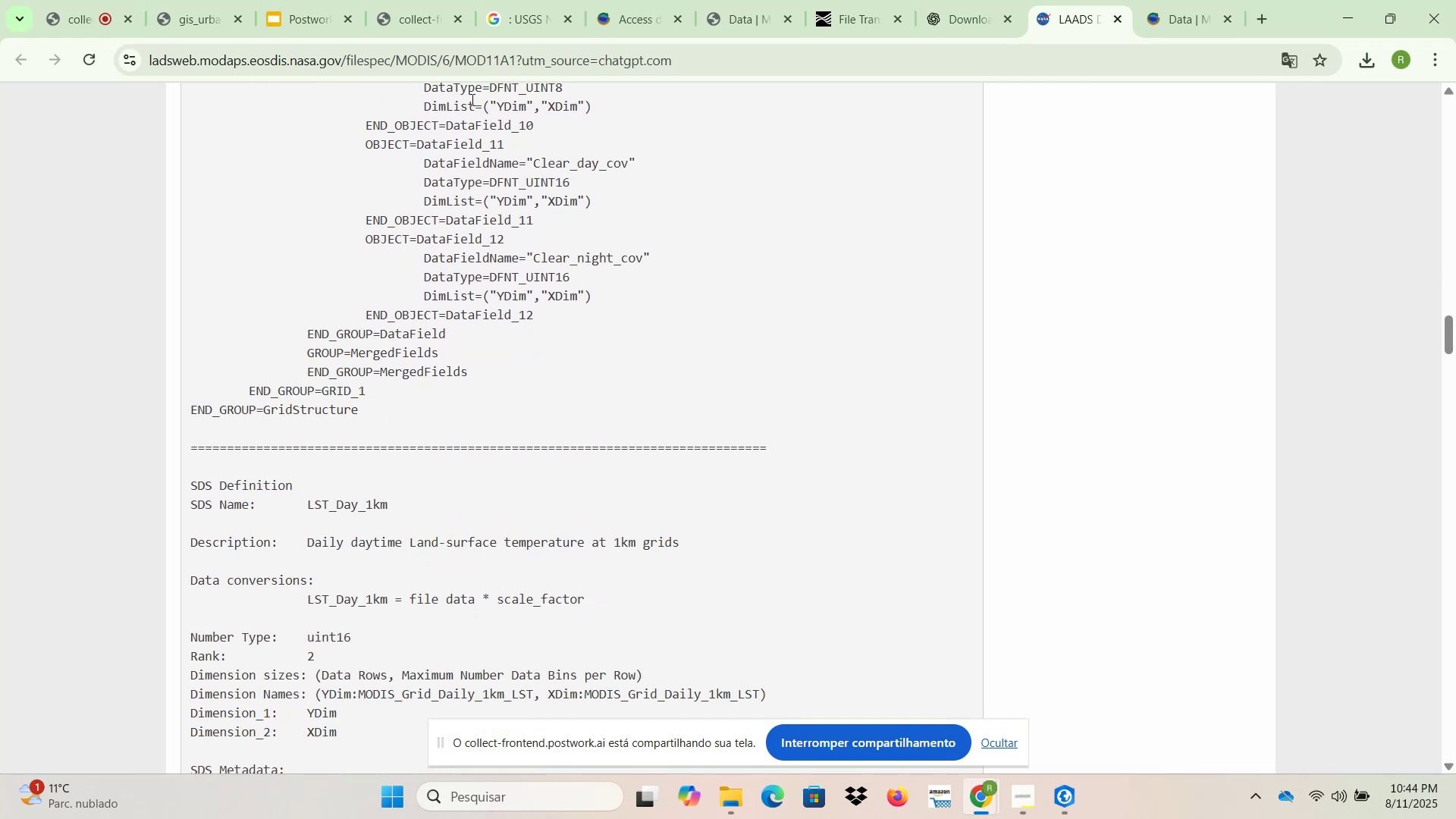 
left_click_drag(start_coordinate=[519, 58], to_coordinate=[966, 58])
 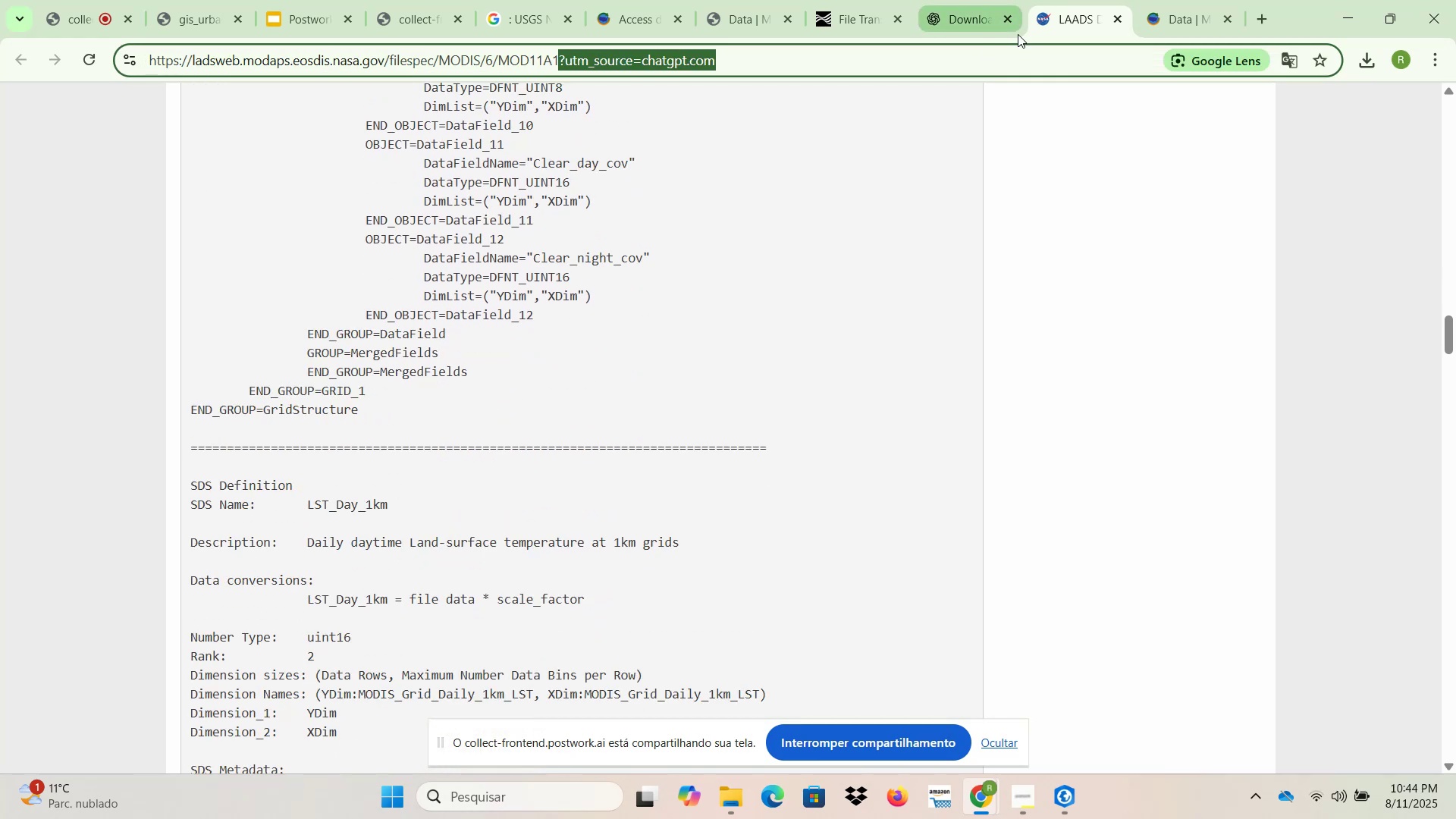 
key(Backspace)
 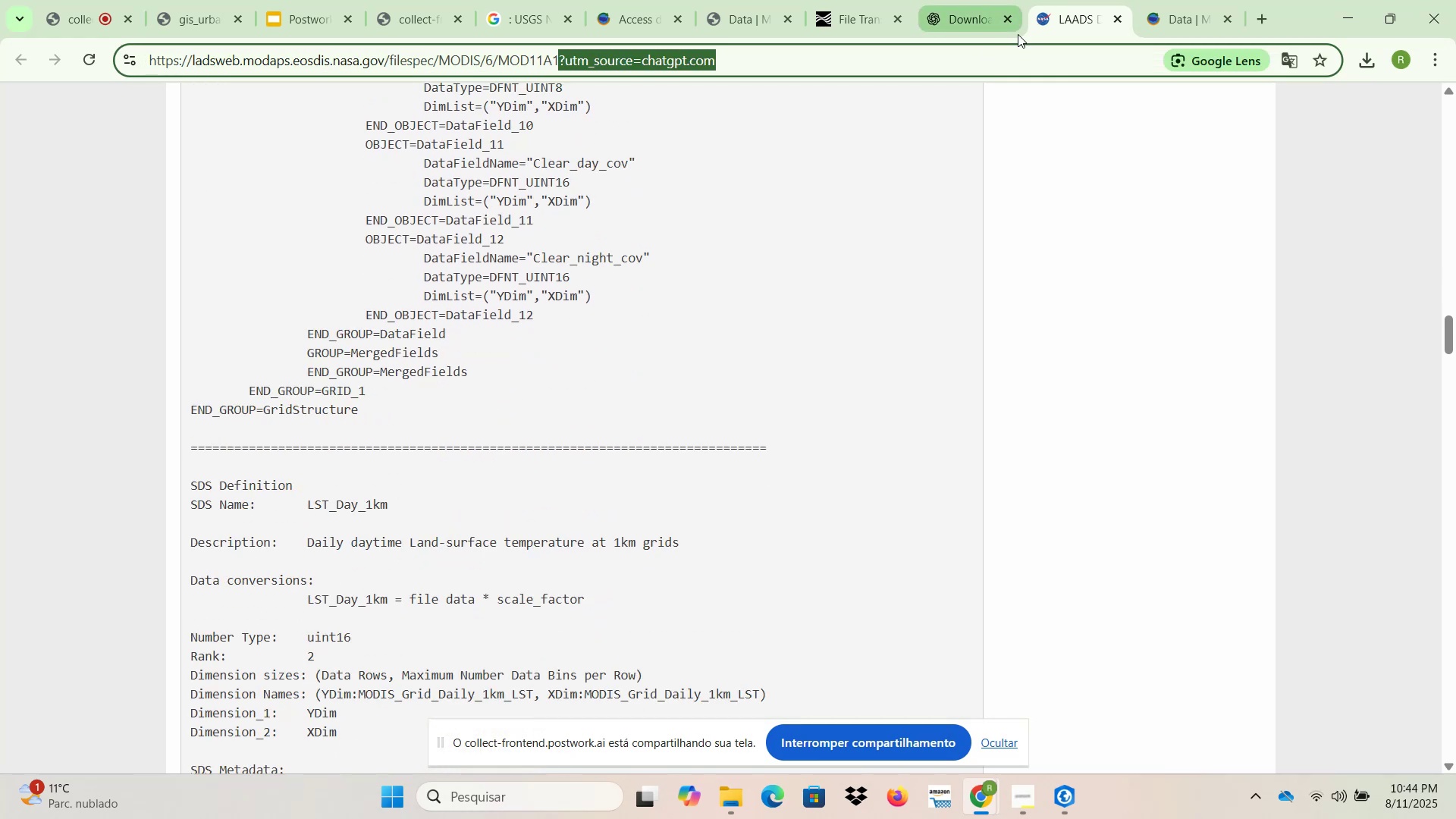 
key(Backspace)
 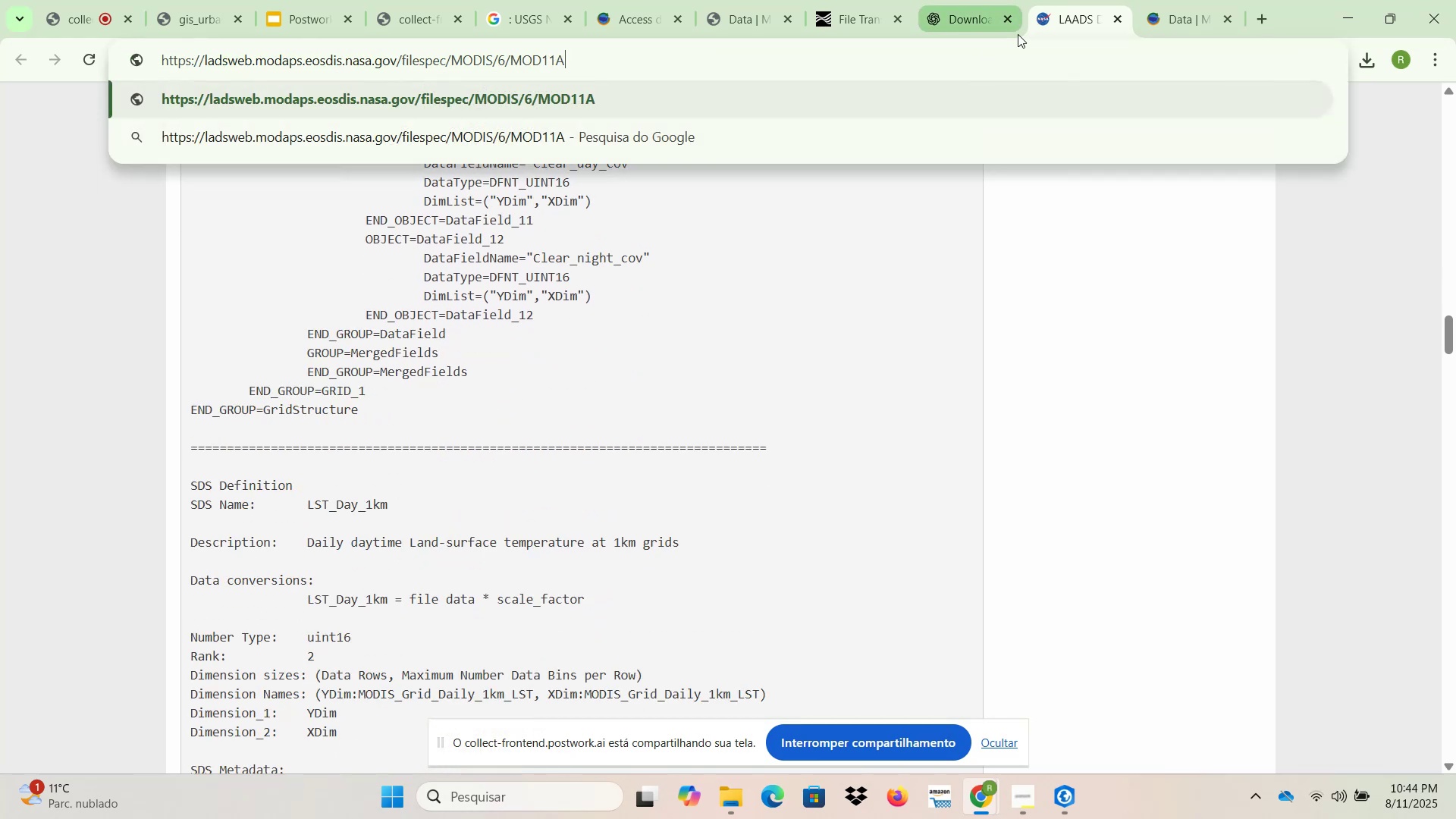 
key(Enter)
 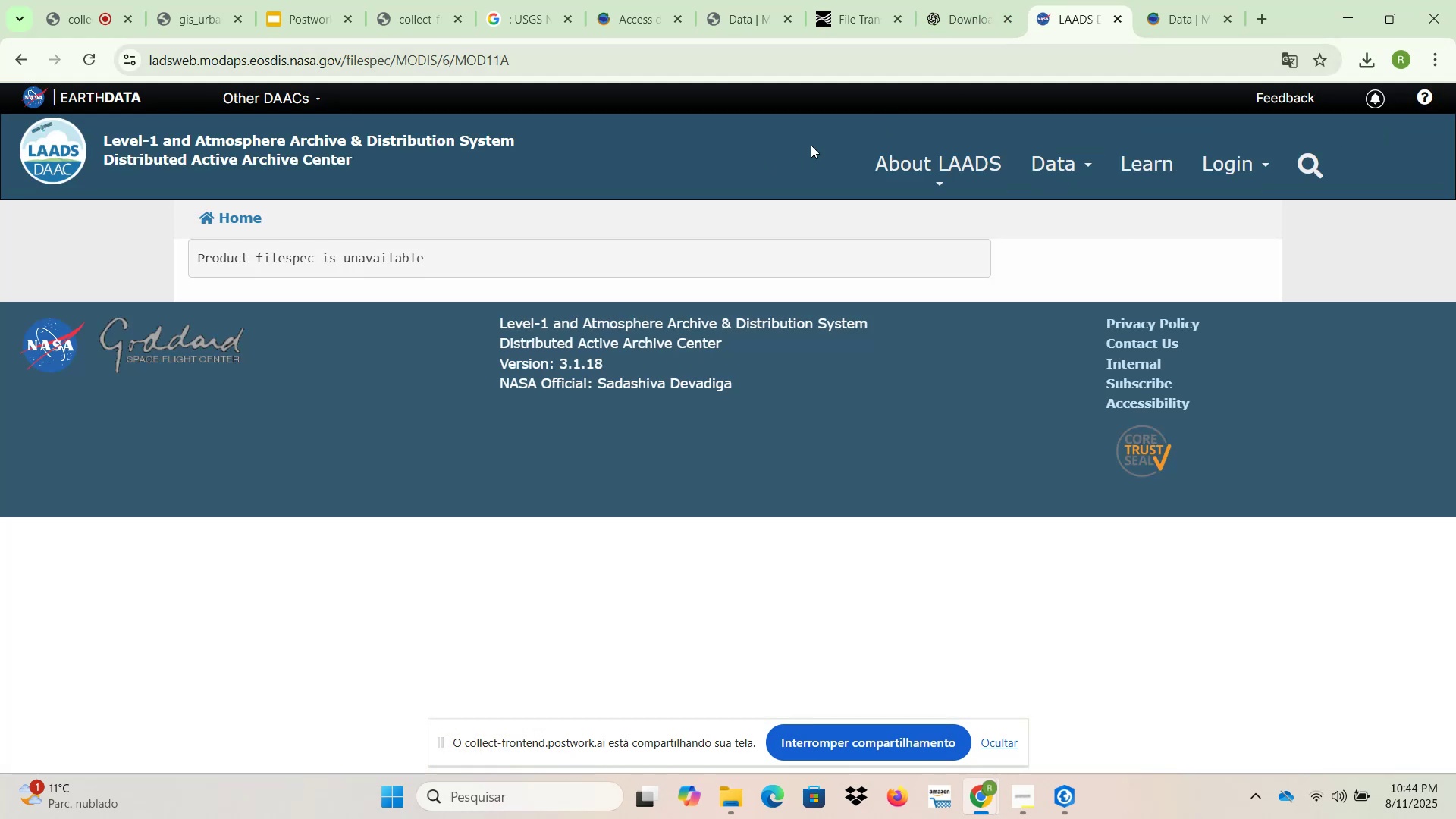 
left_click([1117, 11])
 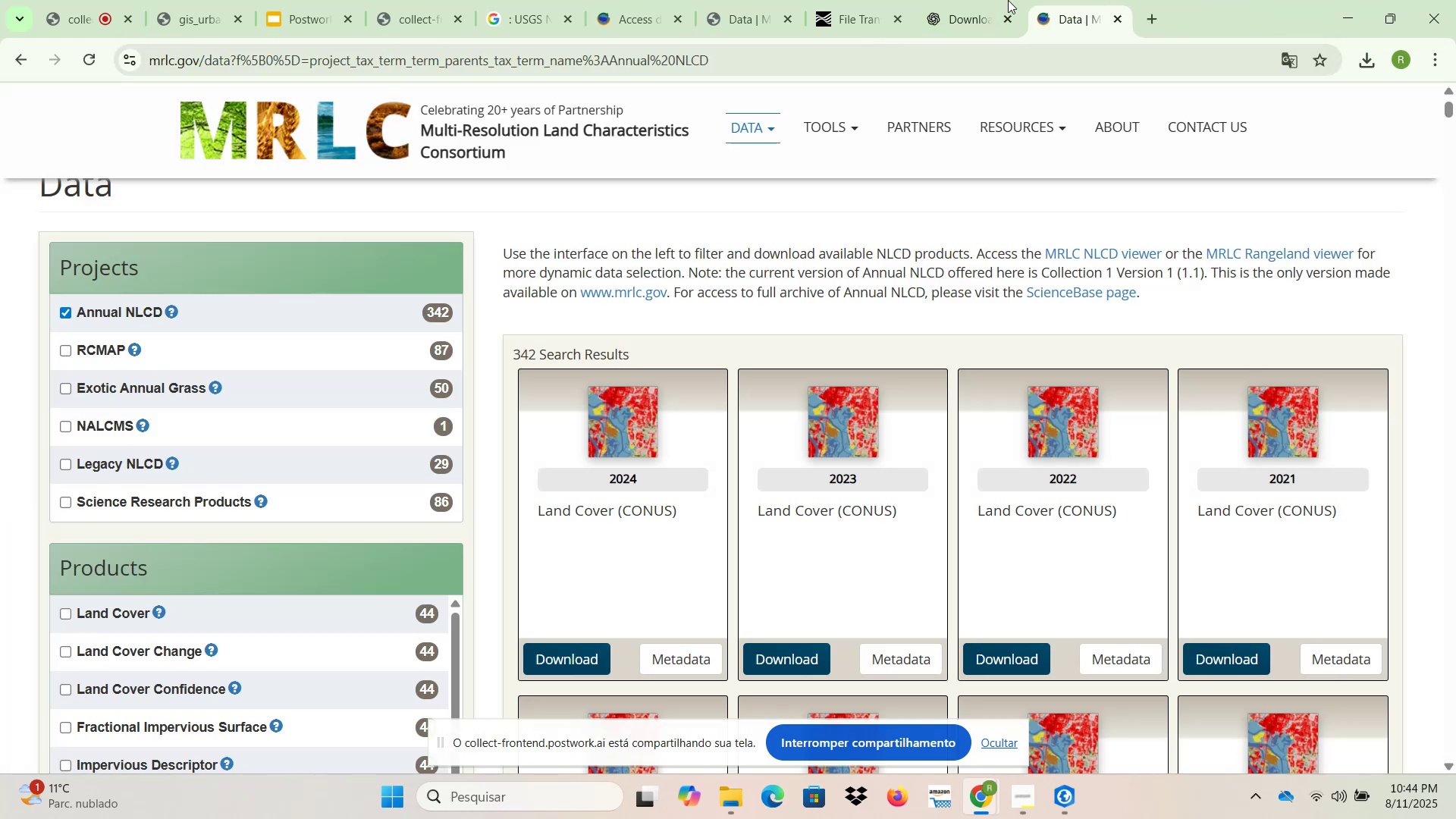 
left_click([948, 0])
 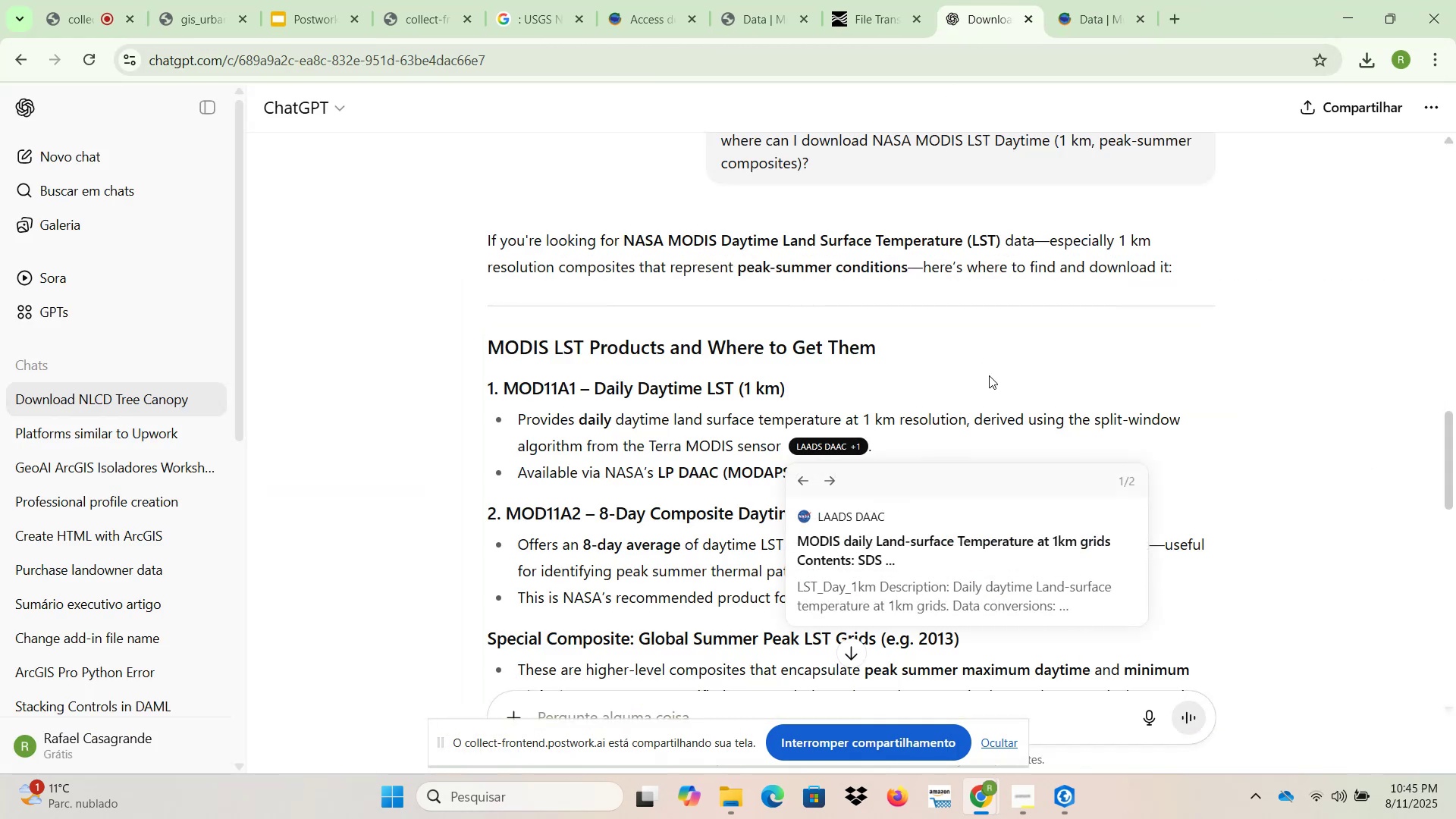 
left_click([1046, 412])
 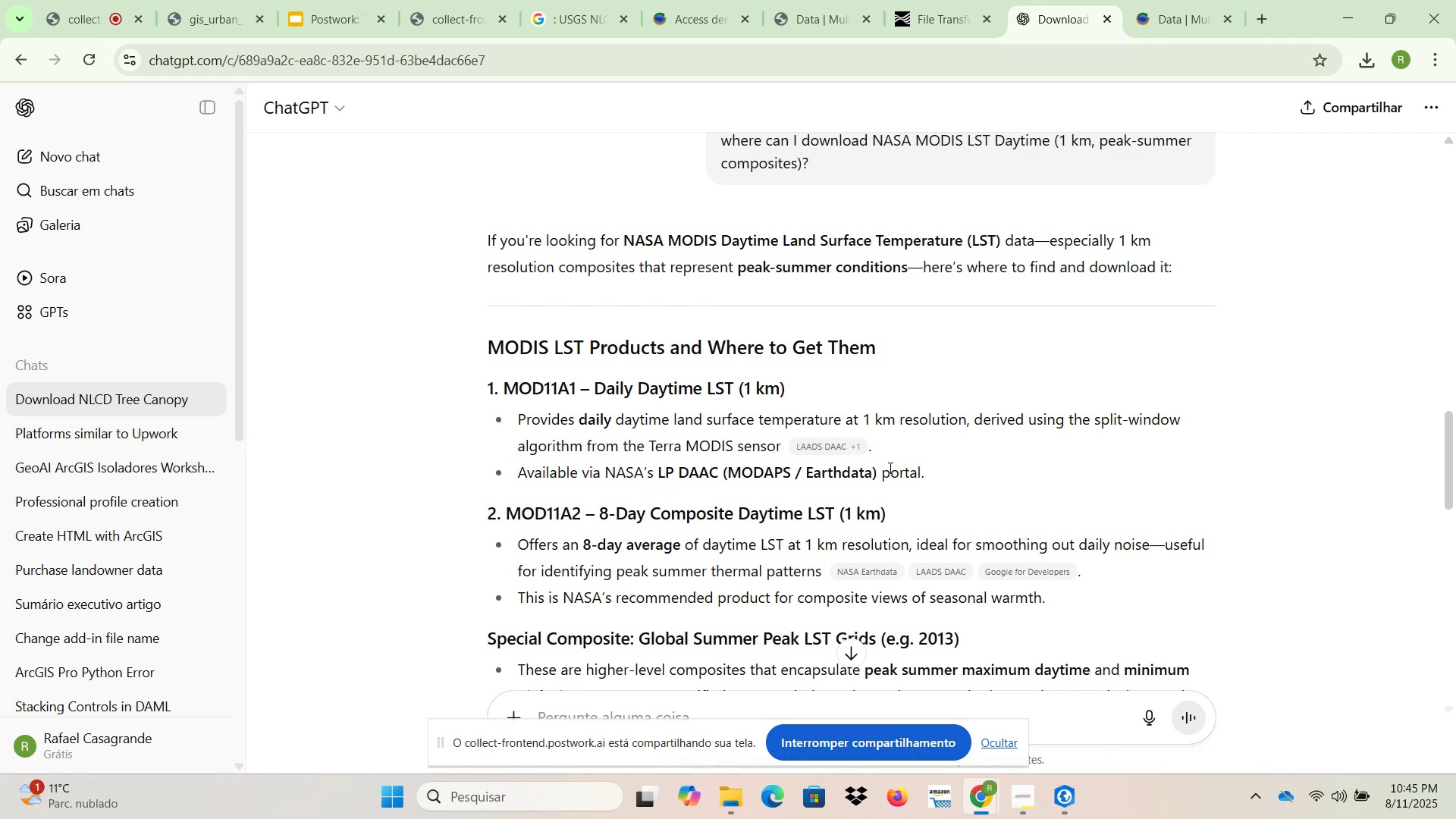 
wait(9.87)
 